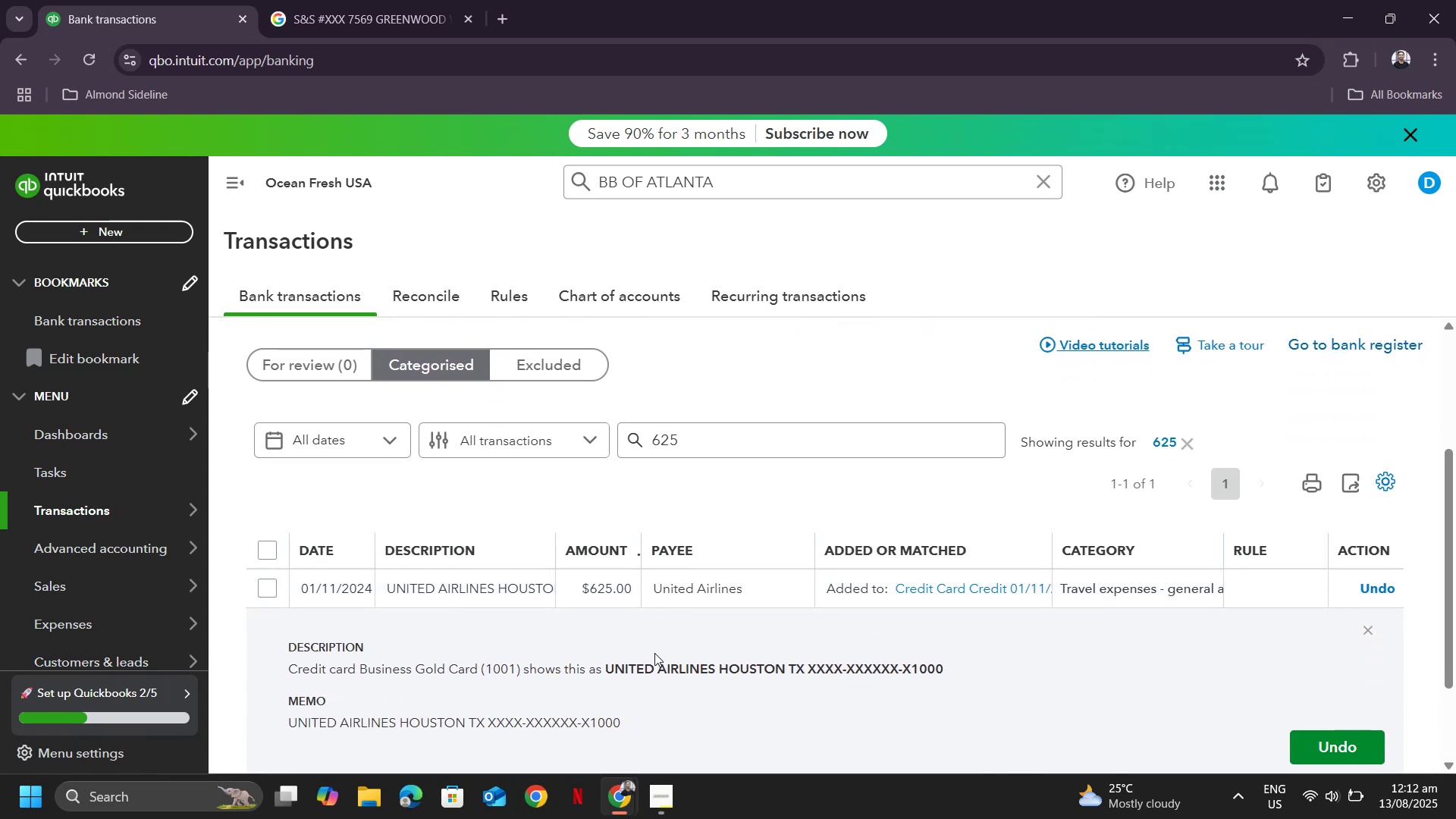 
key(Alt+AltLeft)
 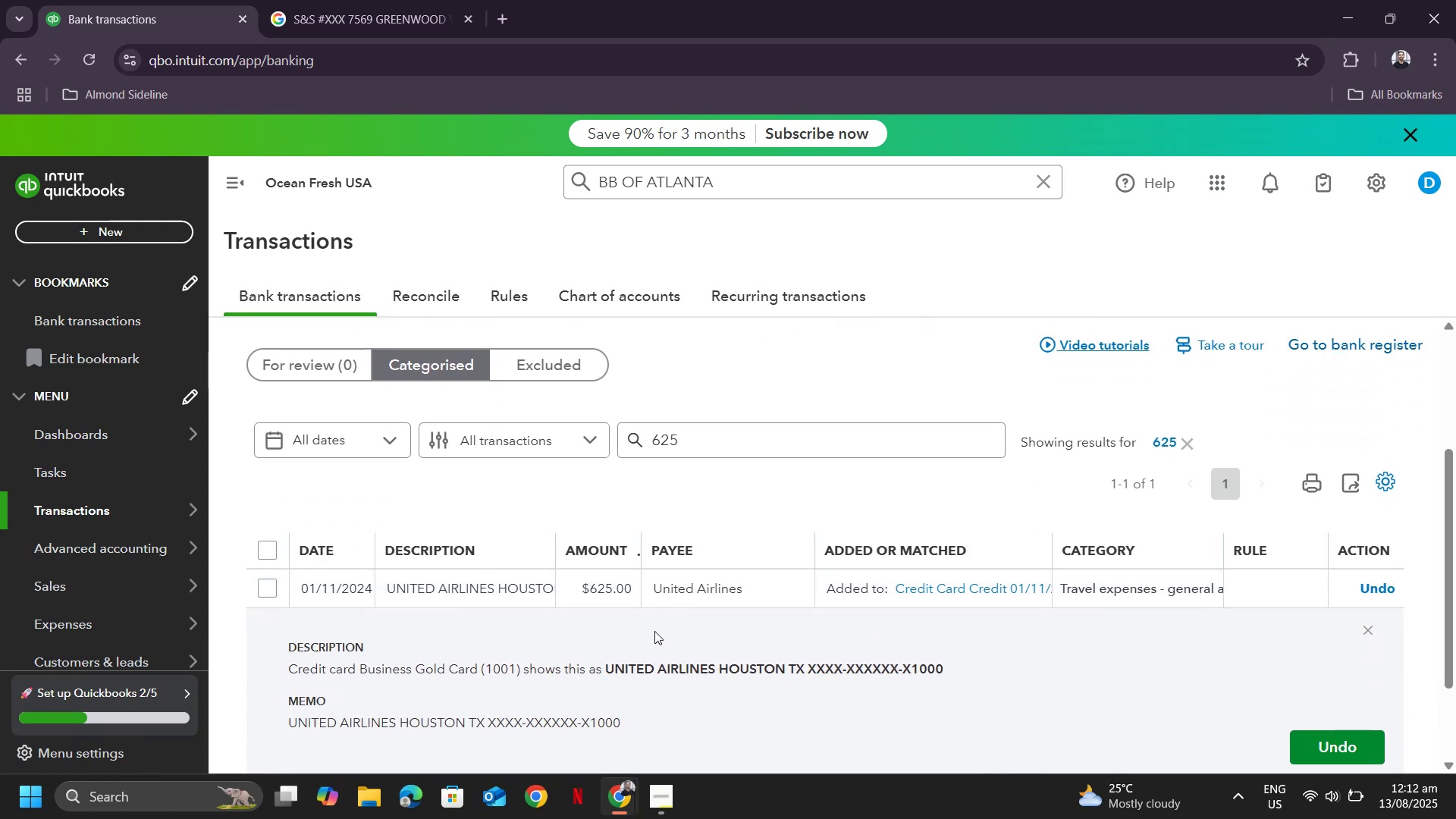 
key(Alt+Tab)
 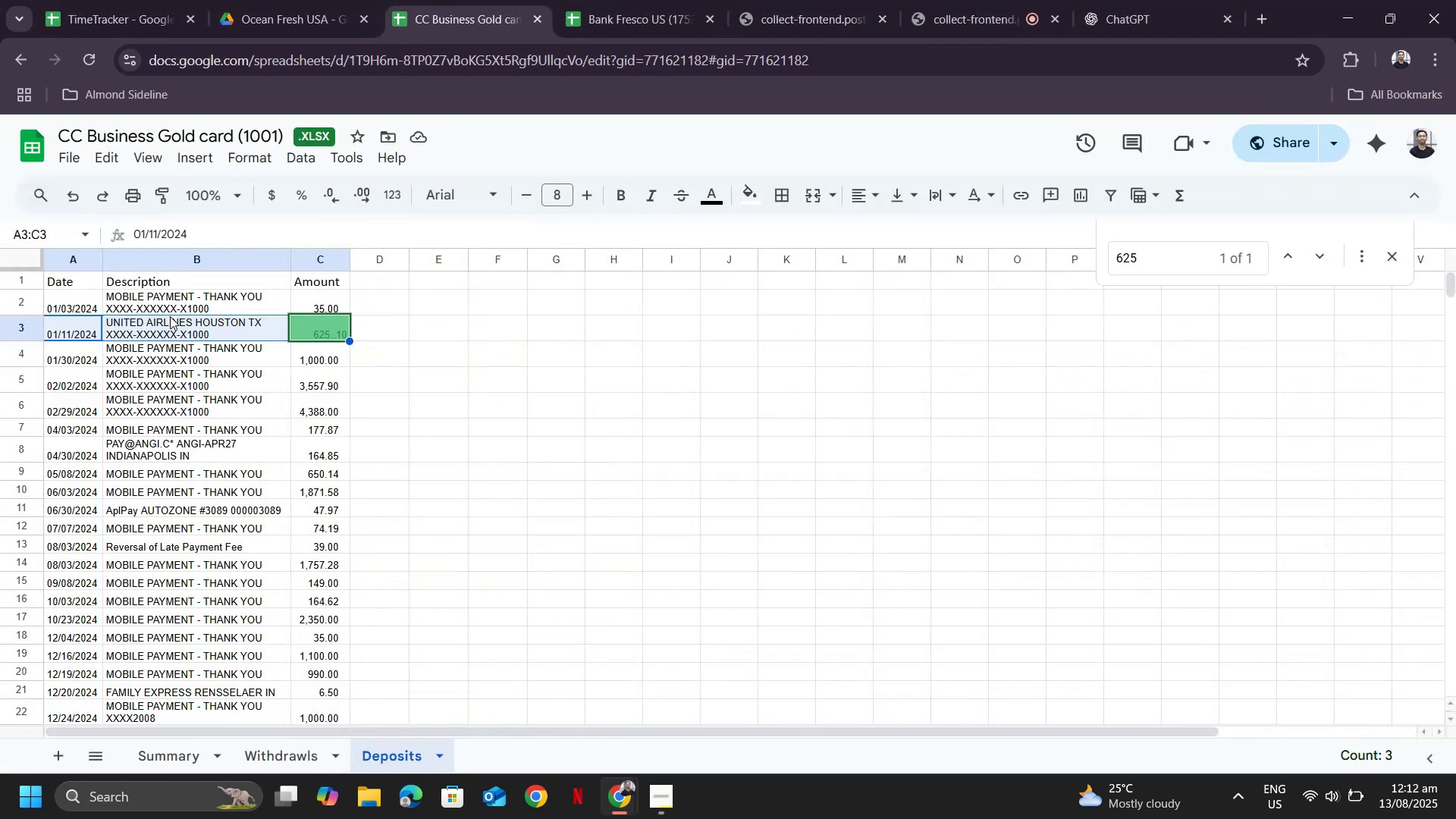 
left_click([195, 330])
 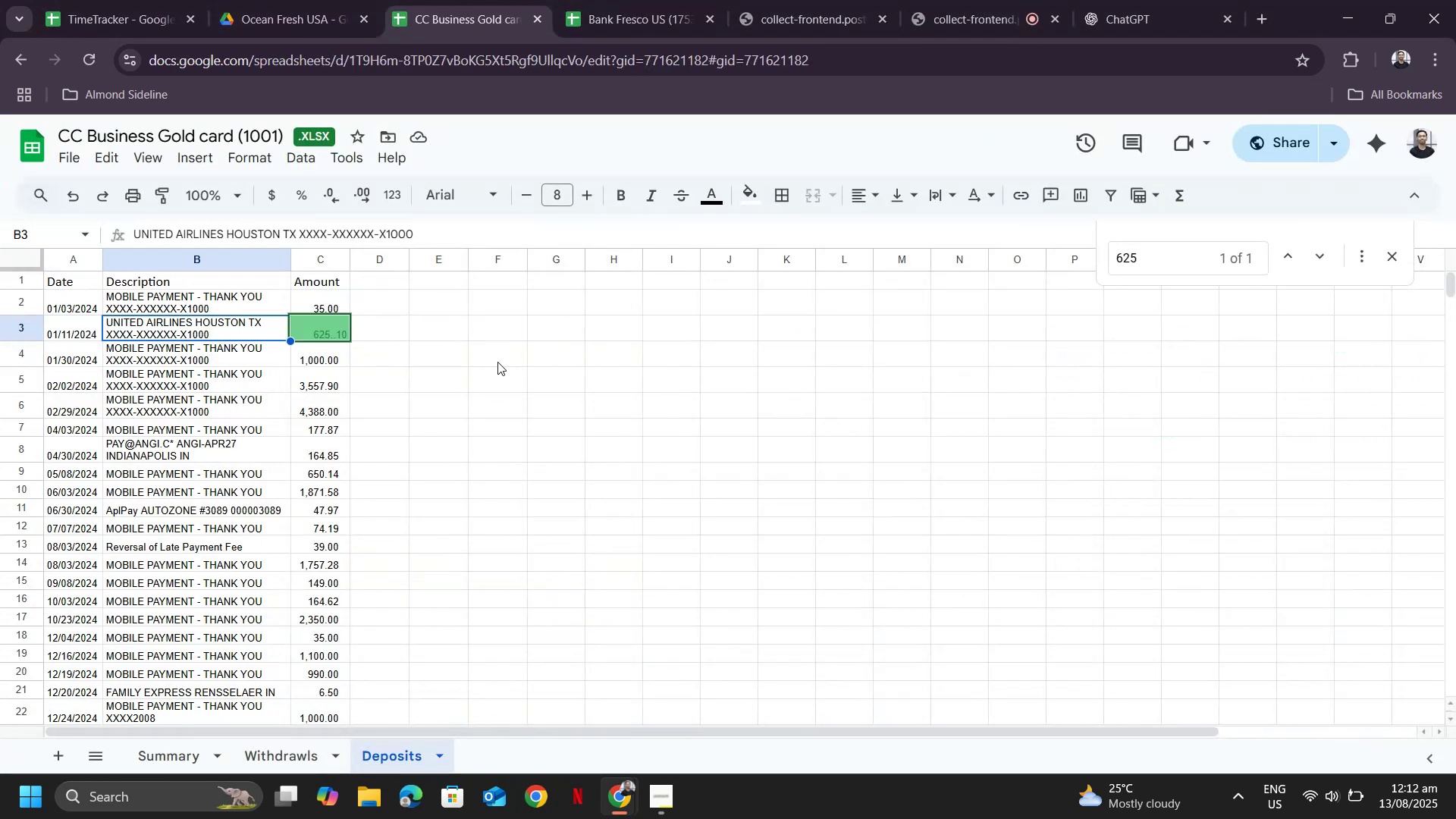 
hold_key(key=AltLeft, duration=0.94)
 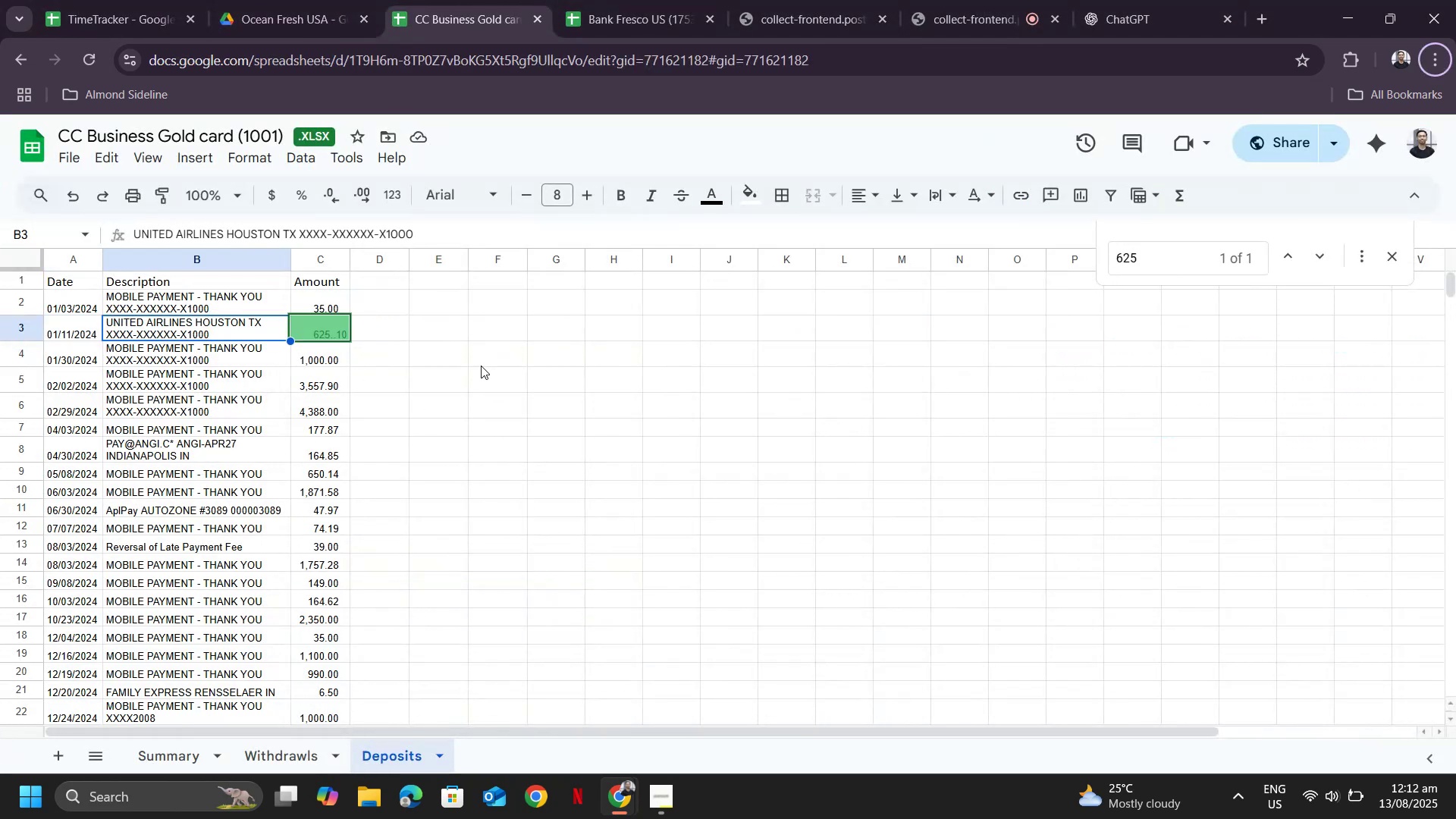 
key(Alt+AltLeft)
 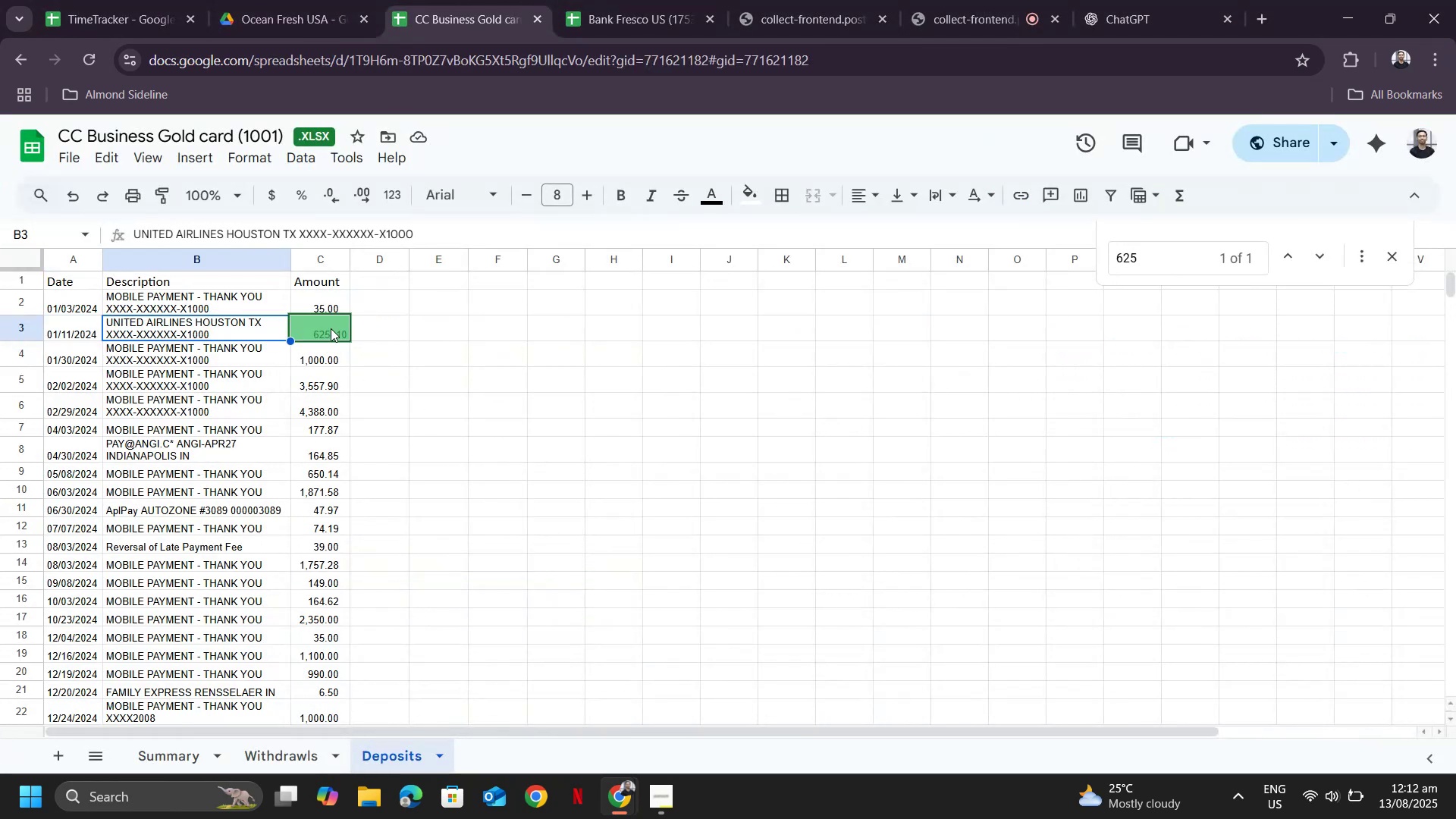 
left_click([331, 328])
 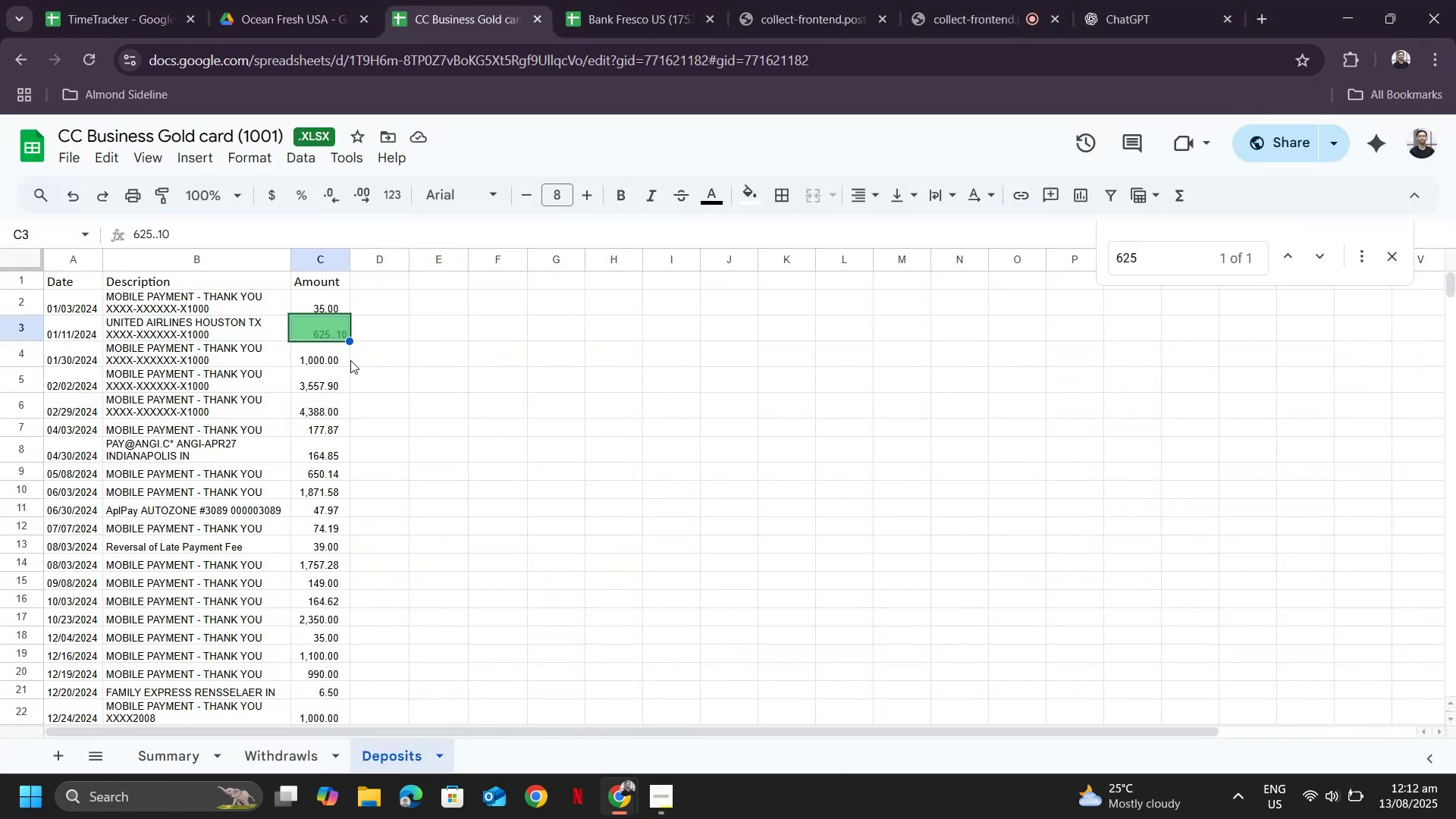 
hold_key(key=AltLeft, duration=0.99)
 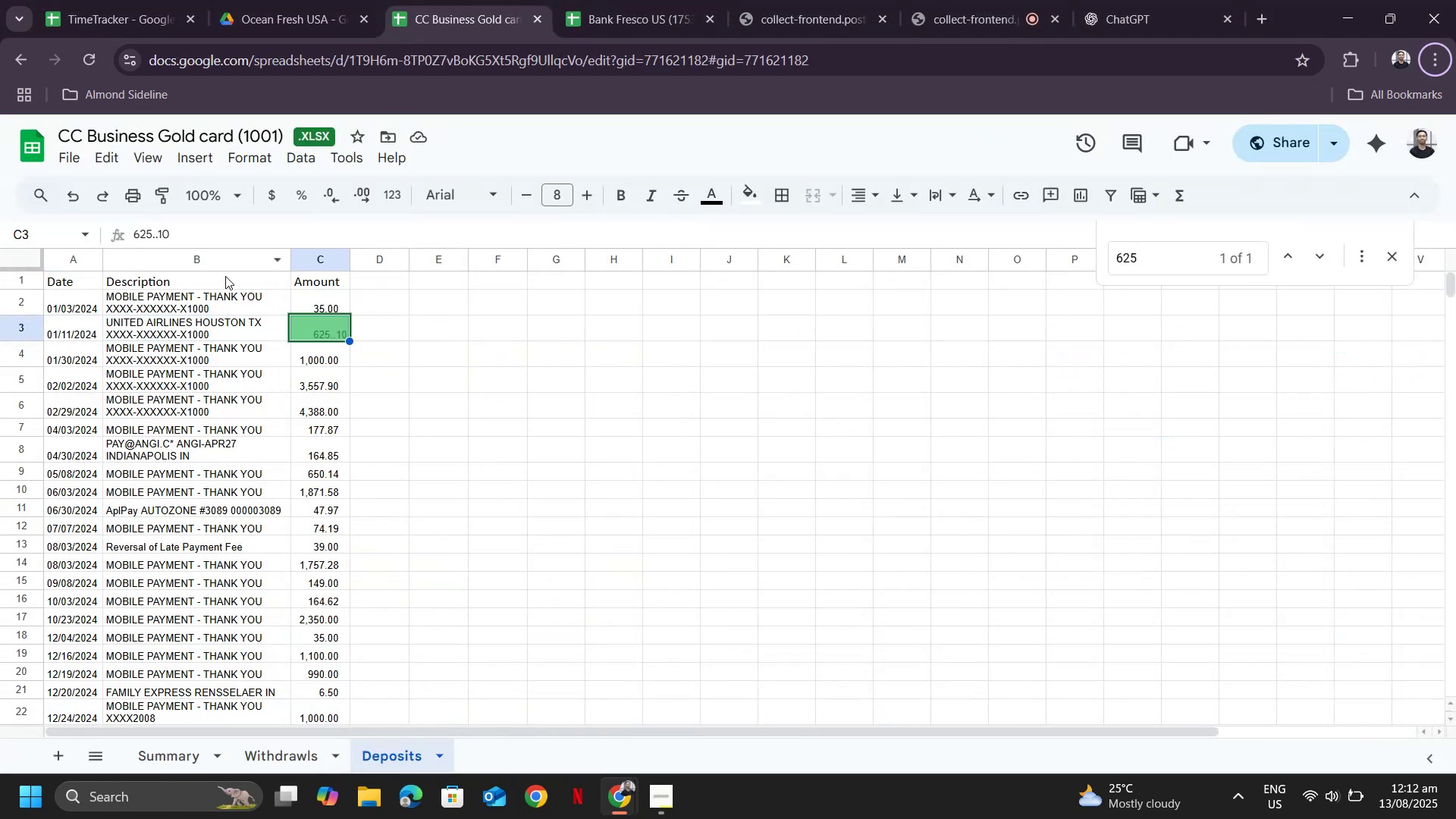 
key(Alt+AltLeft)
 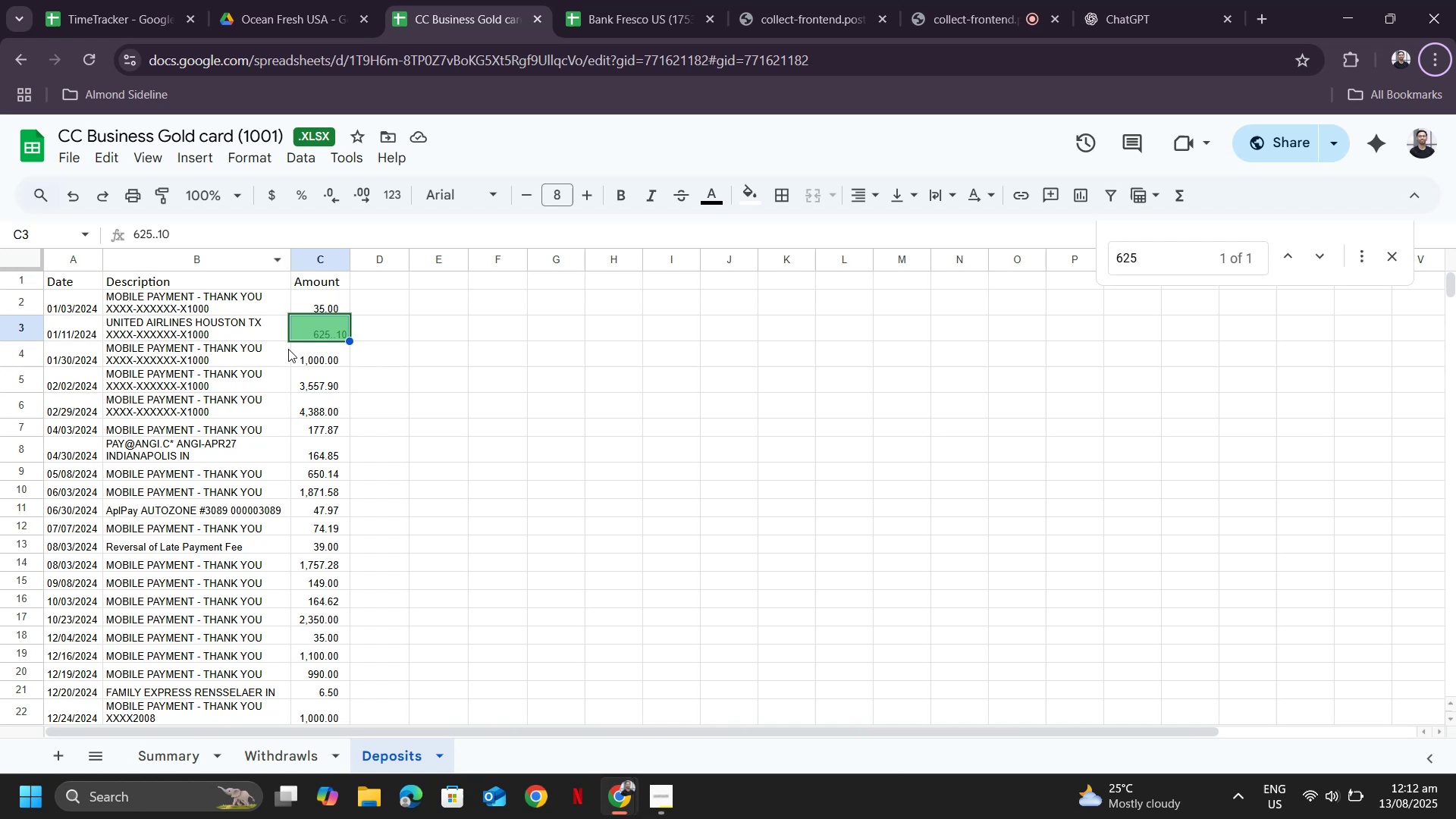 
scroll: coordinate [350, 396], scroll_direction: down, amount: 1.0
 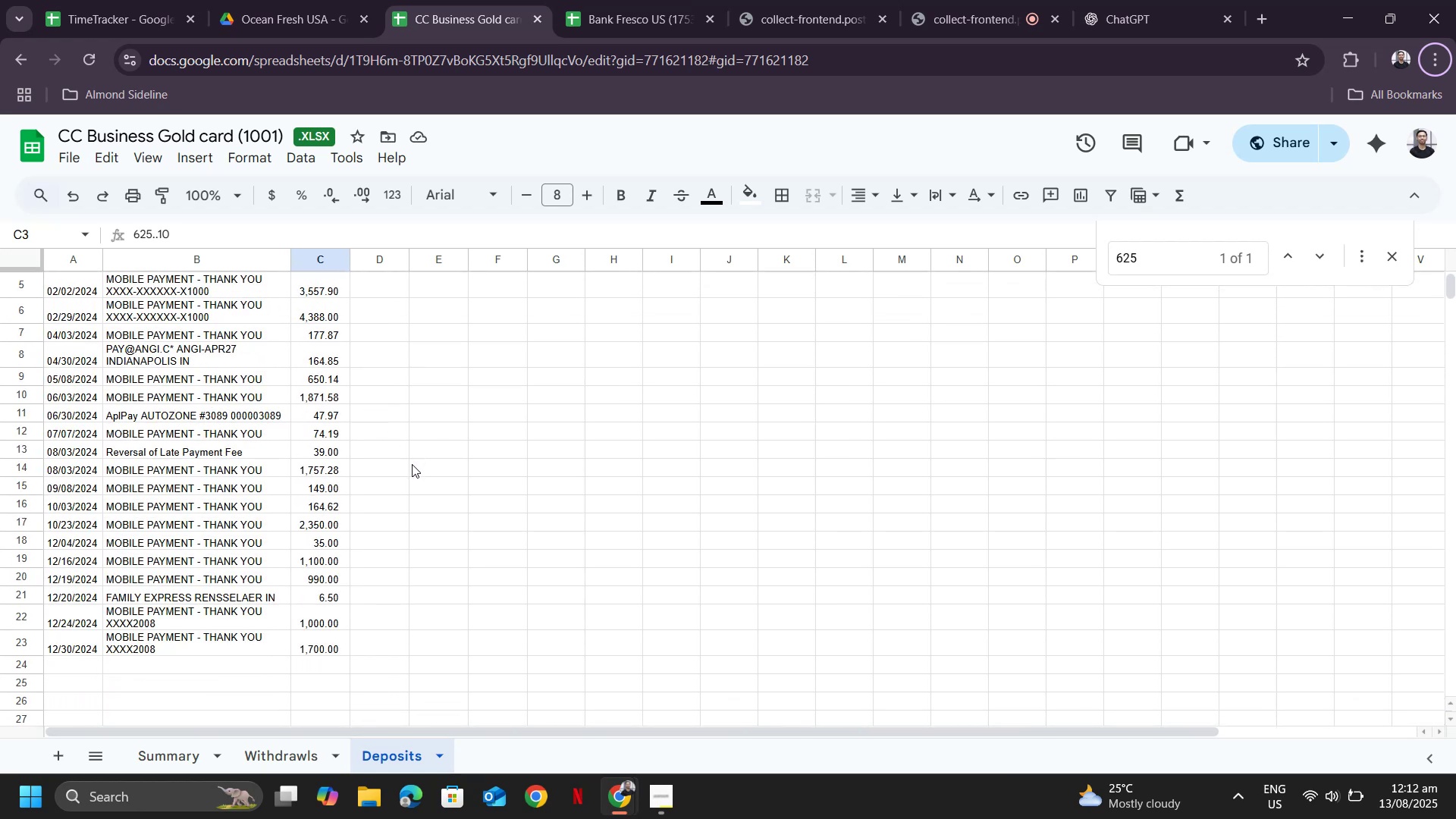 
hold_key(key=ControlLeft, duration=0.99)
 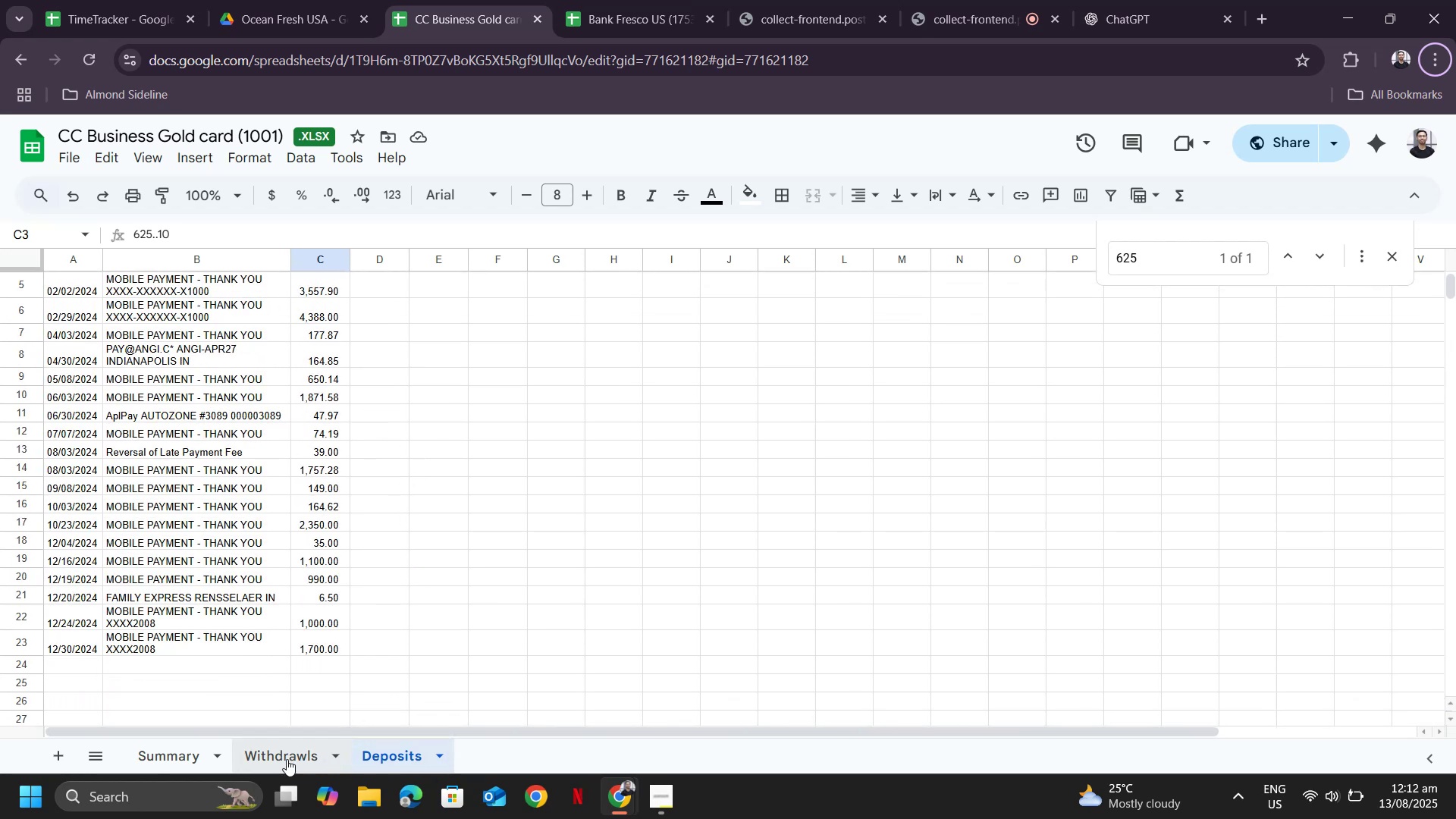 
left_click([287, 759])
 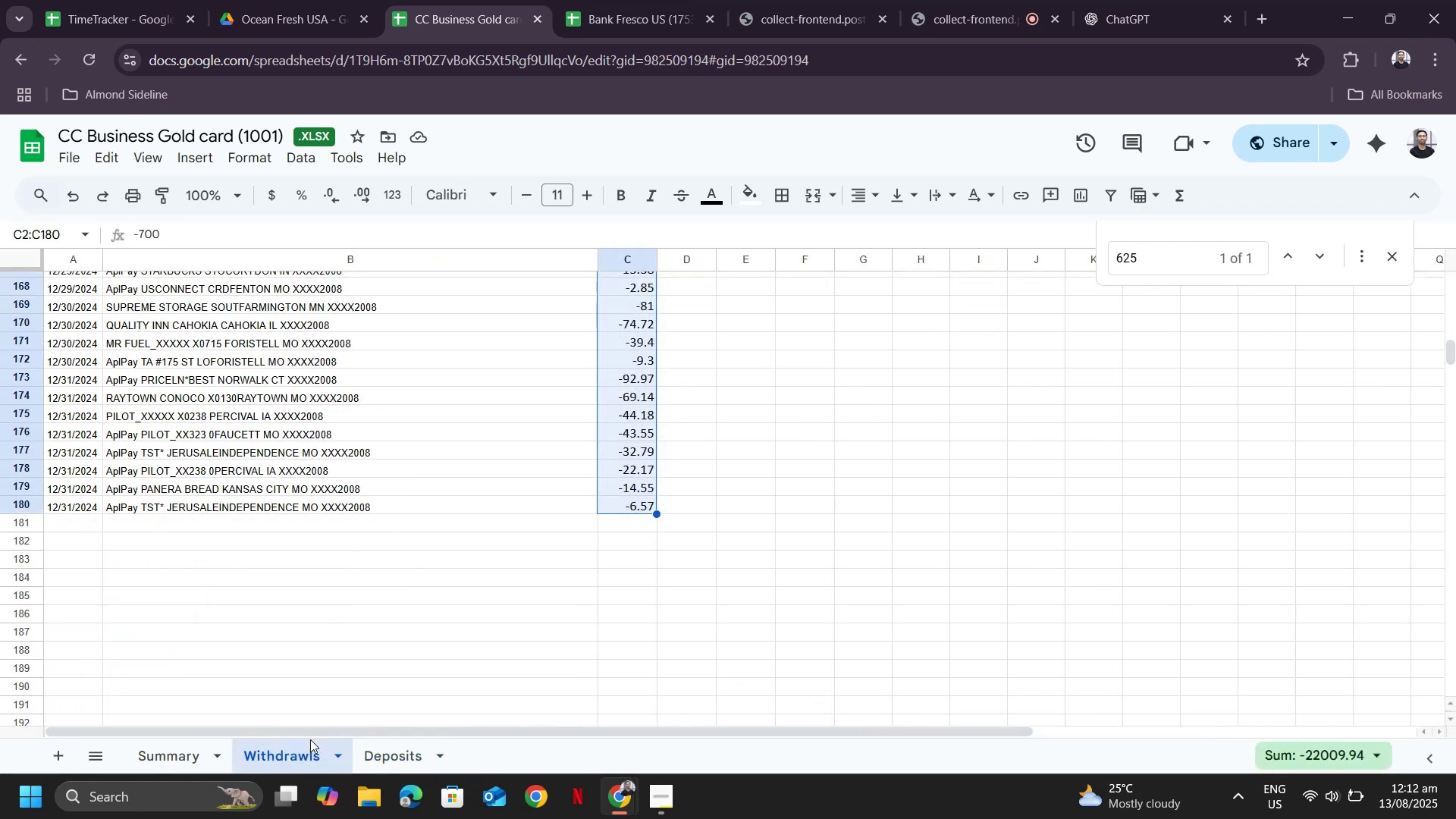 
key(Alt+AltLeft)
 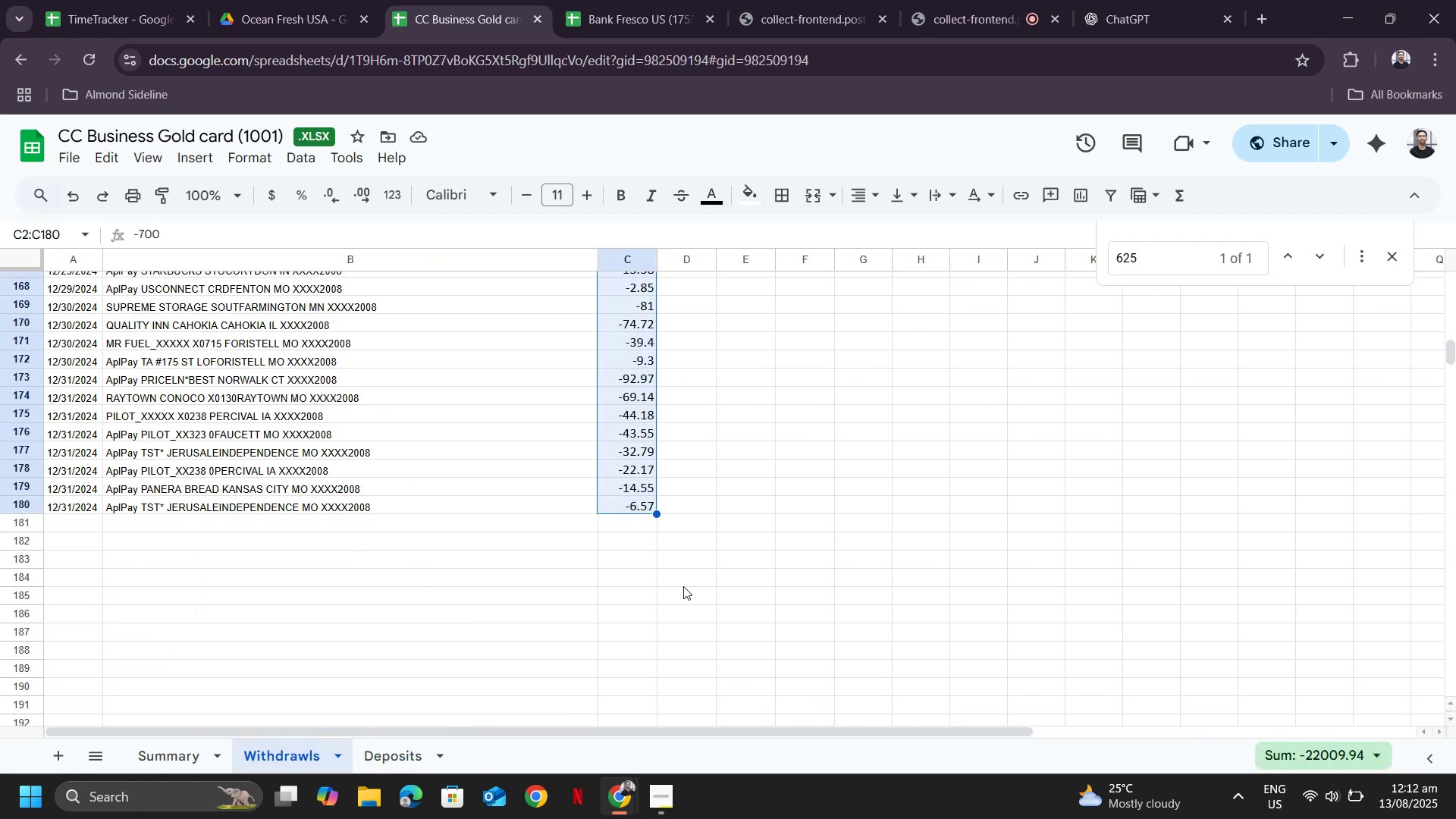 
key(Alt+Tab)
 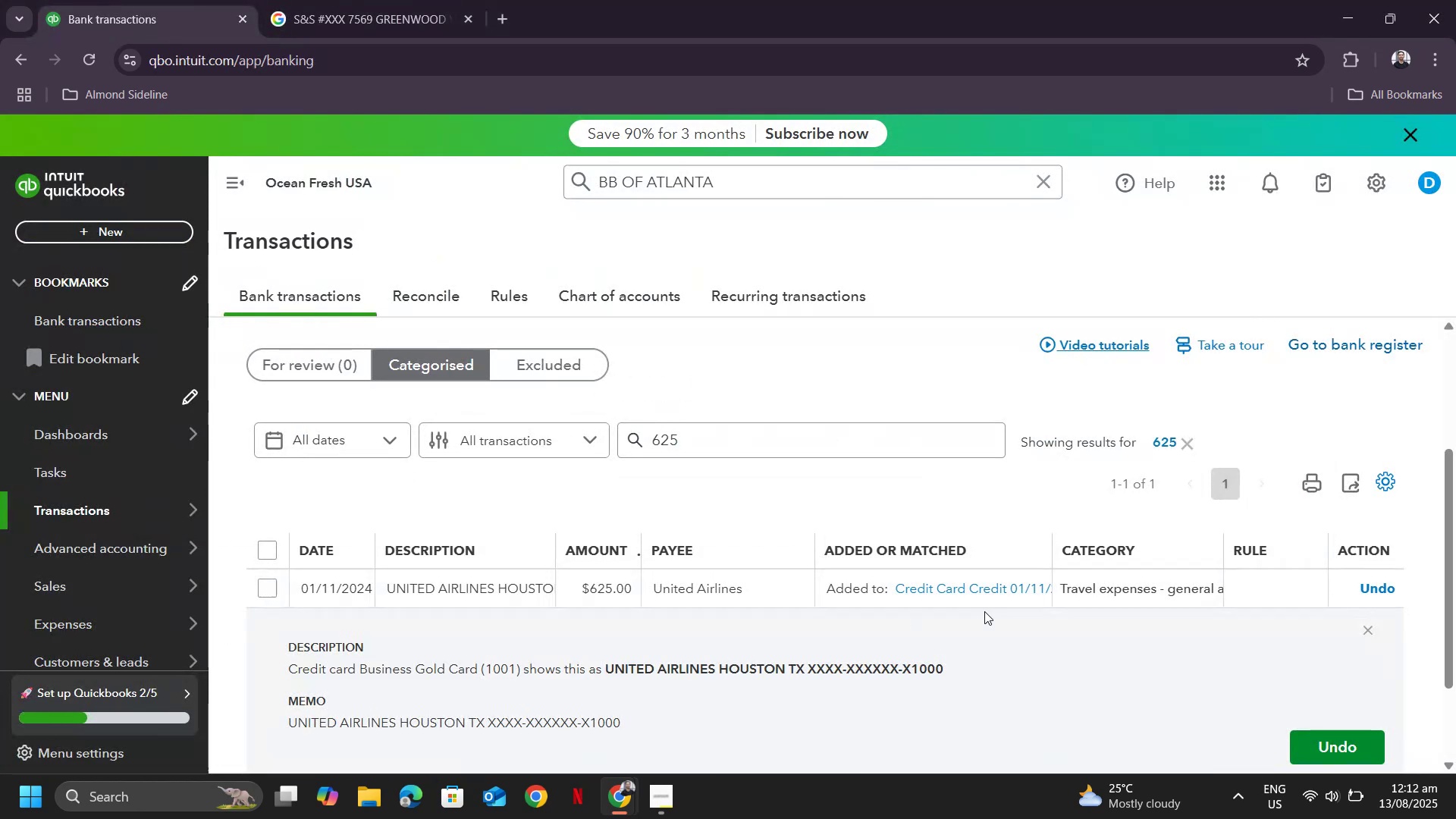 
scroll: coordinate [1143, 617], scroll_direction: down, amount: 6.0
 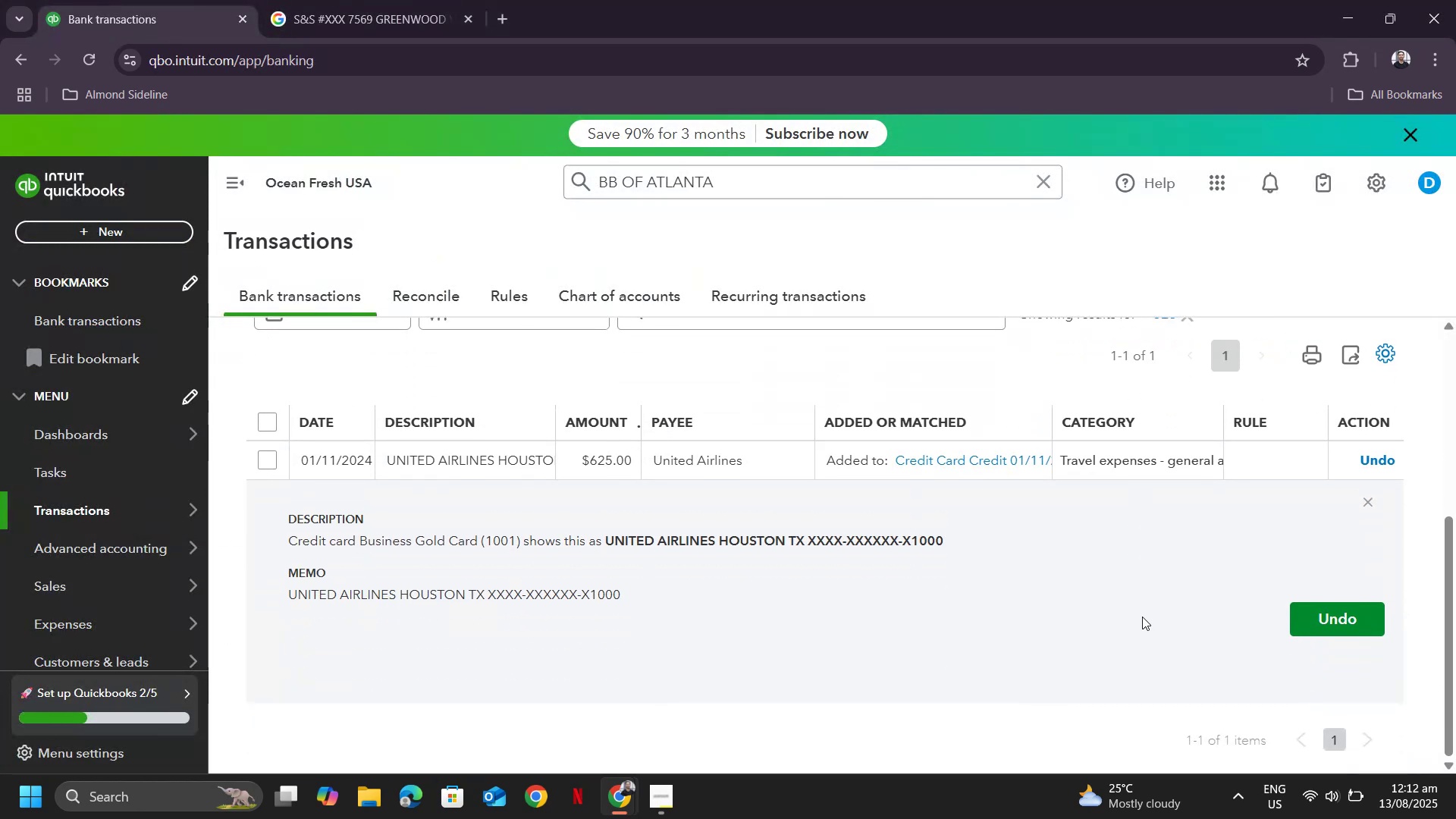 
scroll: coordinate [1142, 616], scroll_direction: up, amount: 2.0
 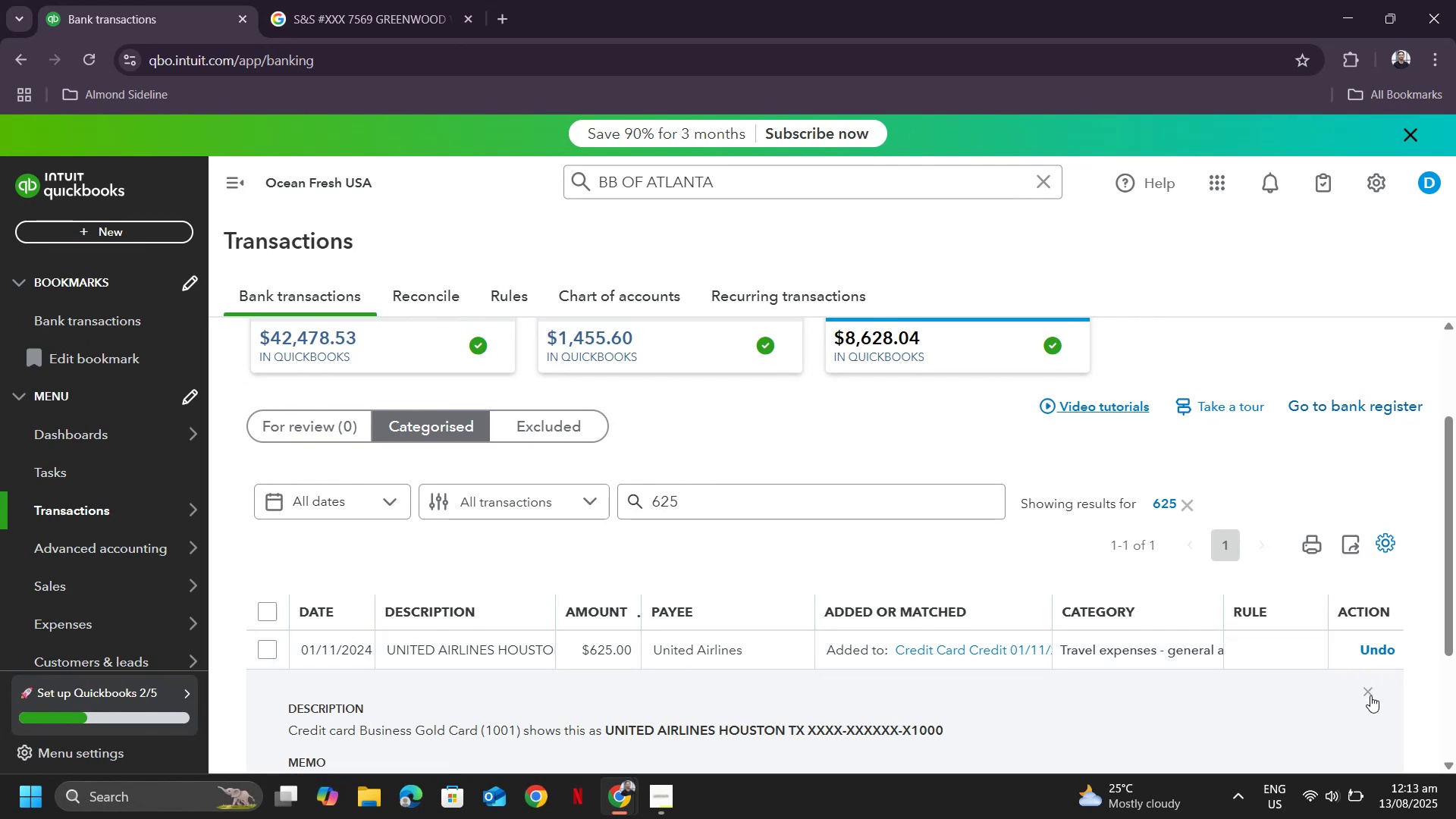 
left_click([1370, 695])
 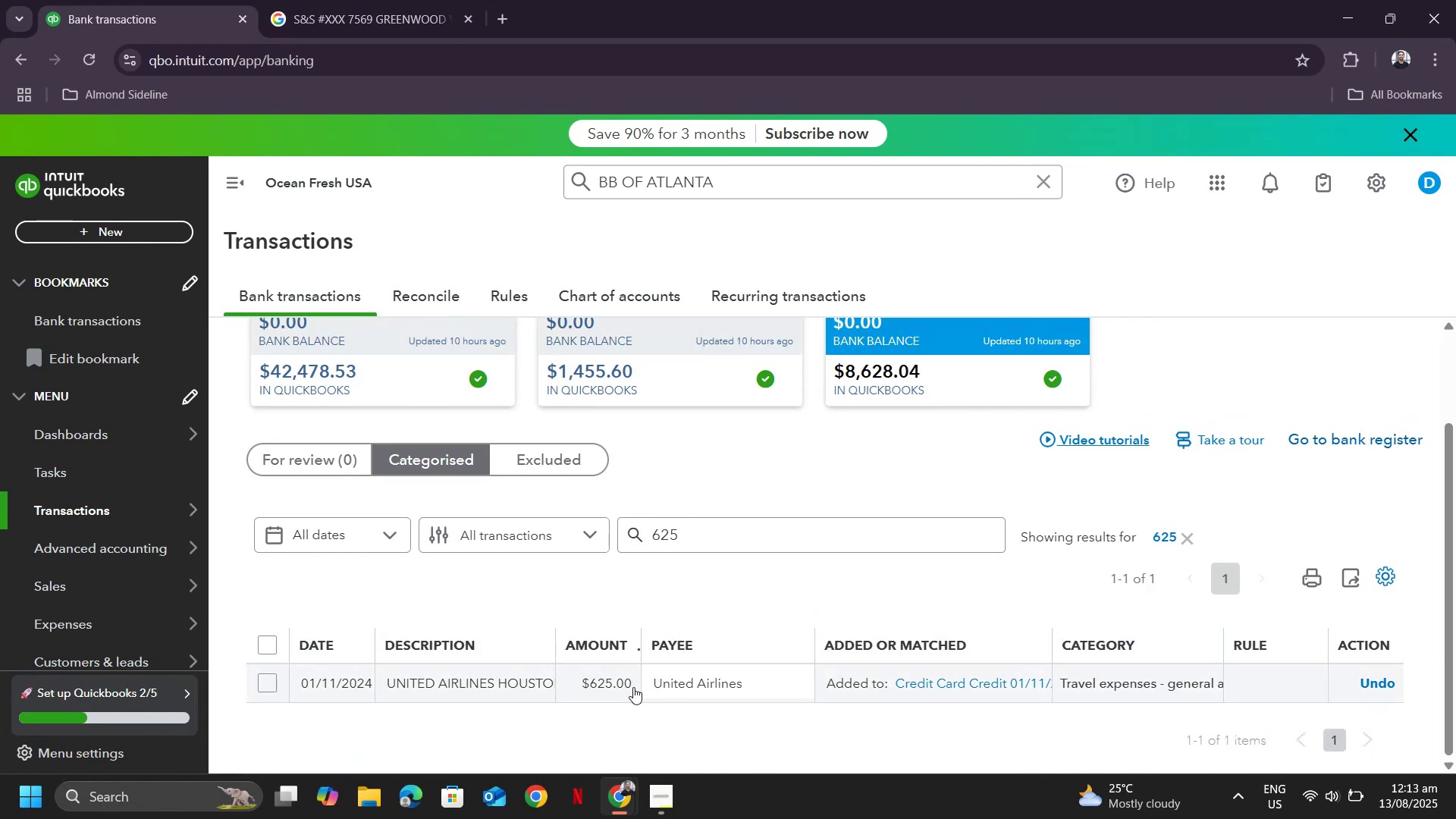 
left_click([604, 685])
 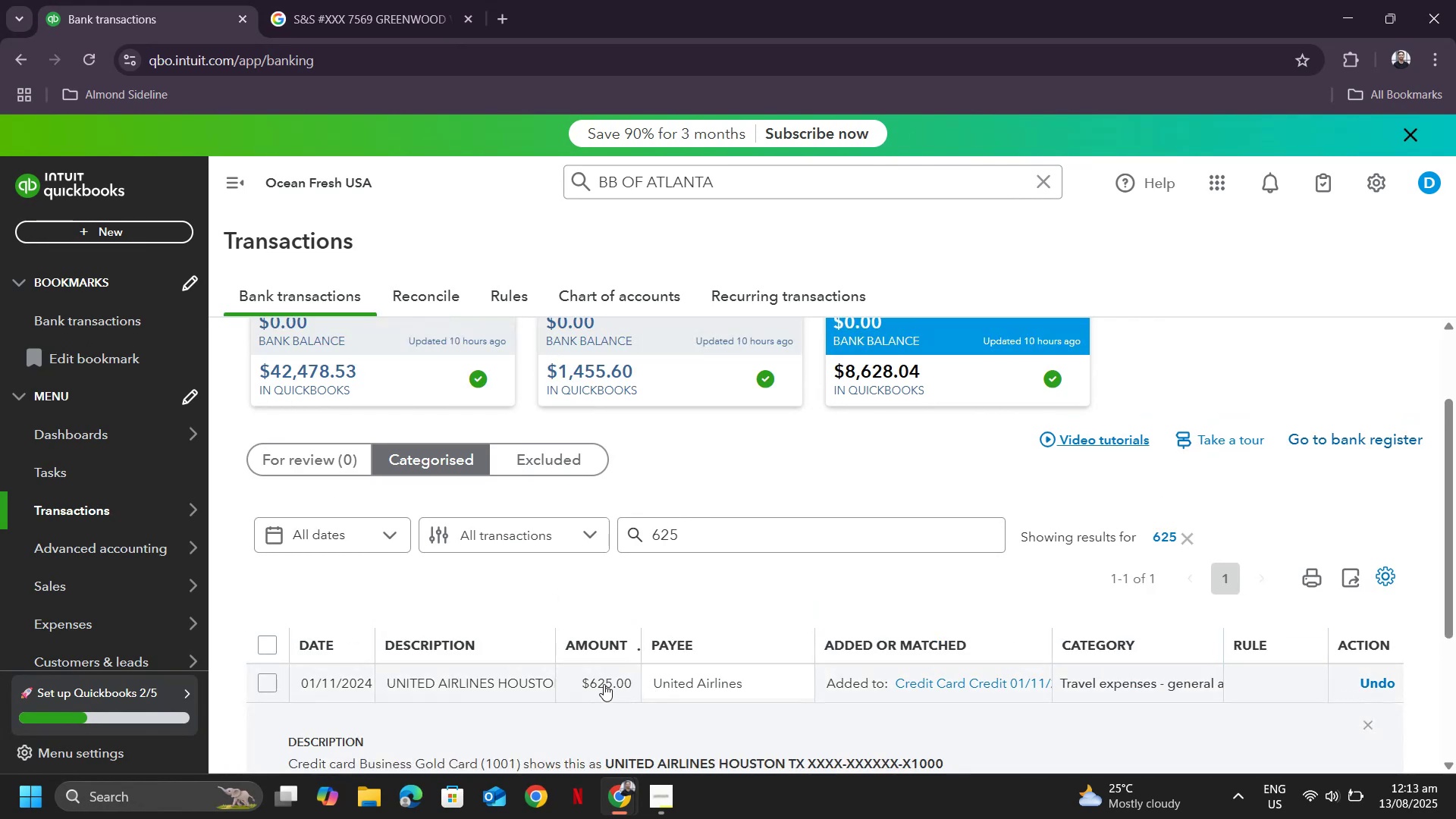 
left_click([604, 684])
 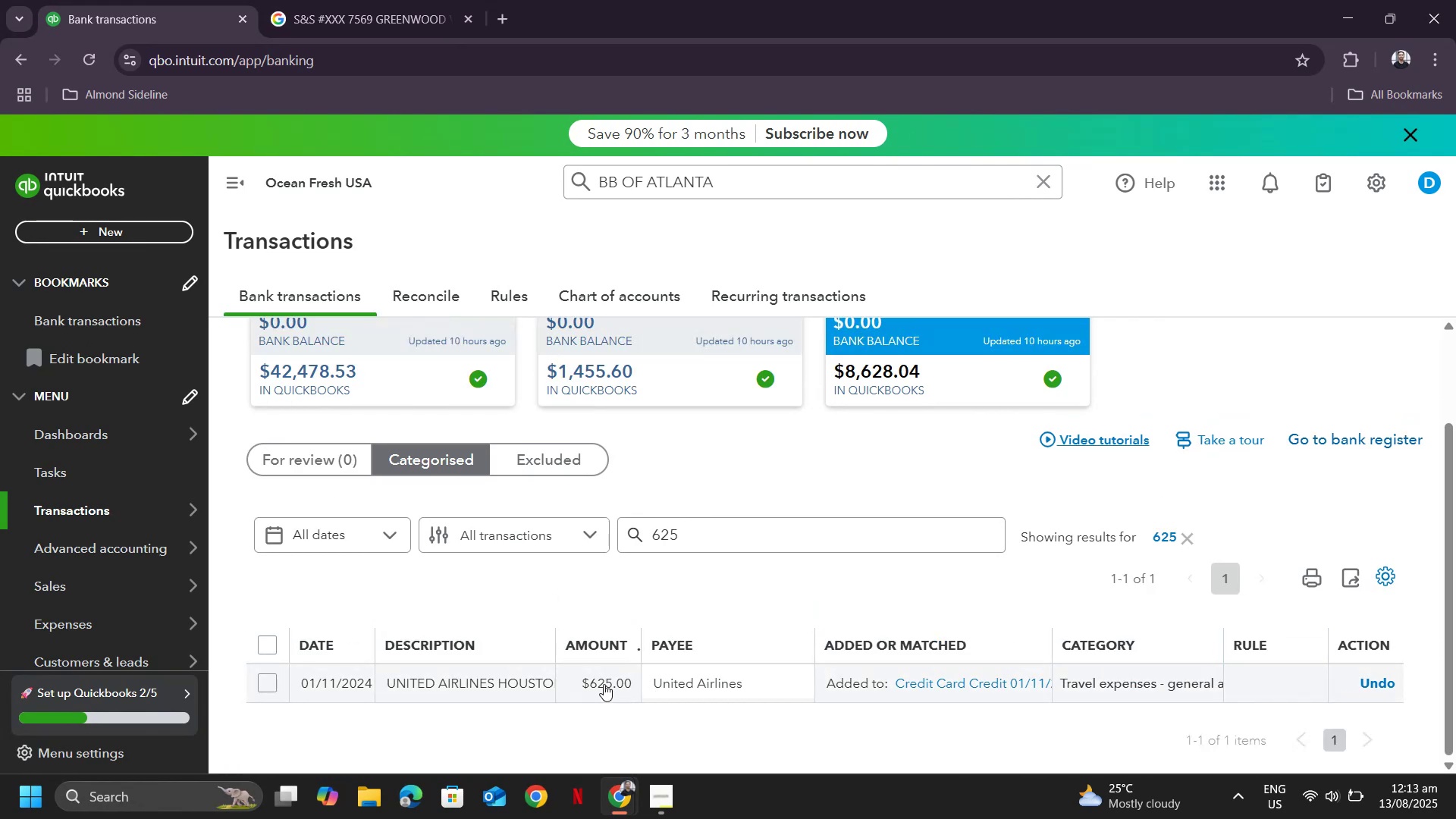 
left_click([604, 684])
 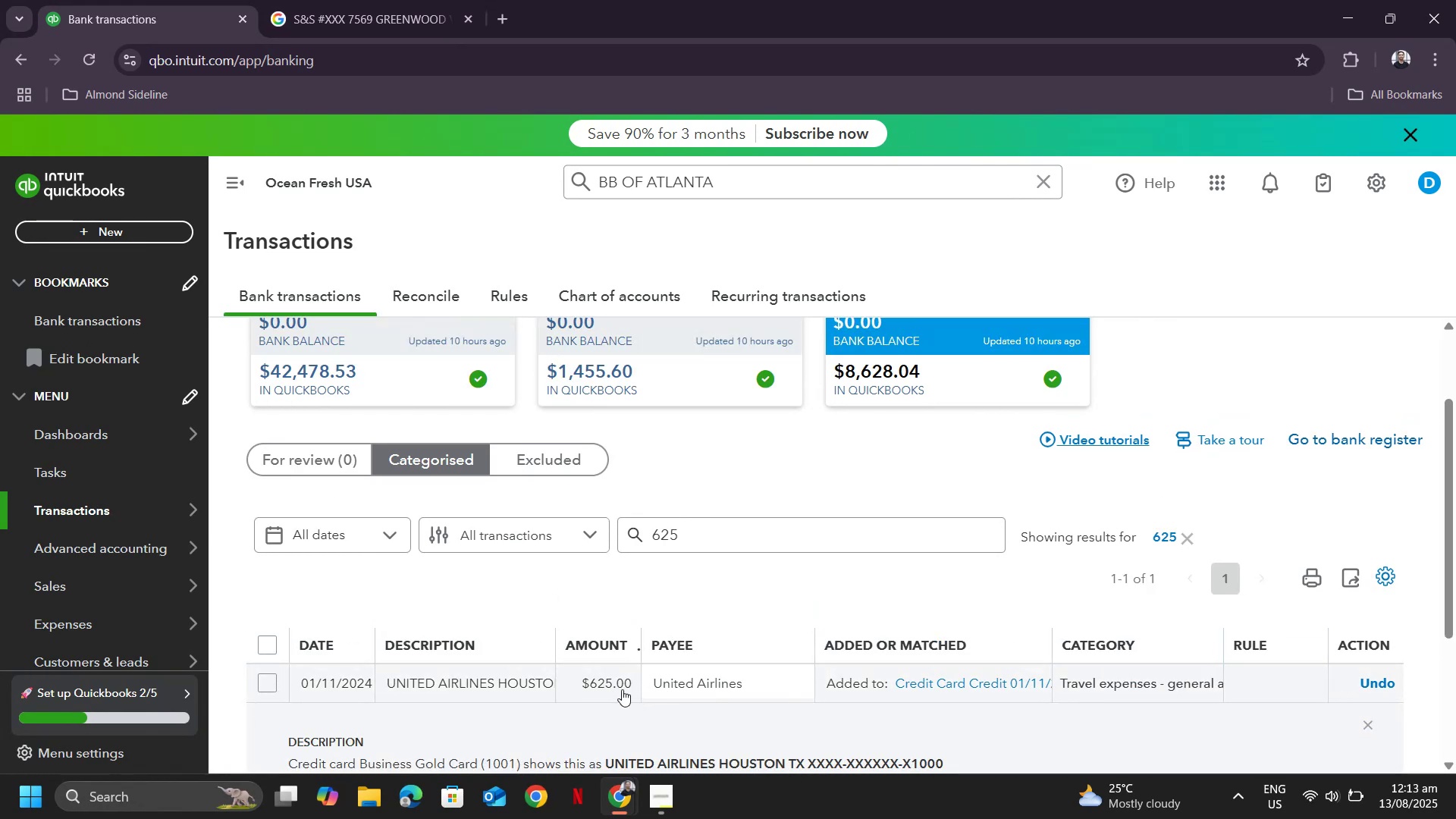 
left_click([615, 690])
 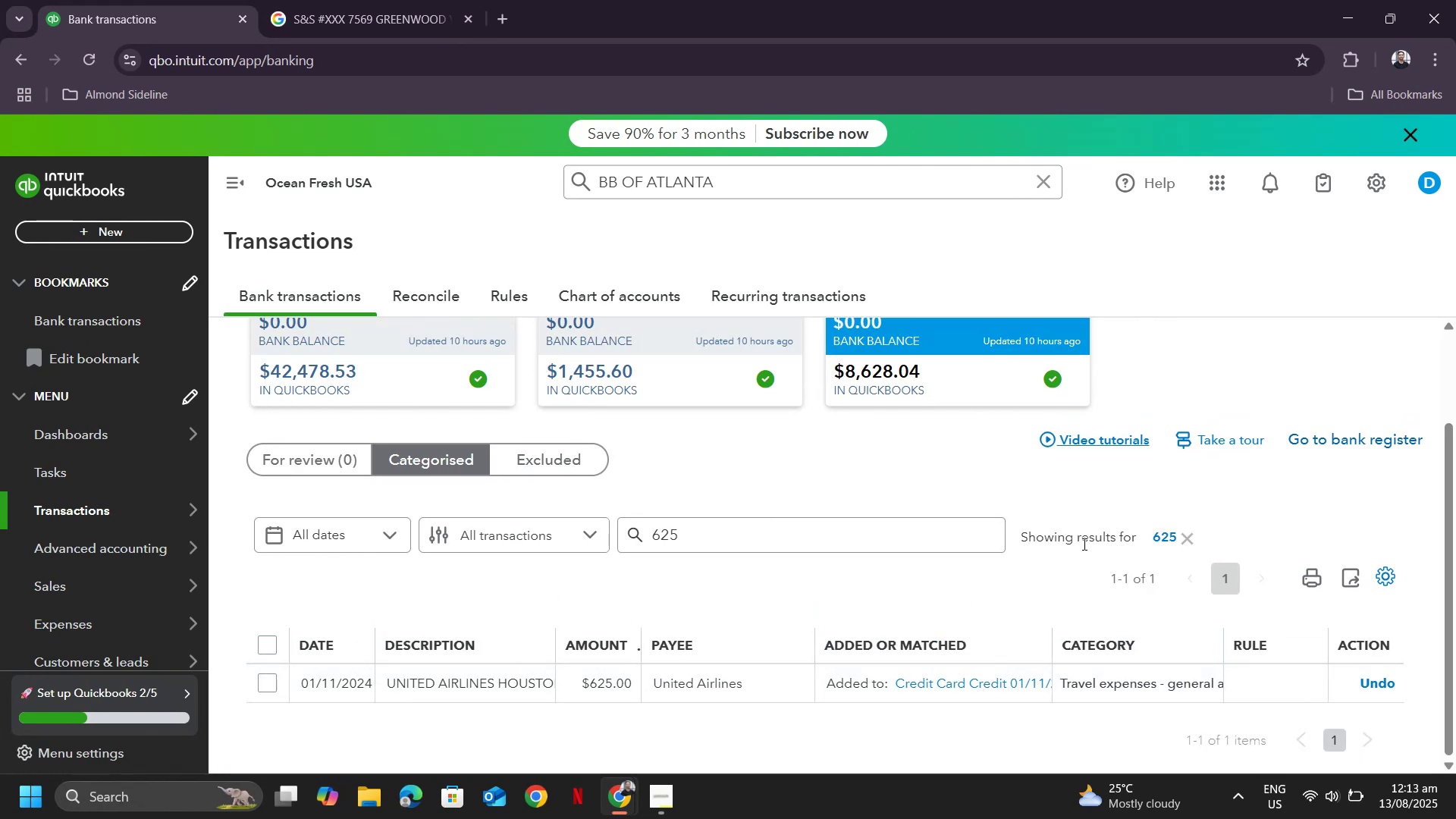 
left_click([1190, 536])
 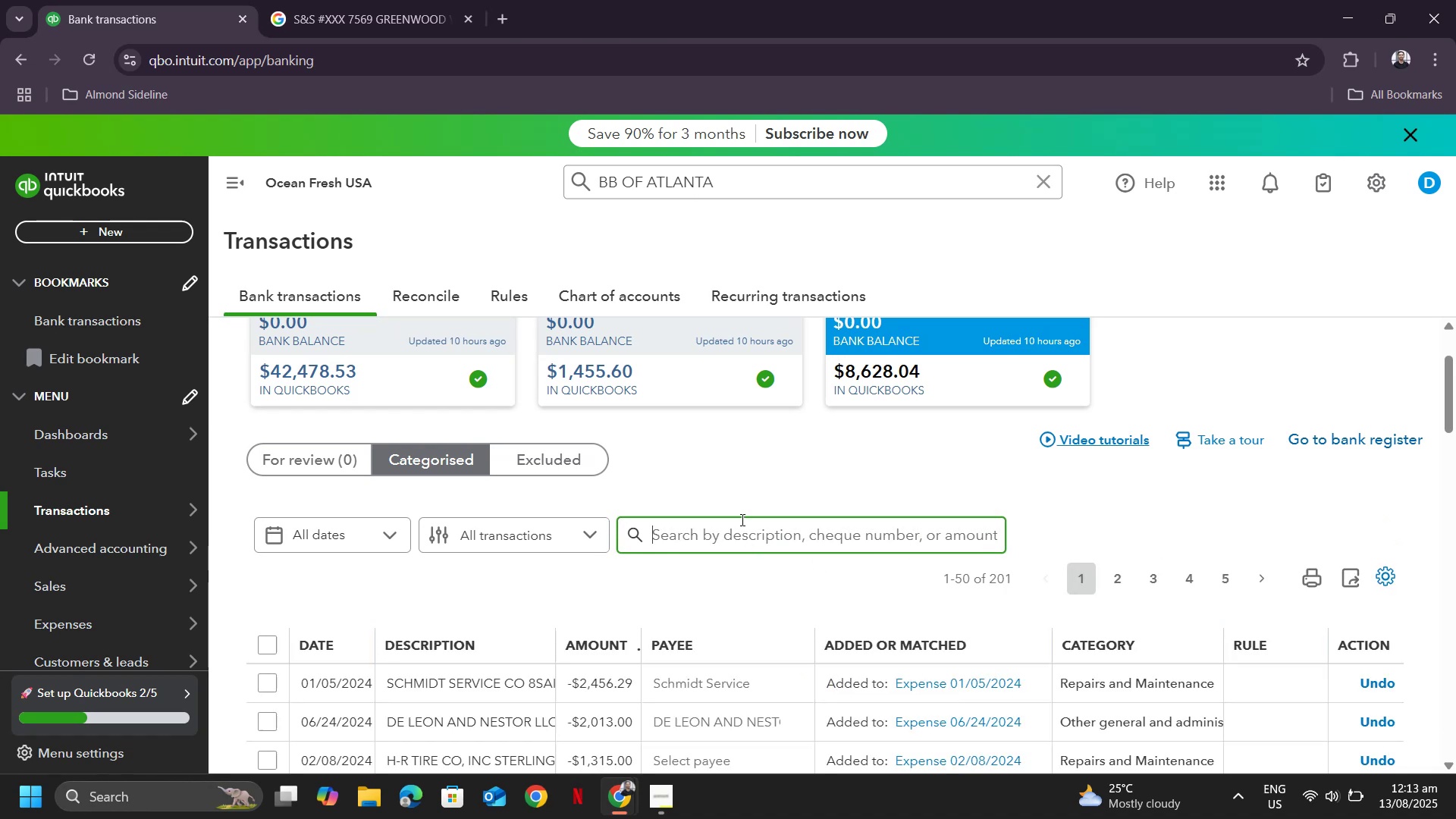 
scroll: coordinate [590, 655], scroll_direction: down, amount: 7.0
 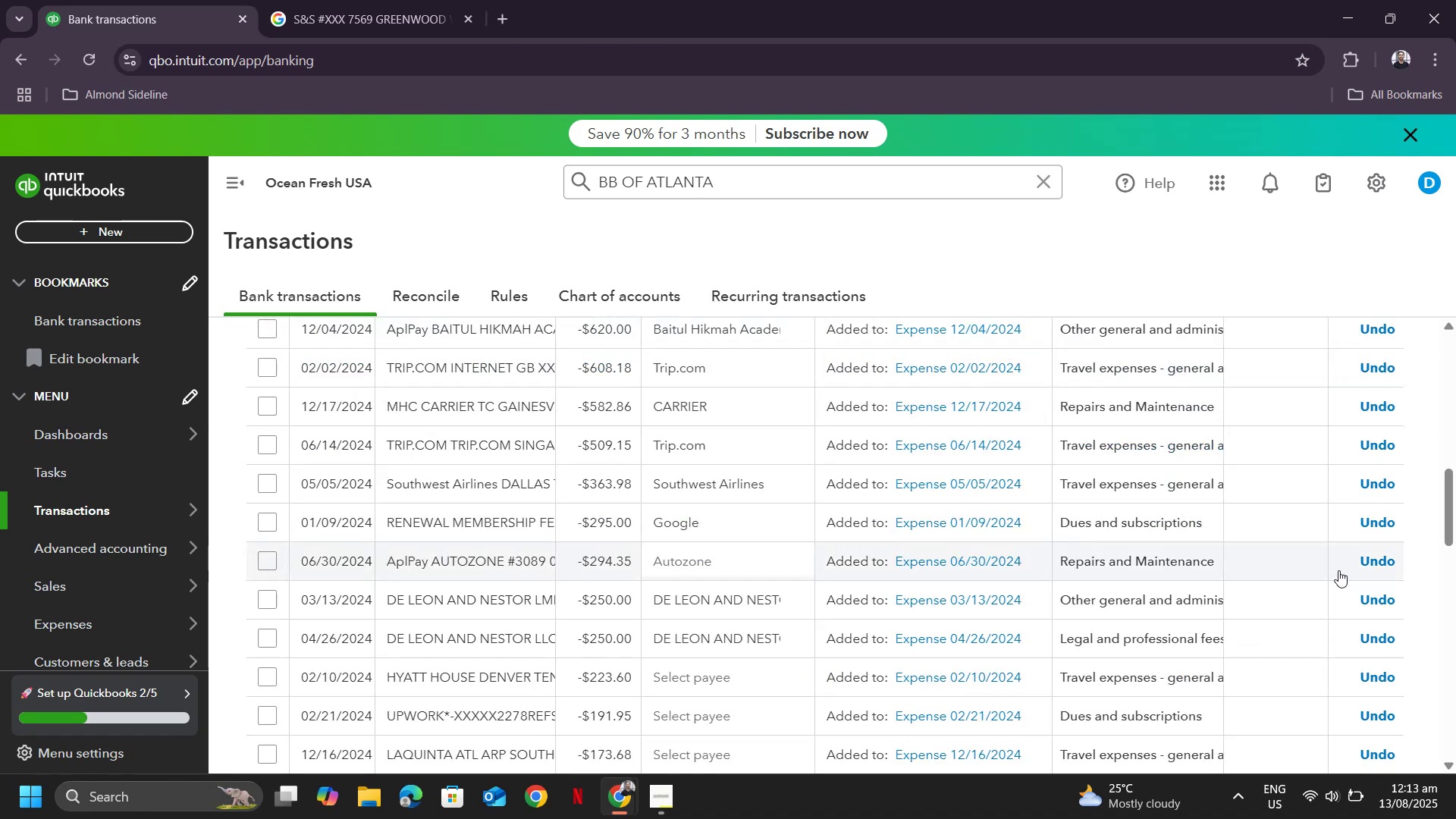 
scroll: coordinate [1320, 522], scroll_direction: up, amount: 6.0
 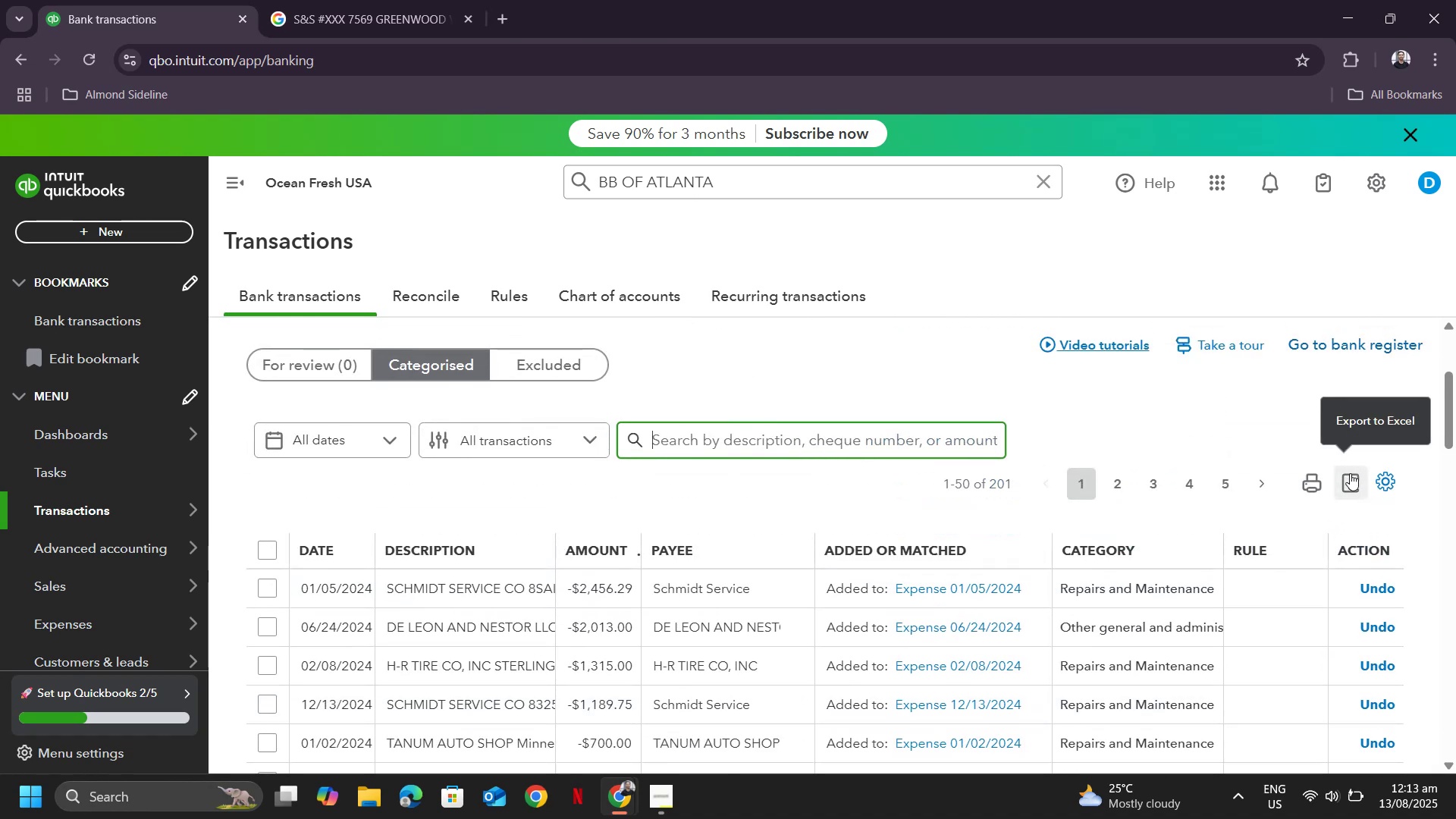 
left_click([1348, 476])
 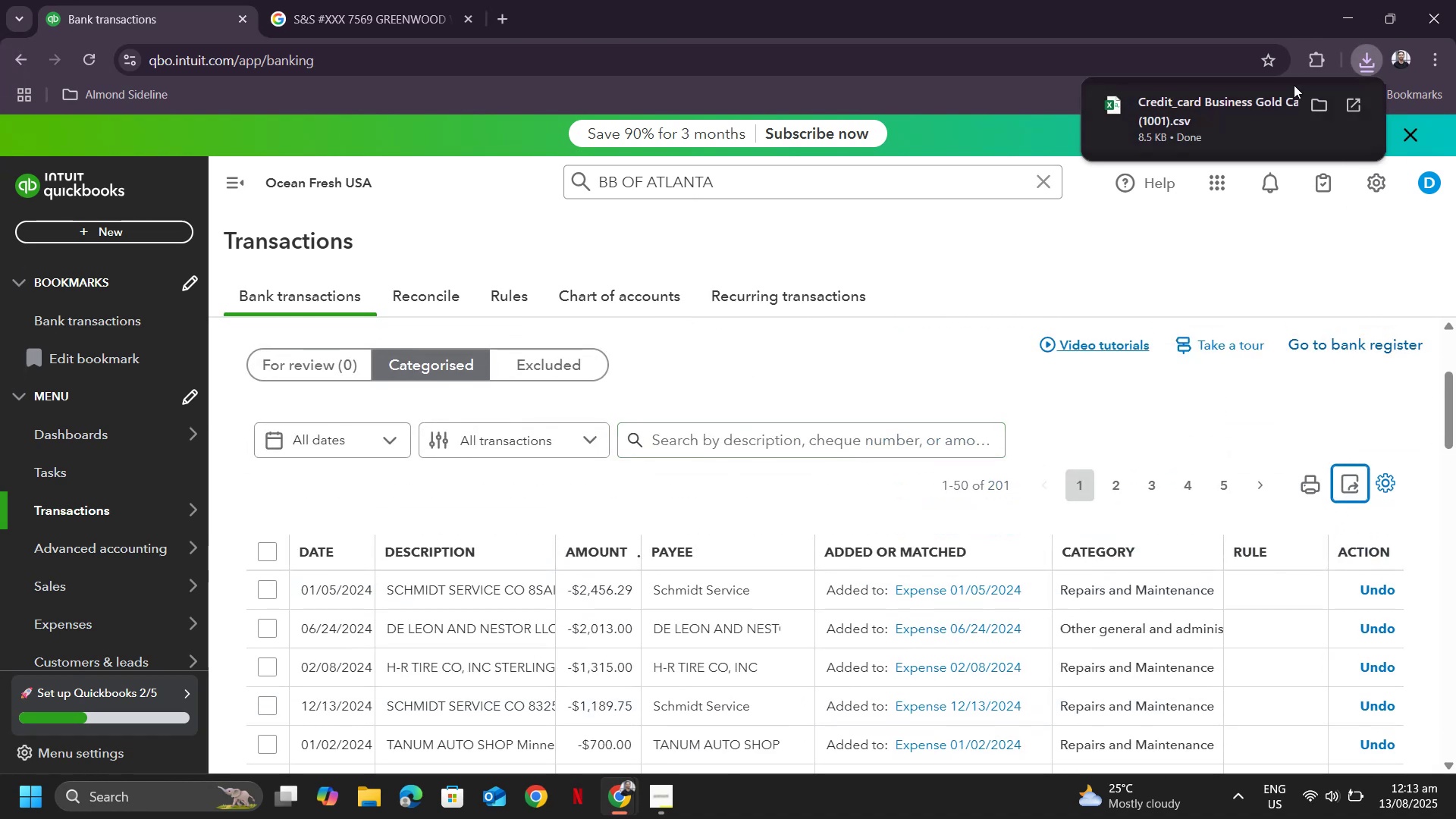 
left_click([1210, 109])
 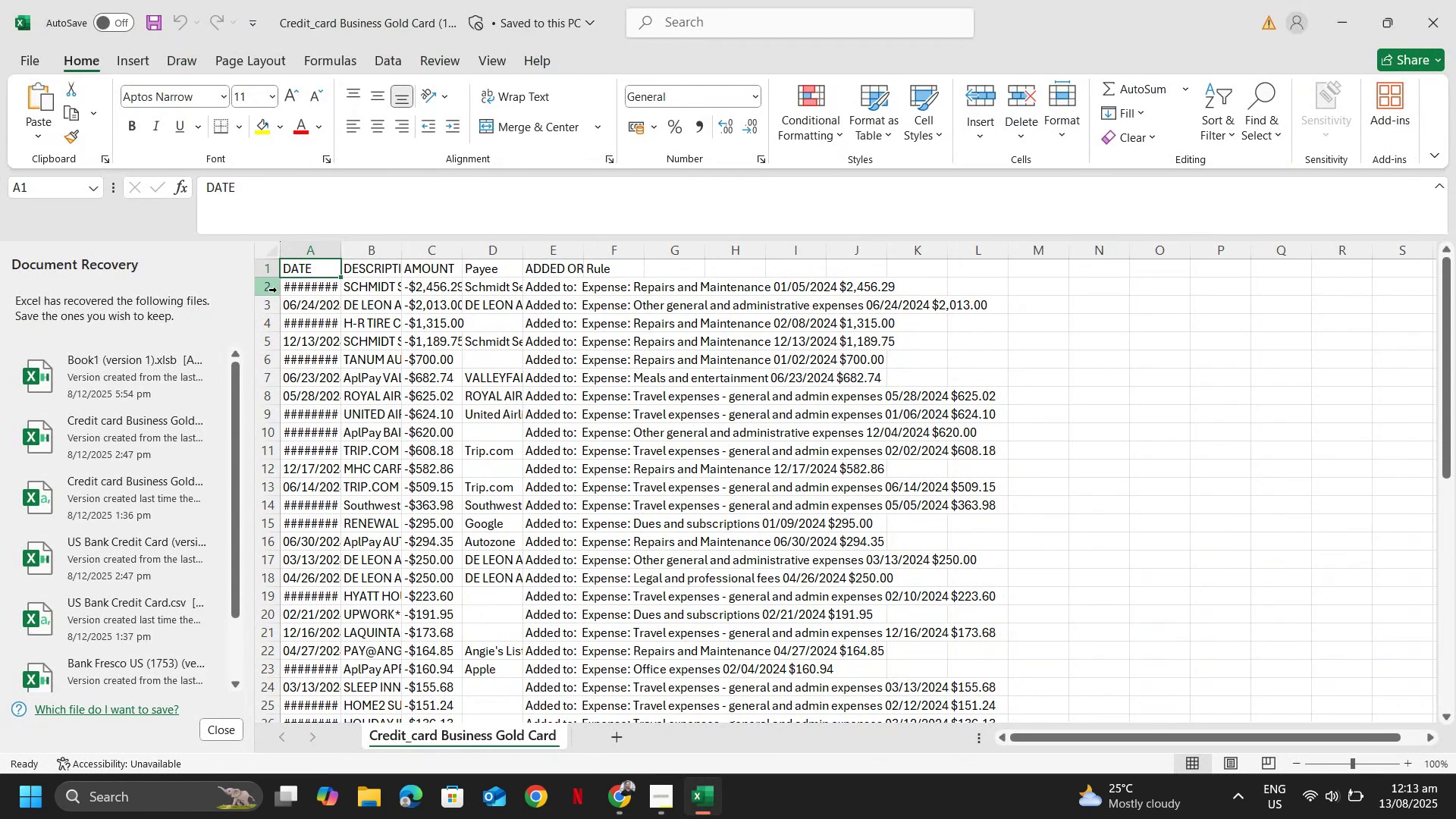 
double_click([334, 254])
 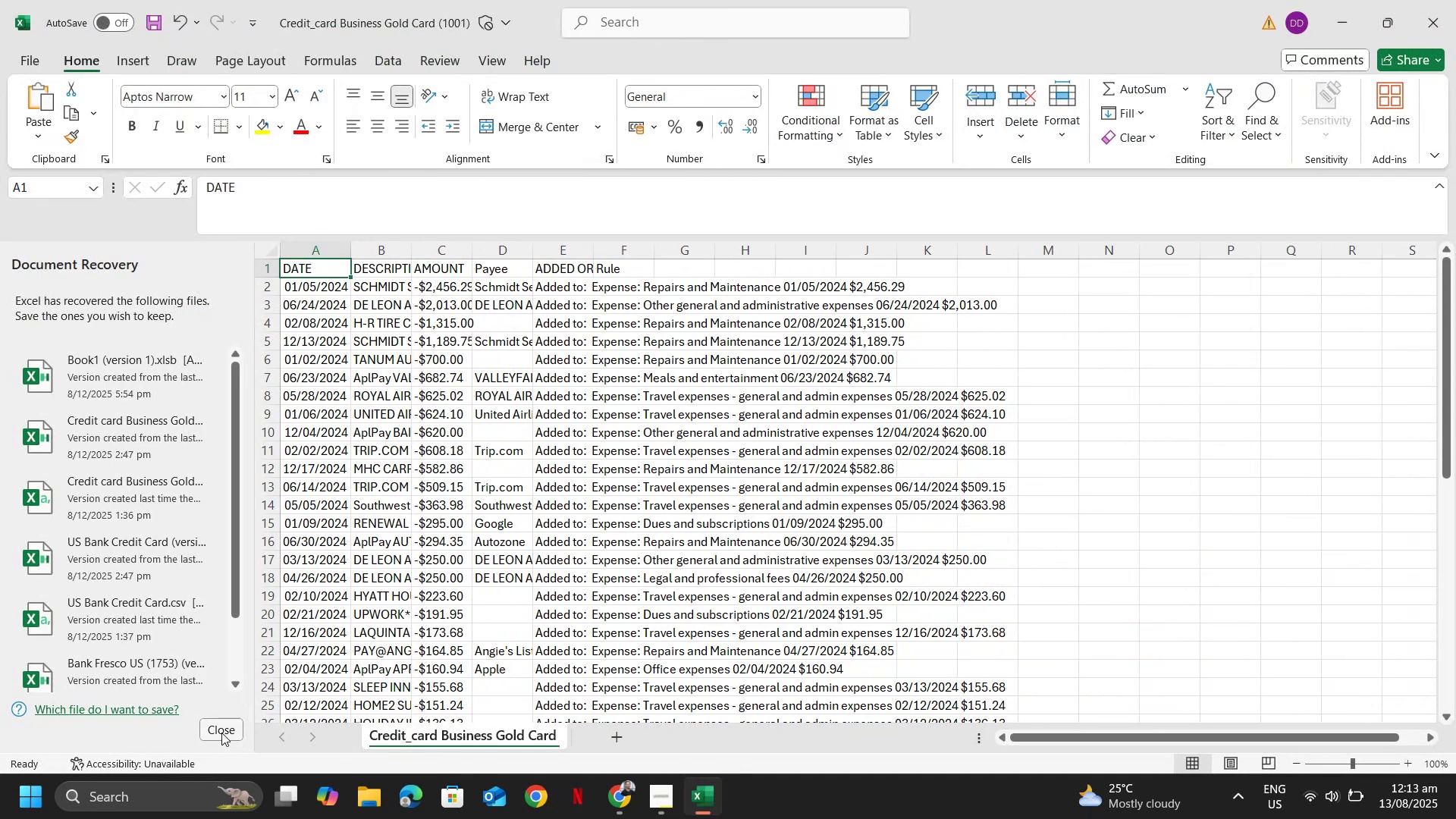 
left_click([222, 730])
 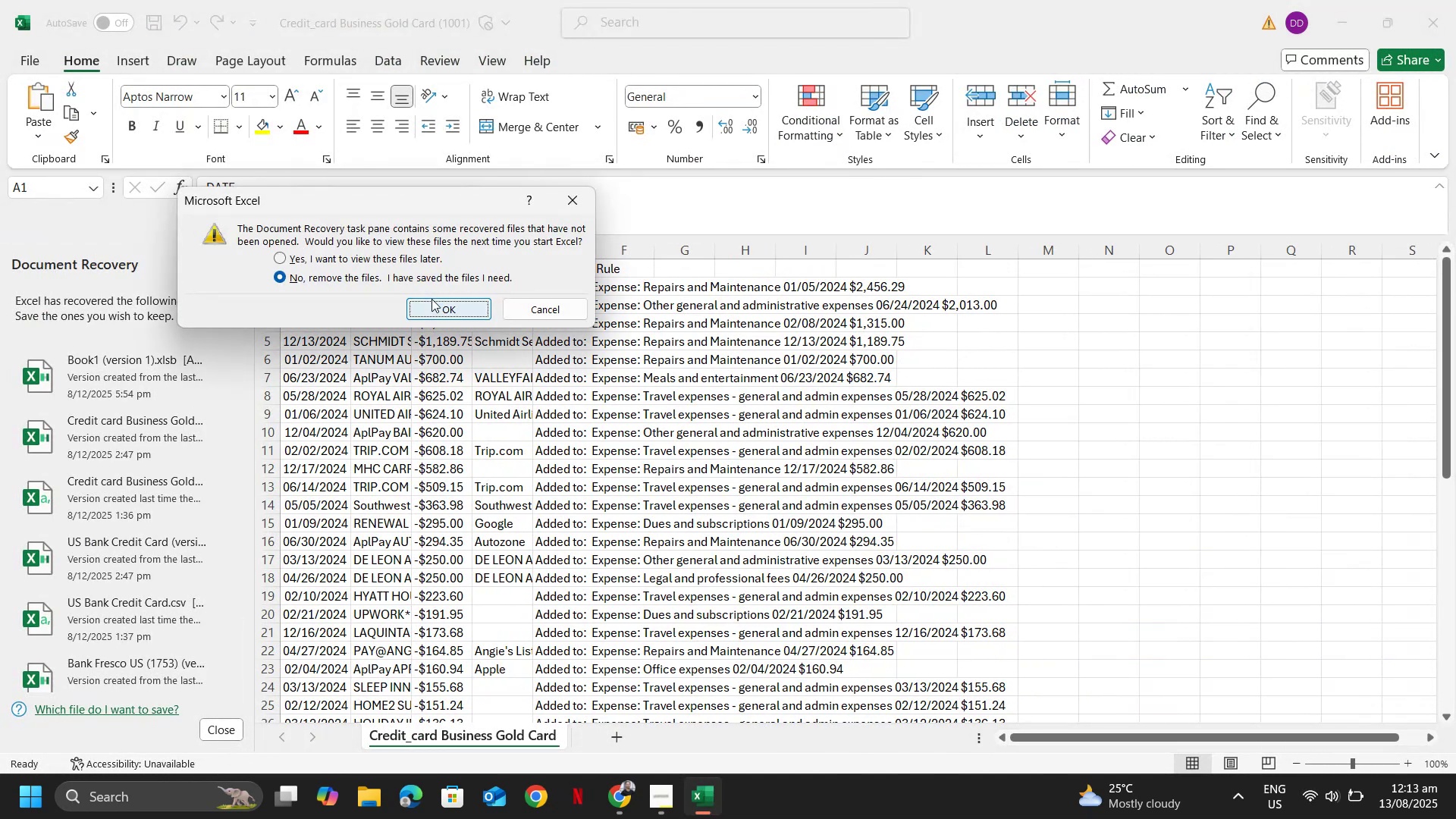 
left_click([435, 303])
 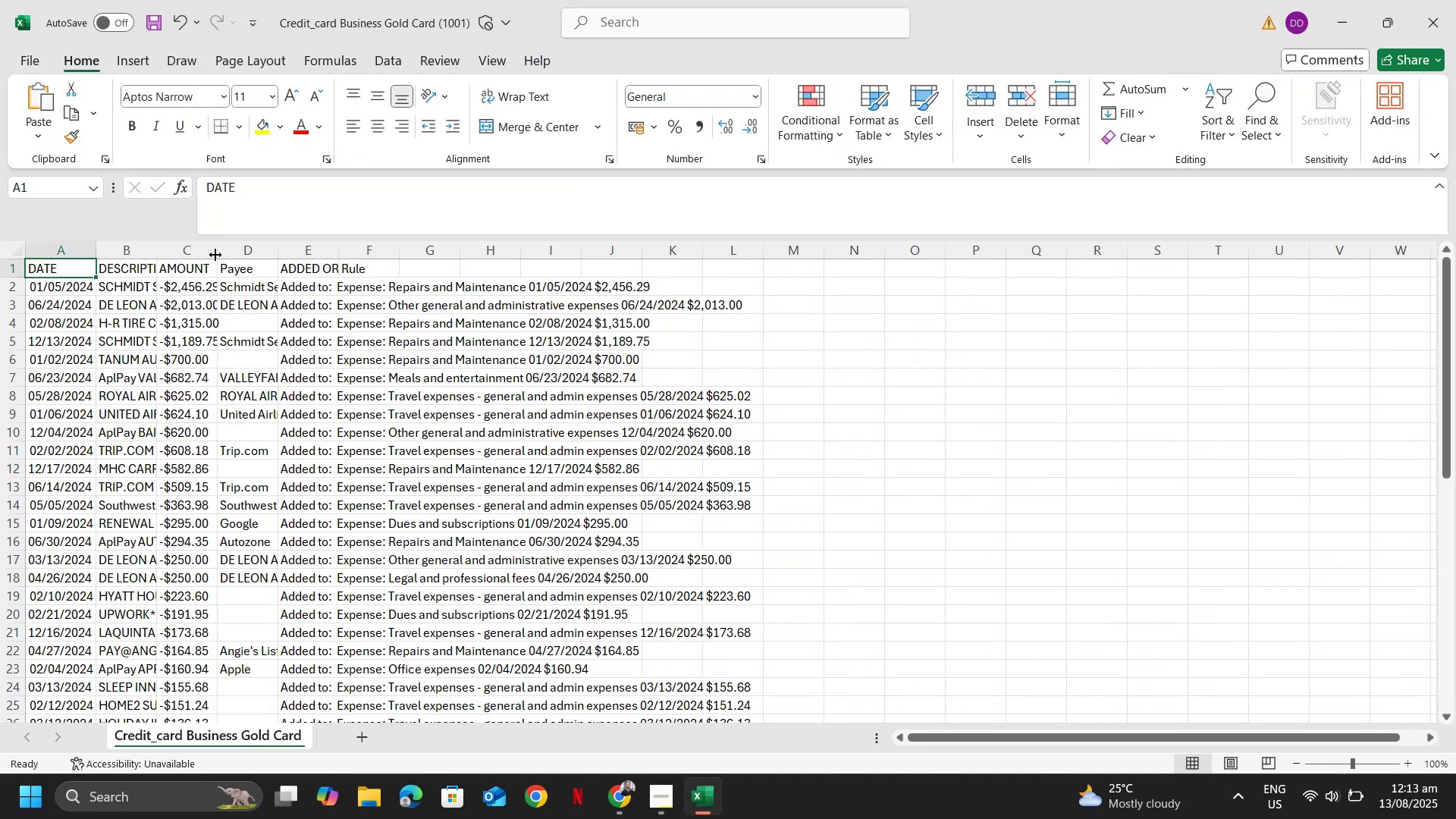 
double_click([215, 255])
 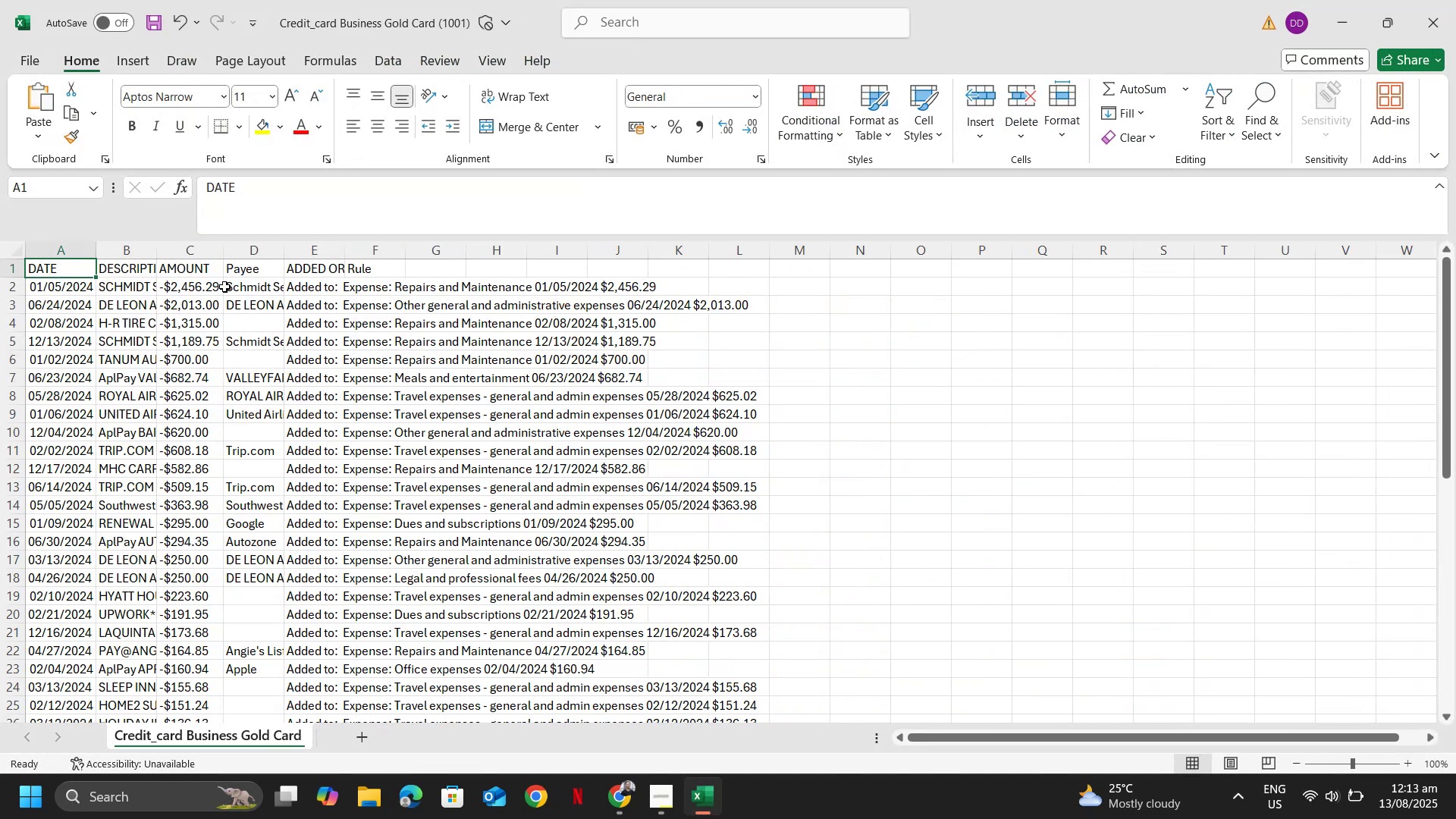 
left_click([224, 285])
 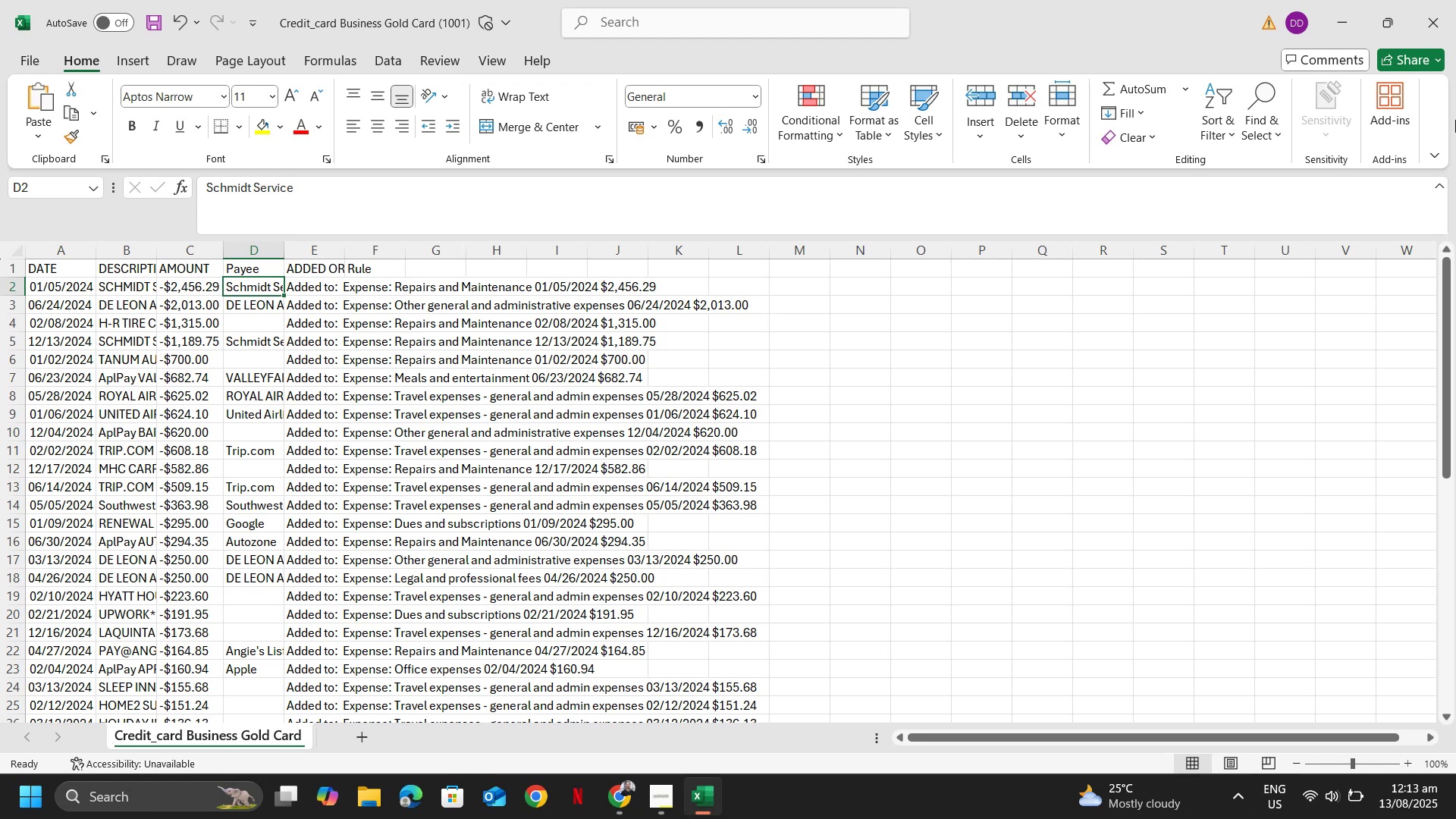 
key(ArrowLeft)
 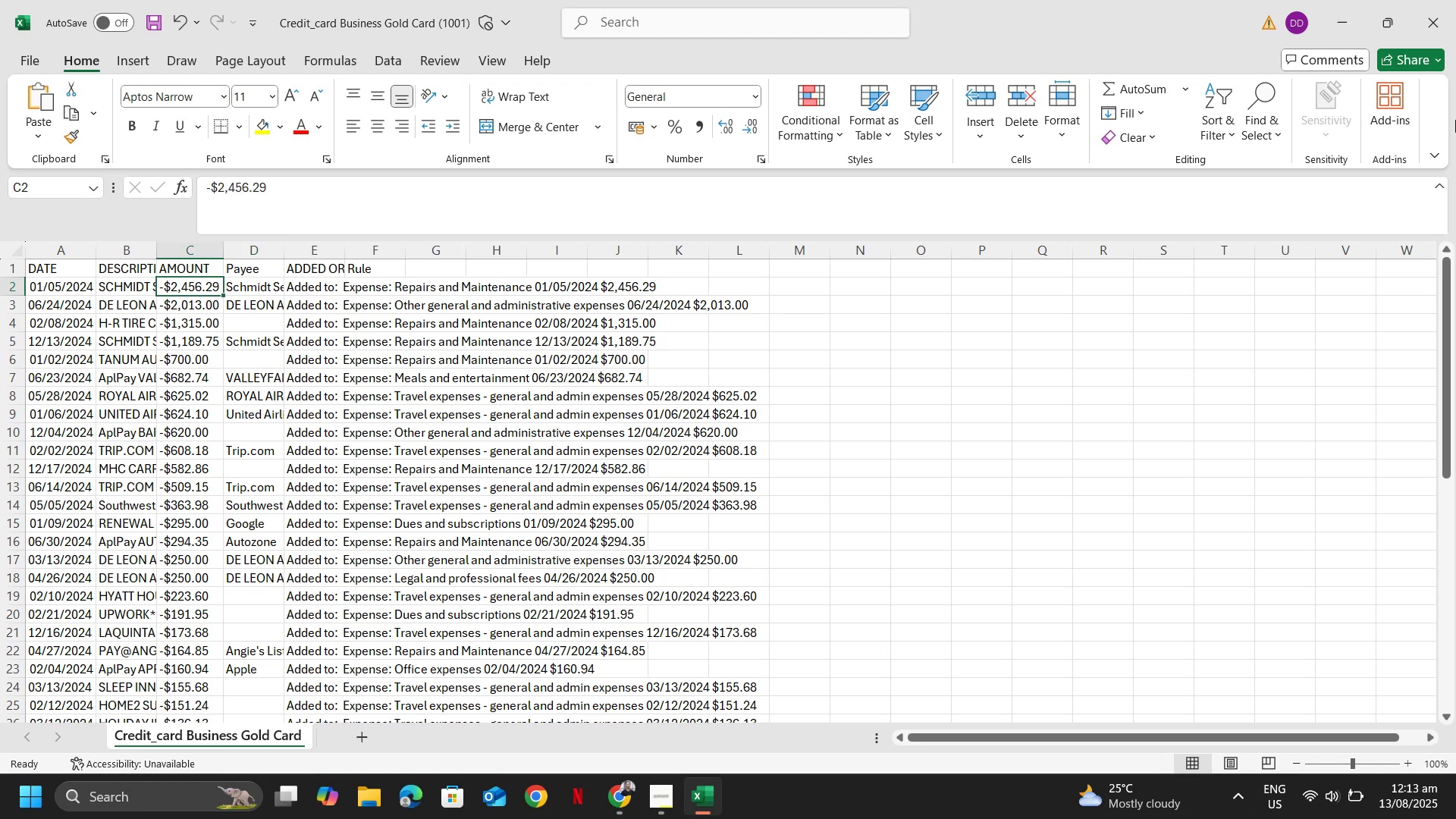 
key(Shift+ShiftLeft)
 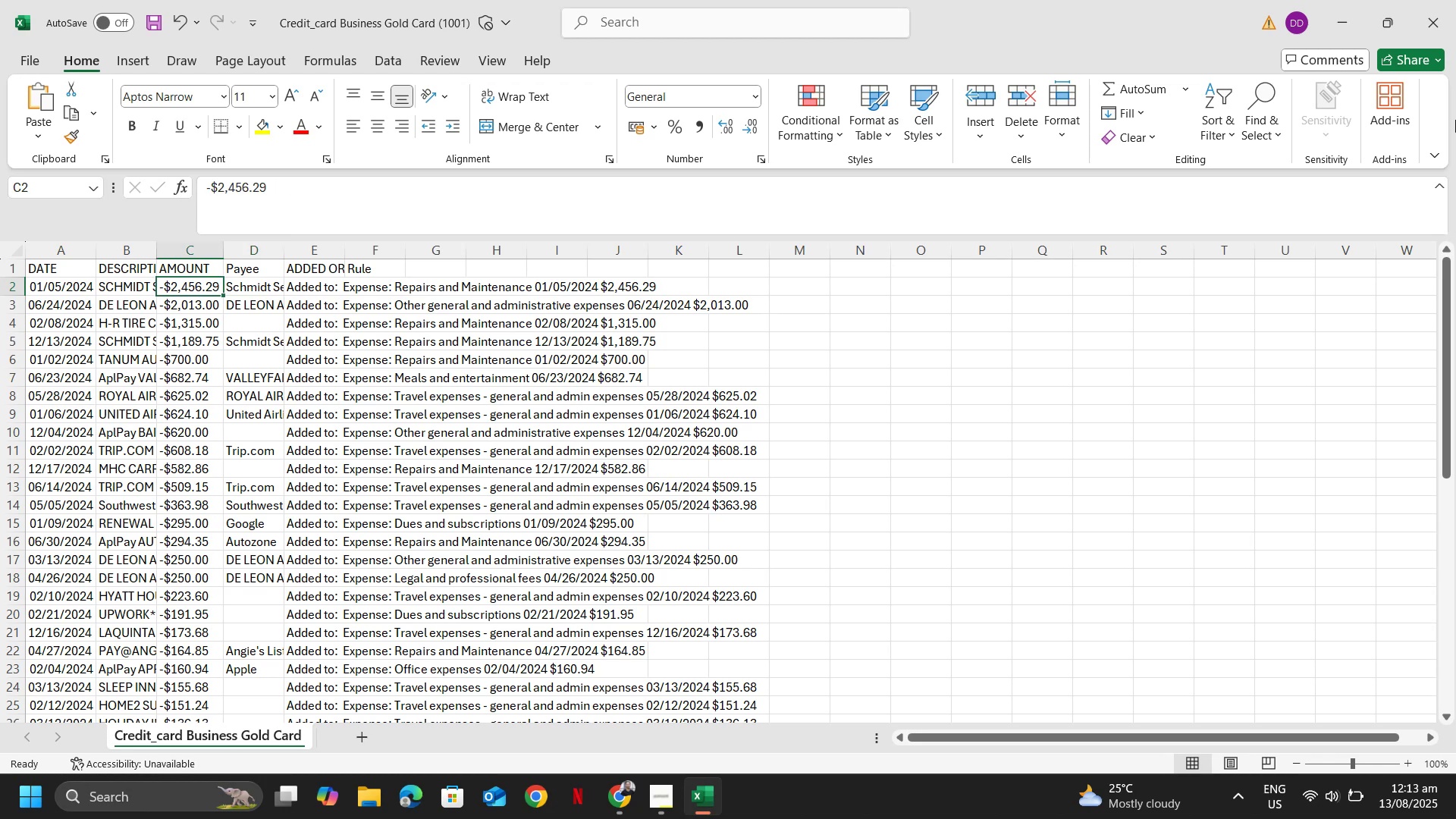 
key(Control+Shift+ControlLeft)
 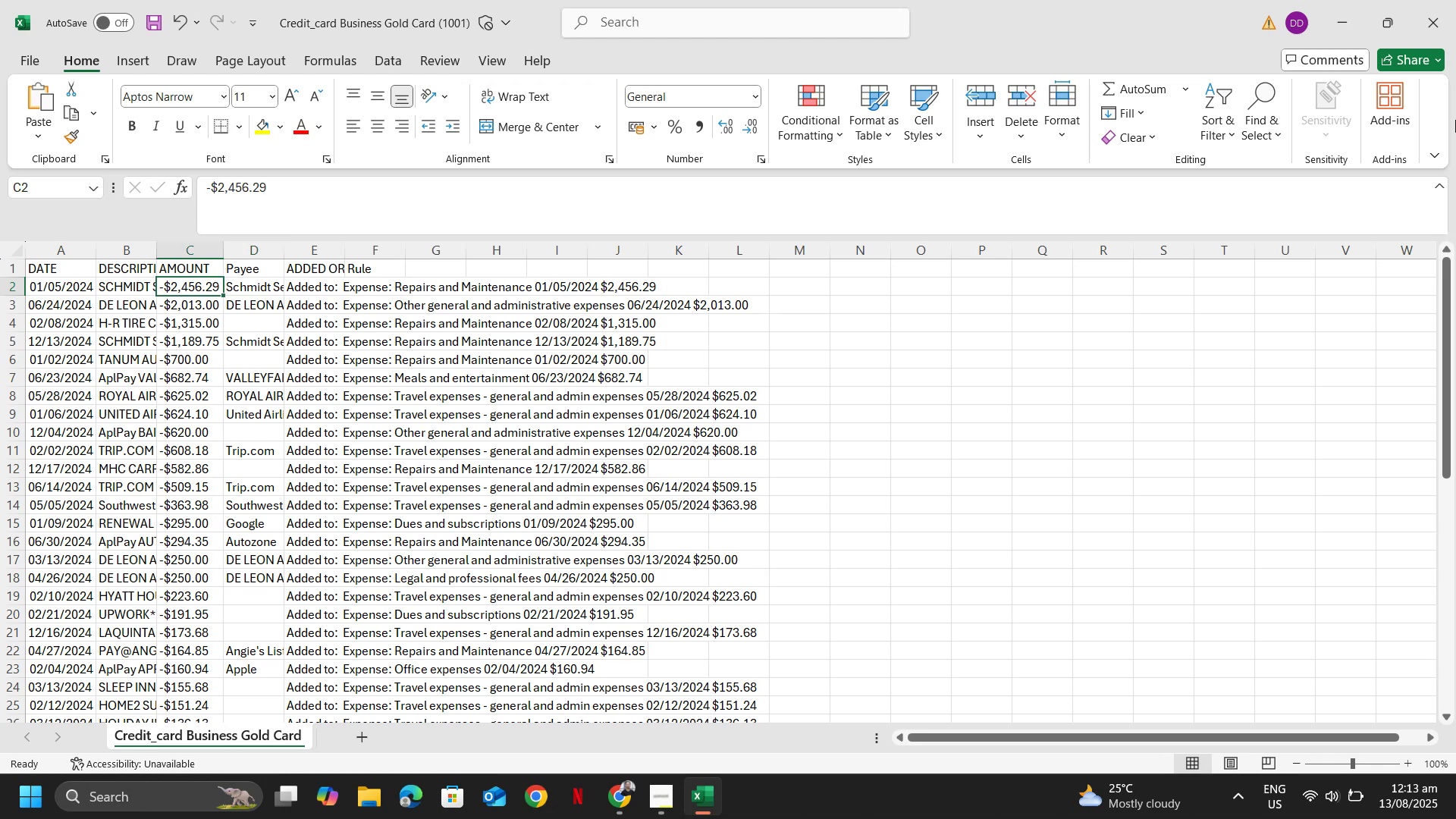 
key(Control+Shift+ArrowDown)
 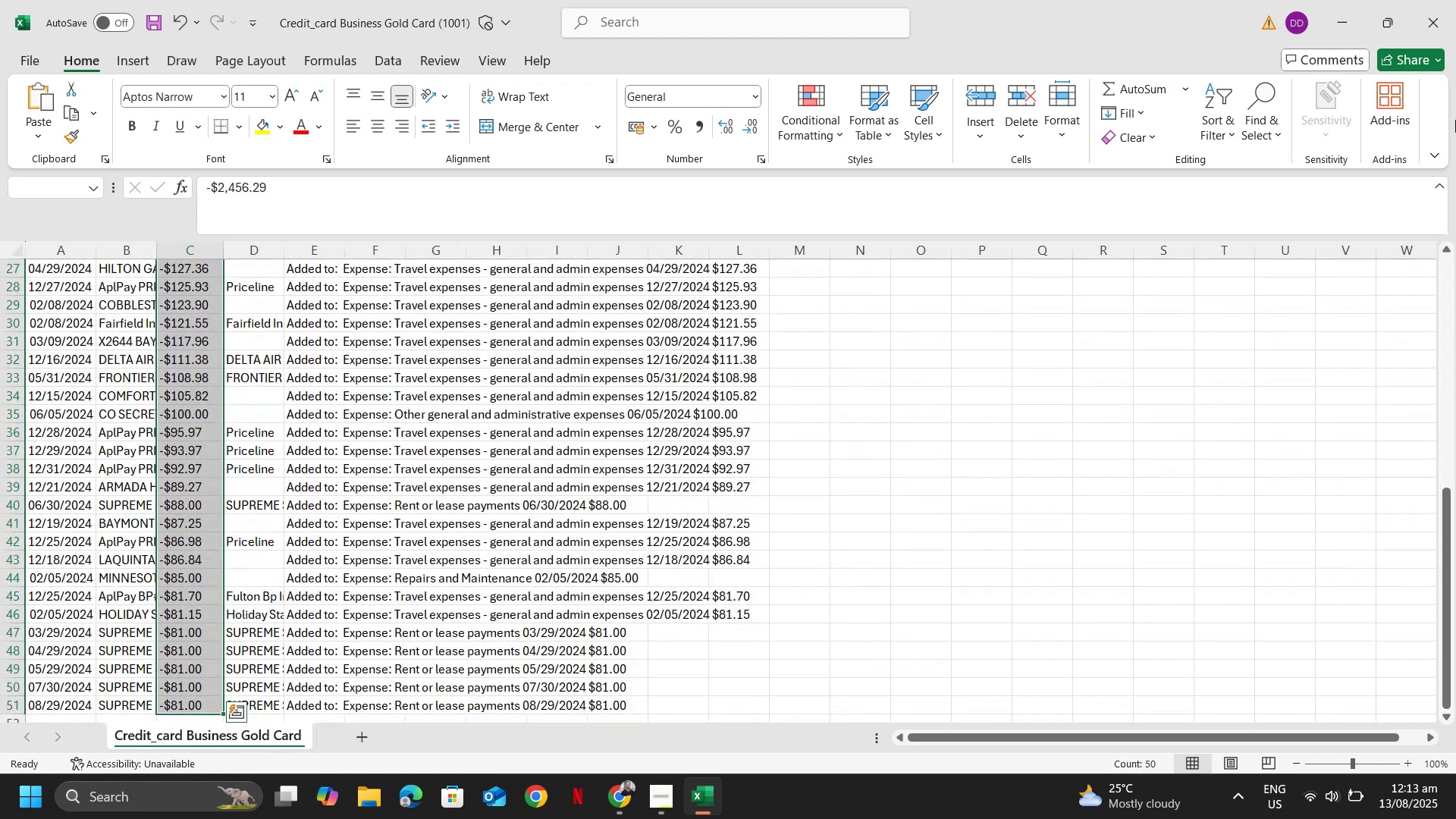 
key(Control+ArrowUp)
 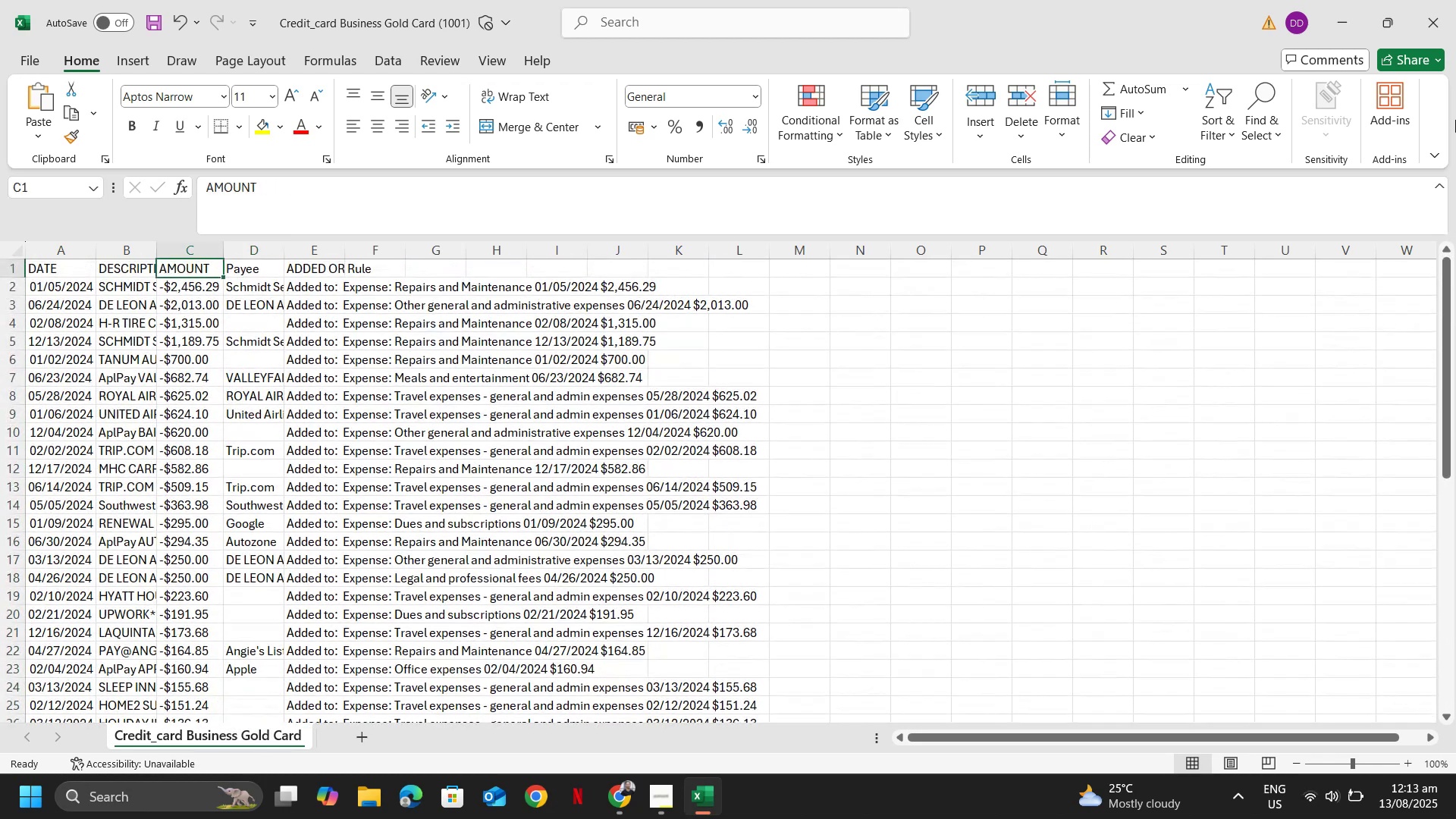 
key(Control+Space)
 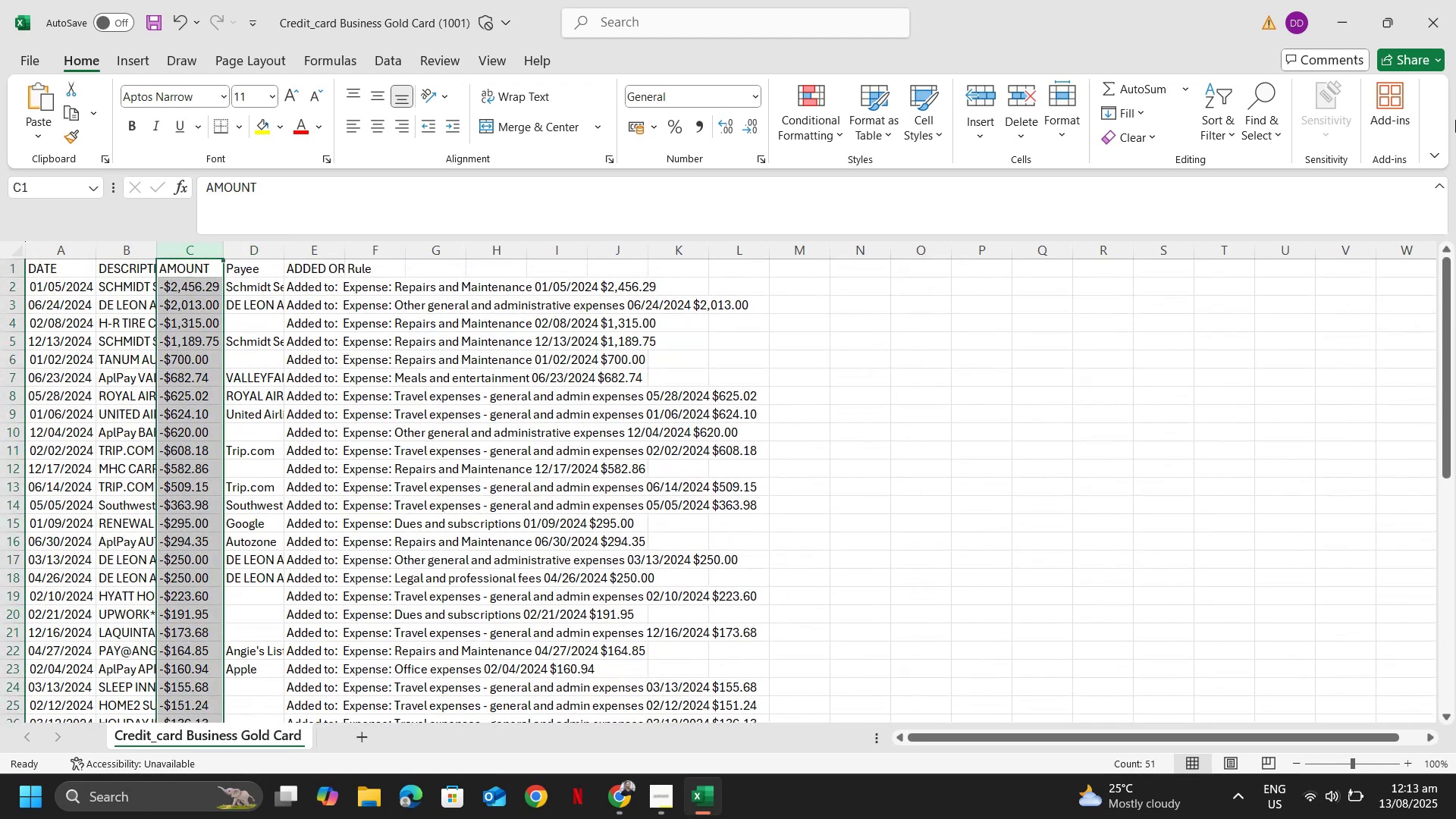 
left_click([1455, 120])
 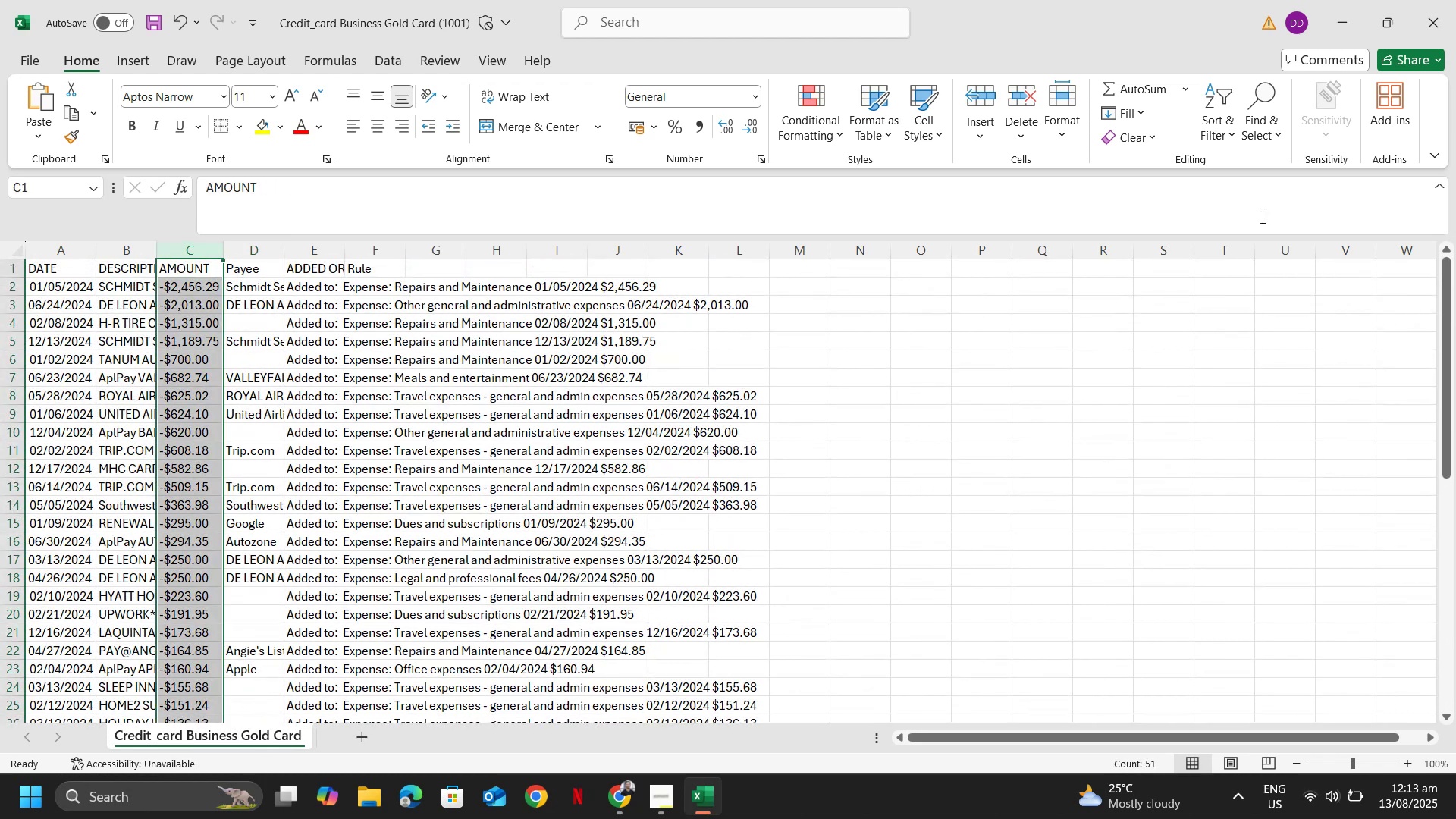 
scroll: coordinate [858, 426], scroll_direction: down, amount: 6.0
 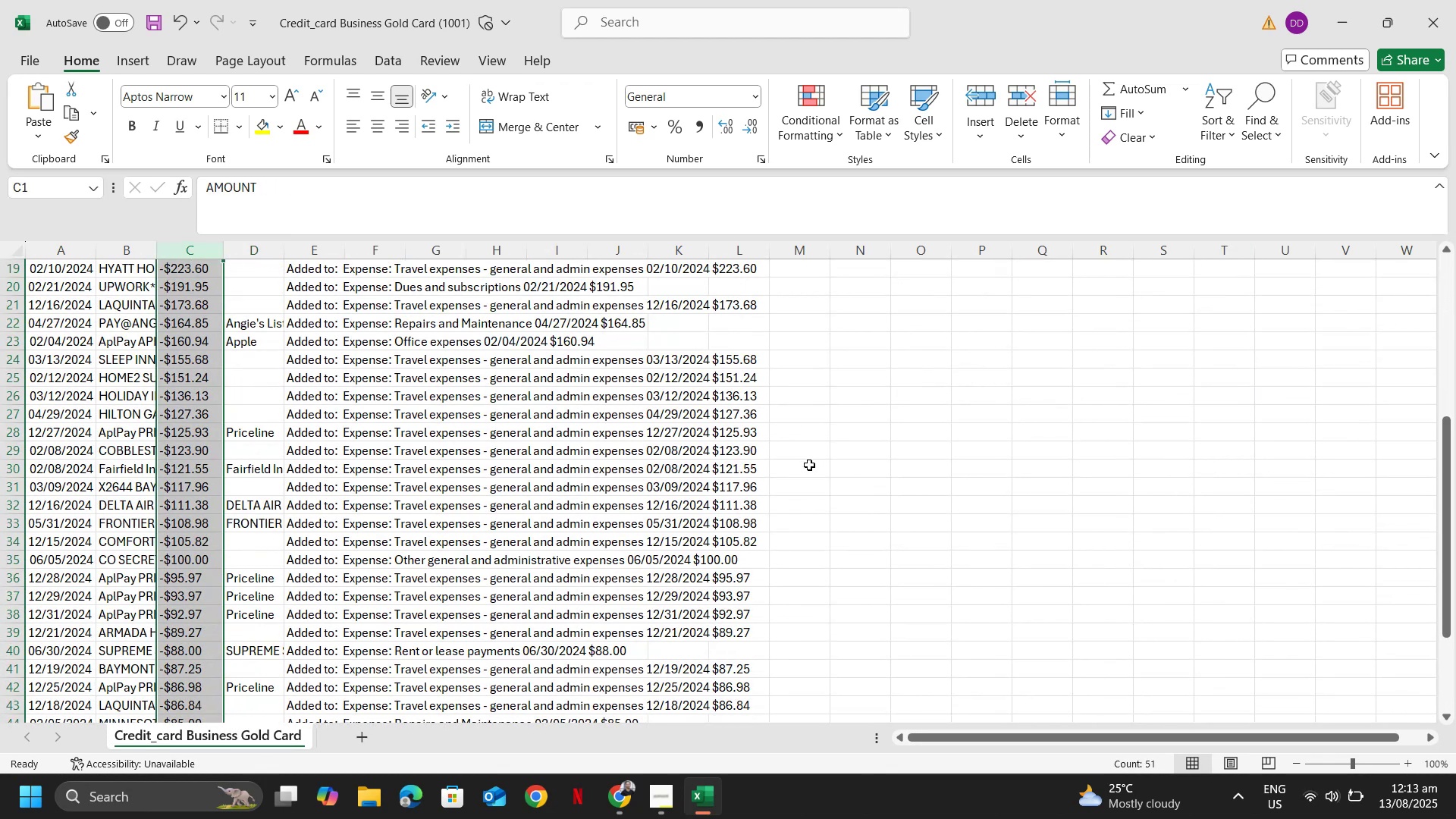 
scroll: coordinate [554, 458], scroll_direction: up, amount: 10.0
 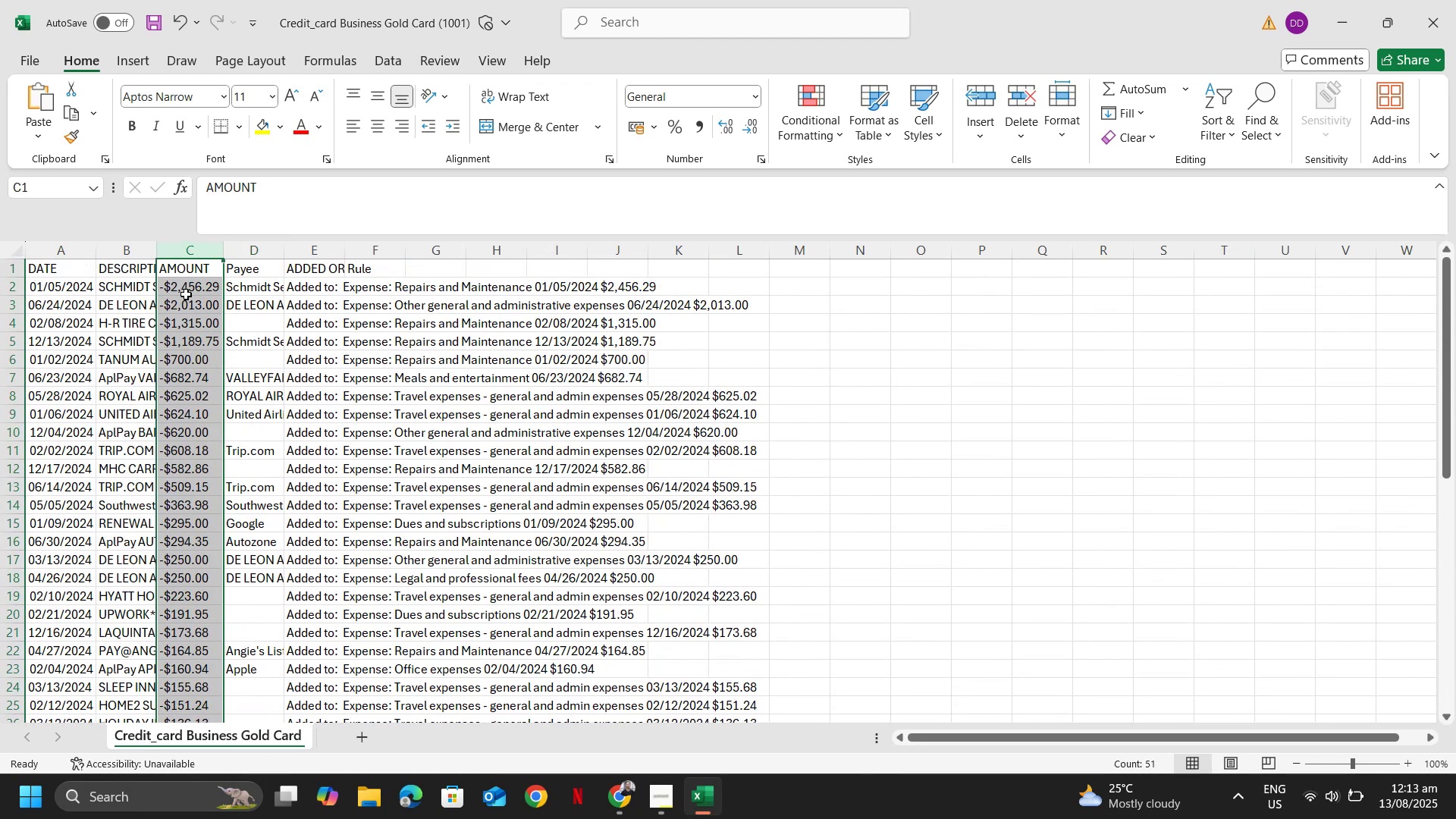 
right_click([184, 303])
 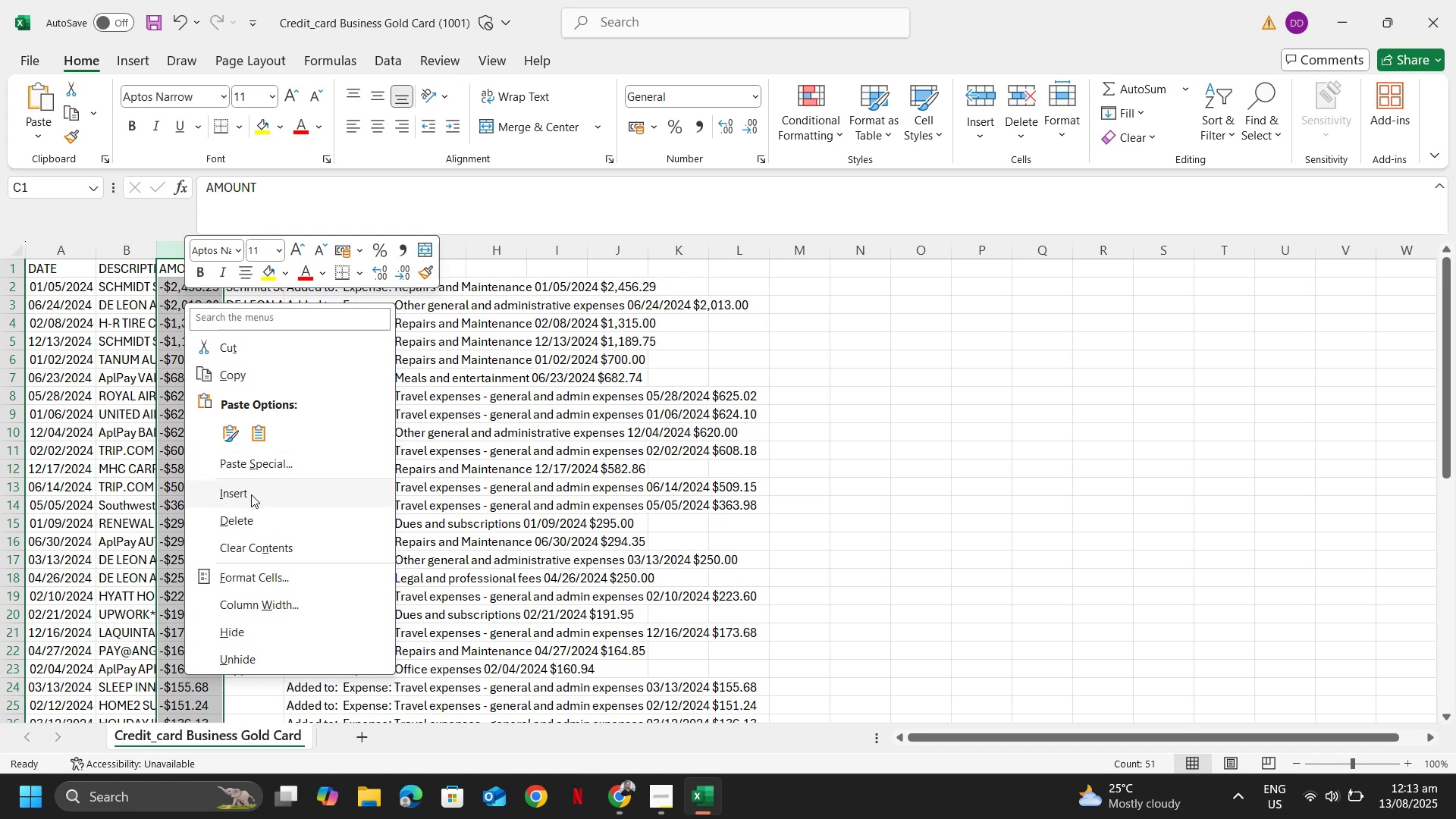 
wait(5.25)
 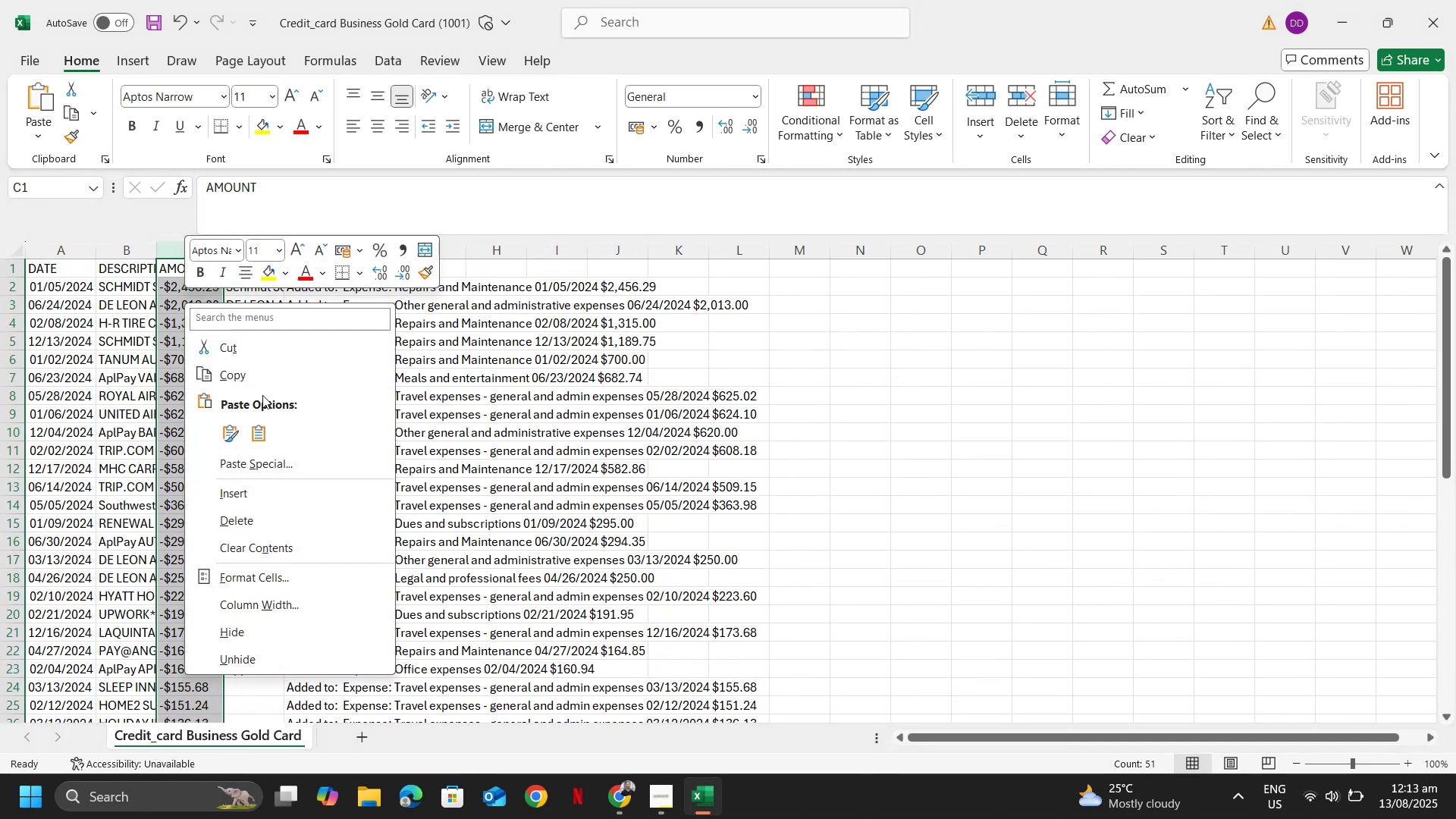 
key(Control+F)
 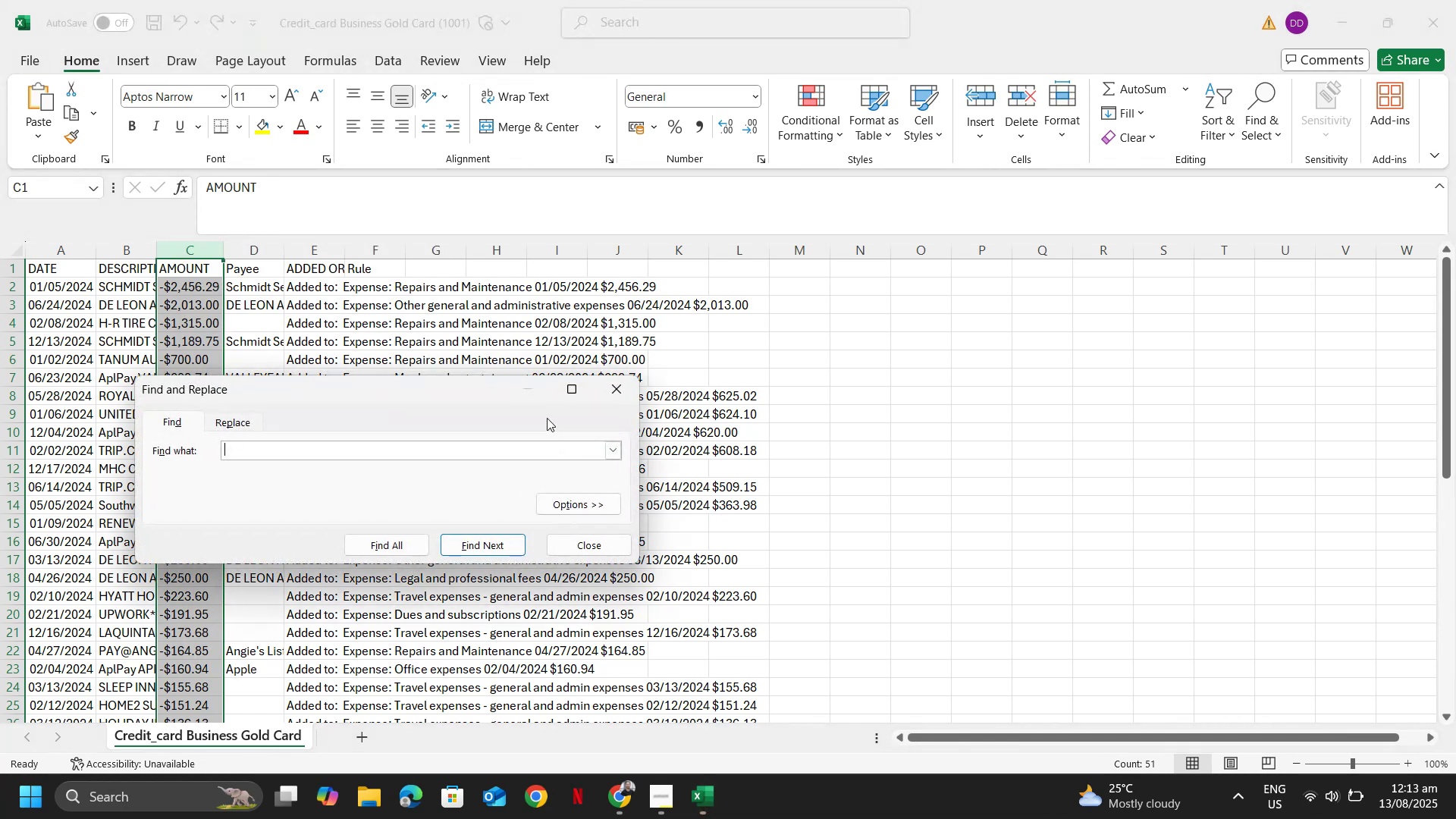 
key(Shift+ShiftRight)
 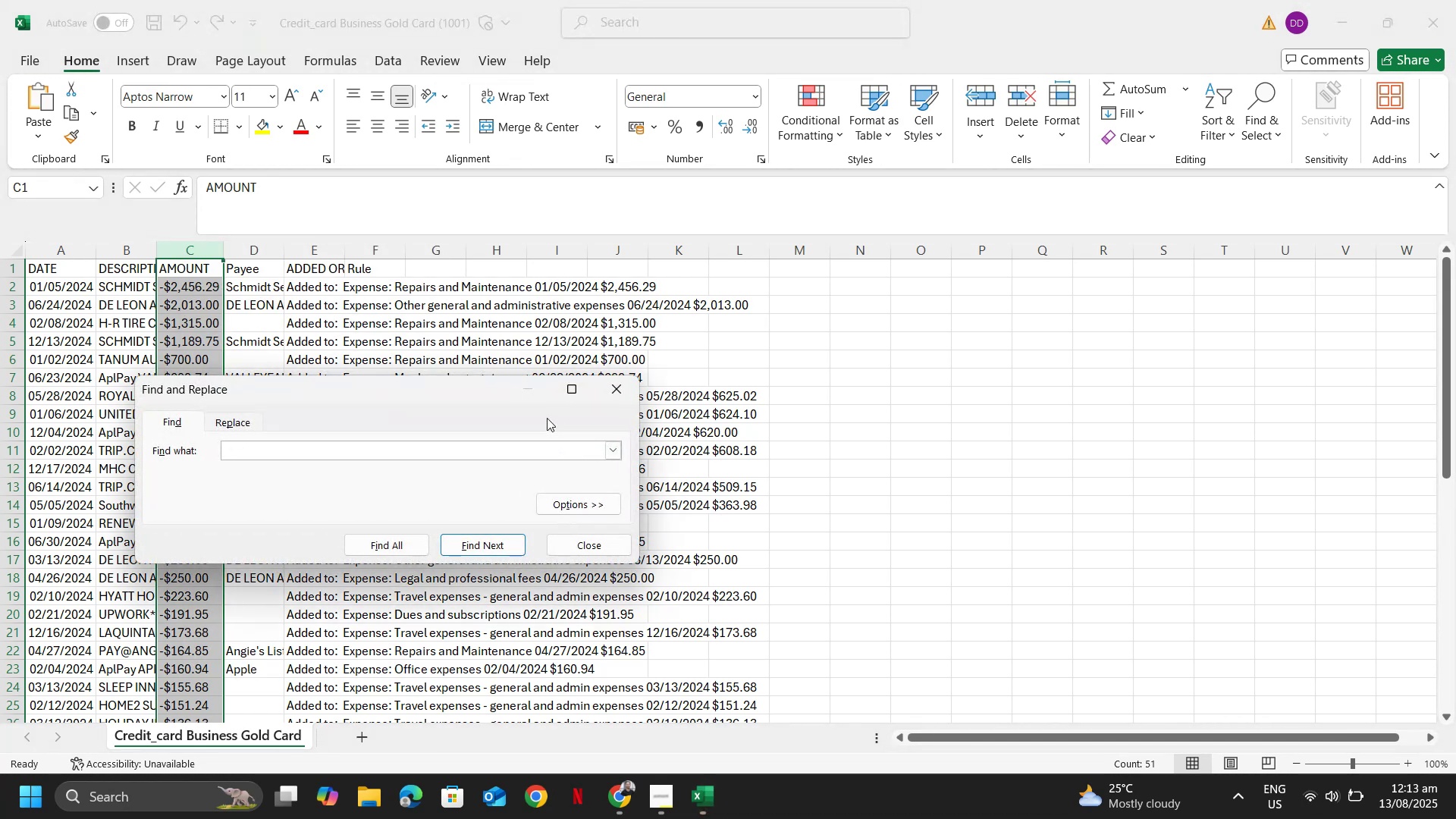 
key(Shift+4)
 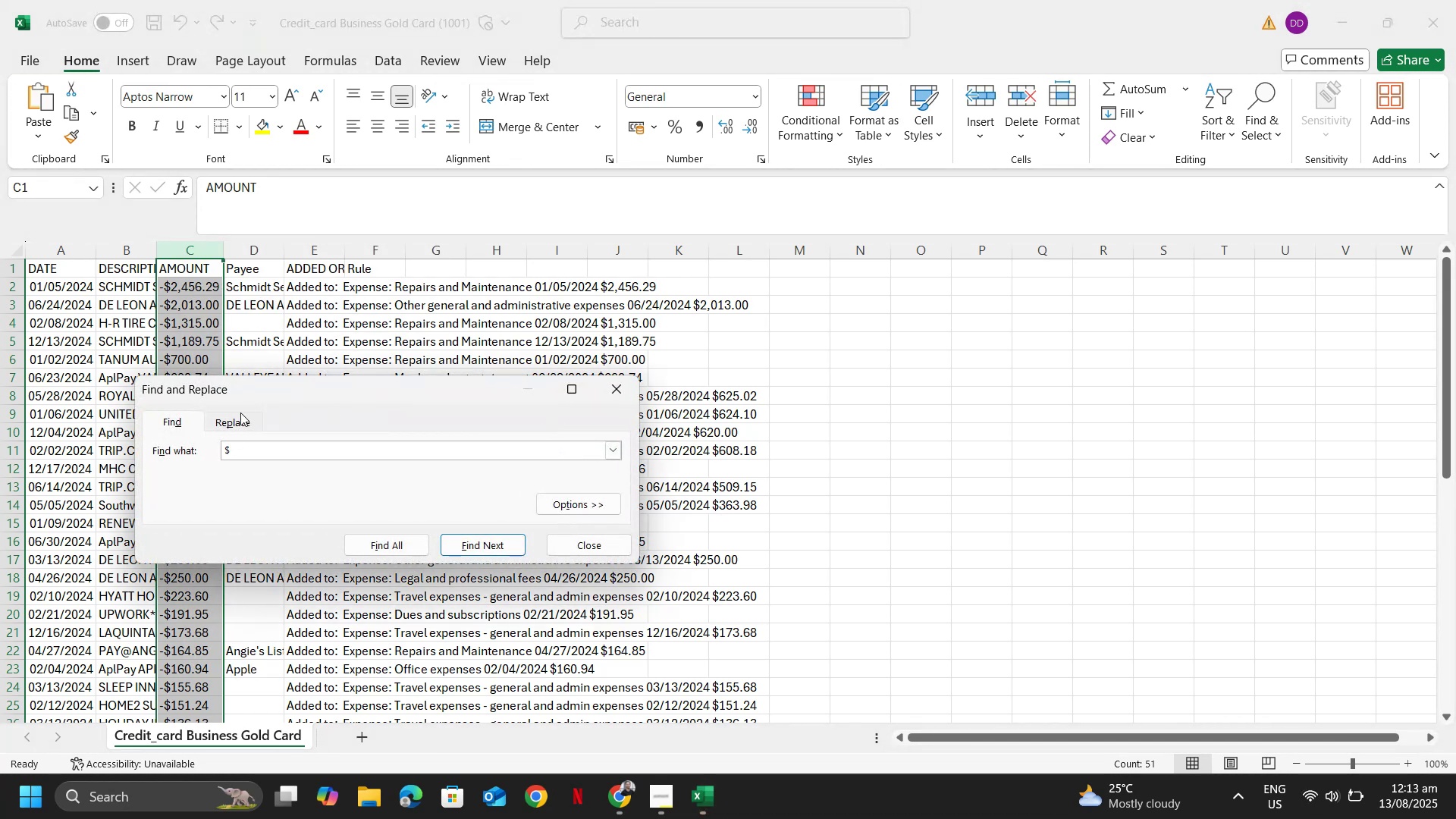 
left_click([216, 418])
 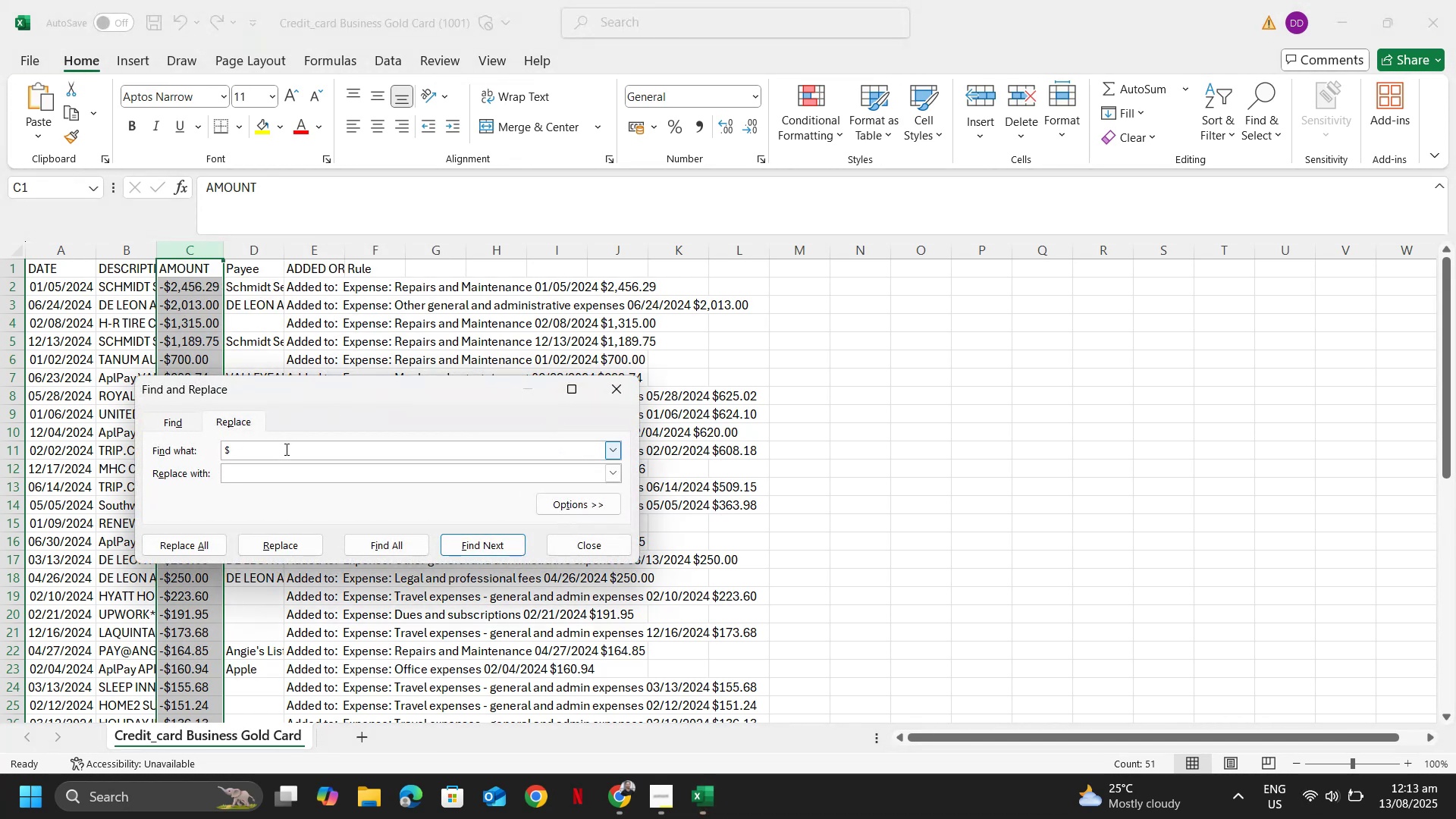 
key(Shift+4)
 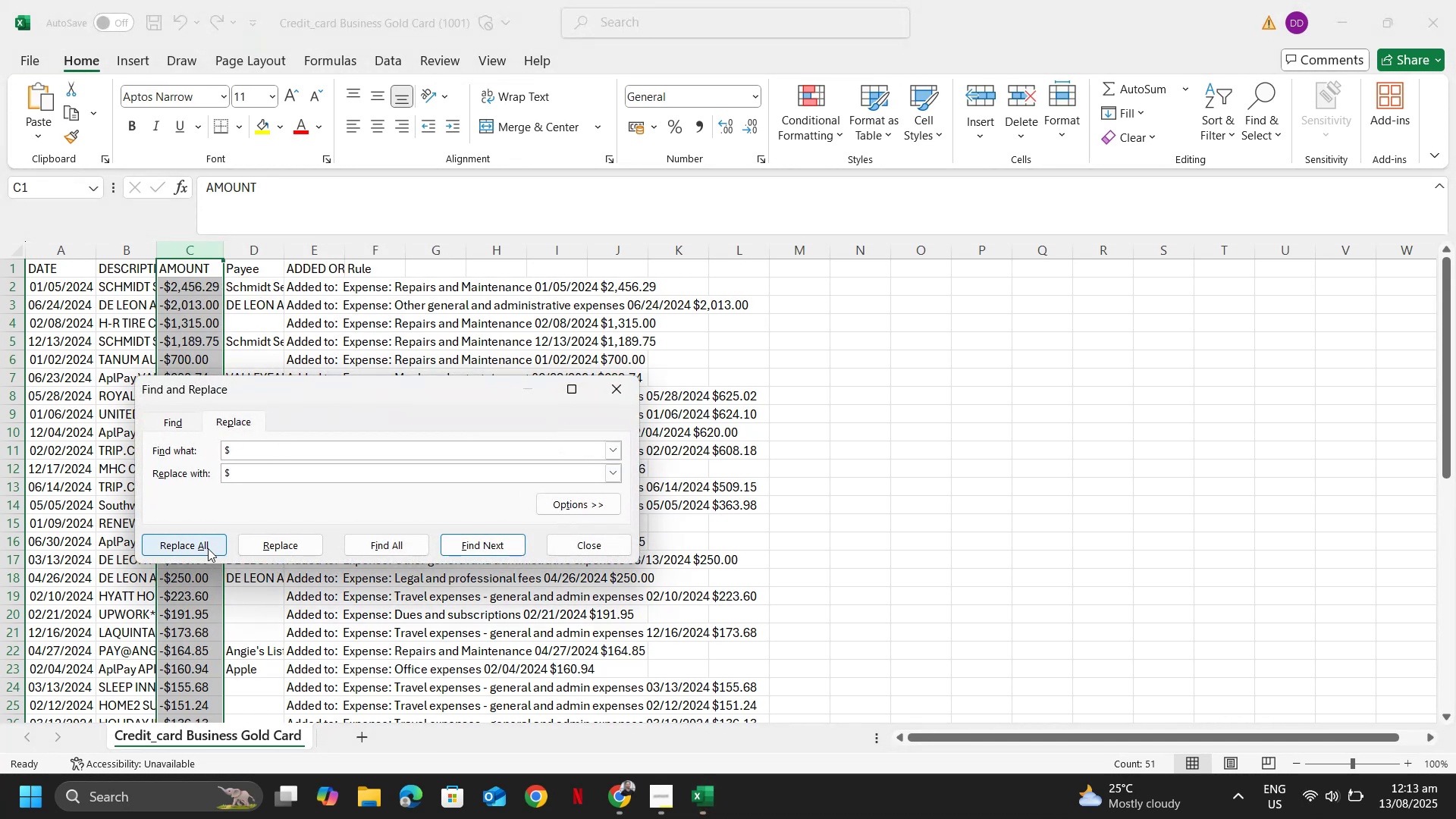 
left_click([209, 548])
 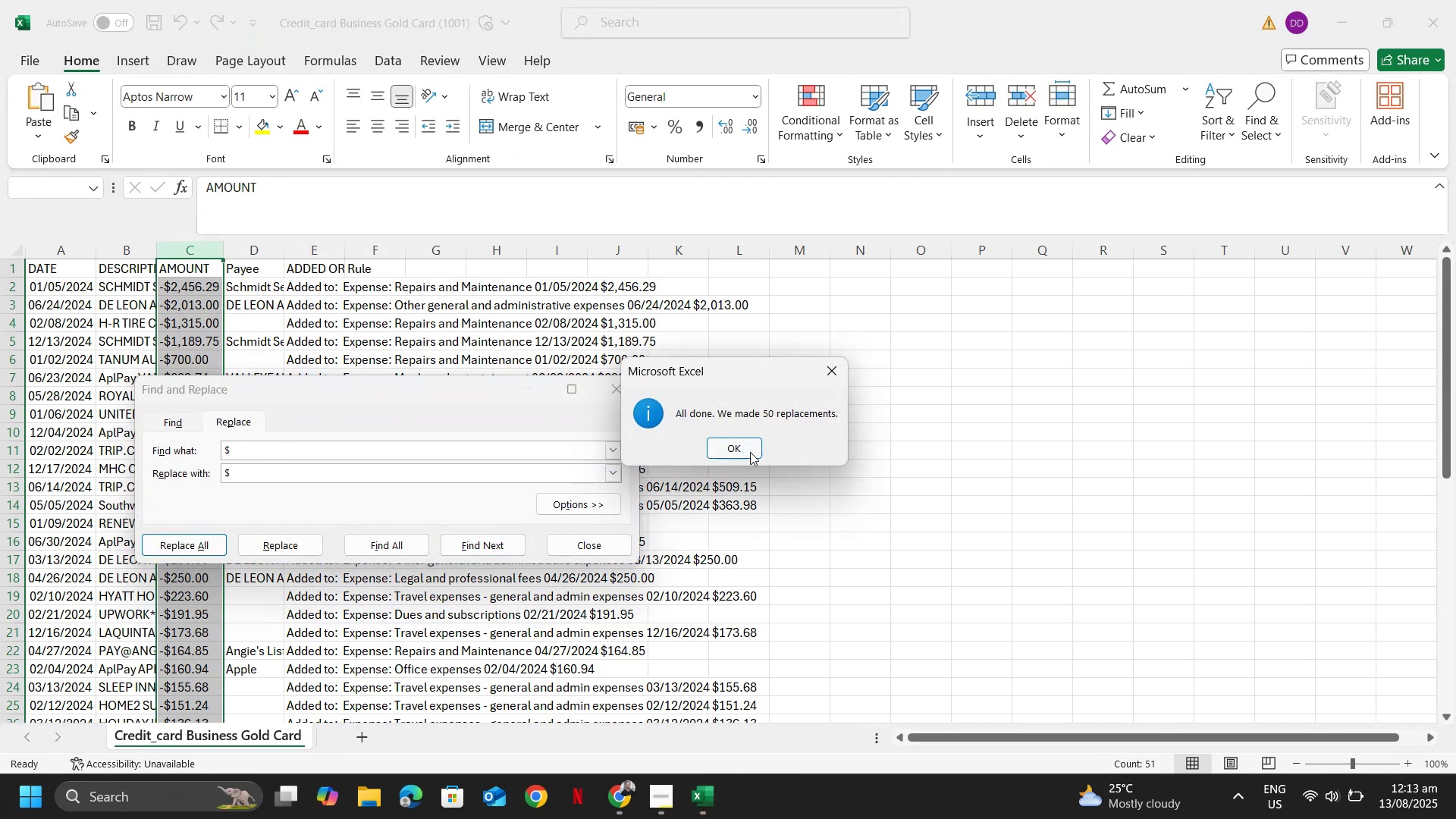 
left_click([750, 452])
 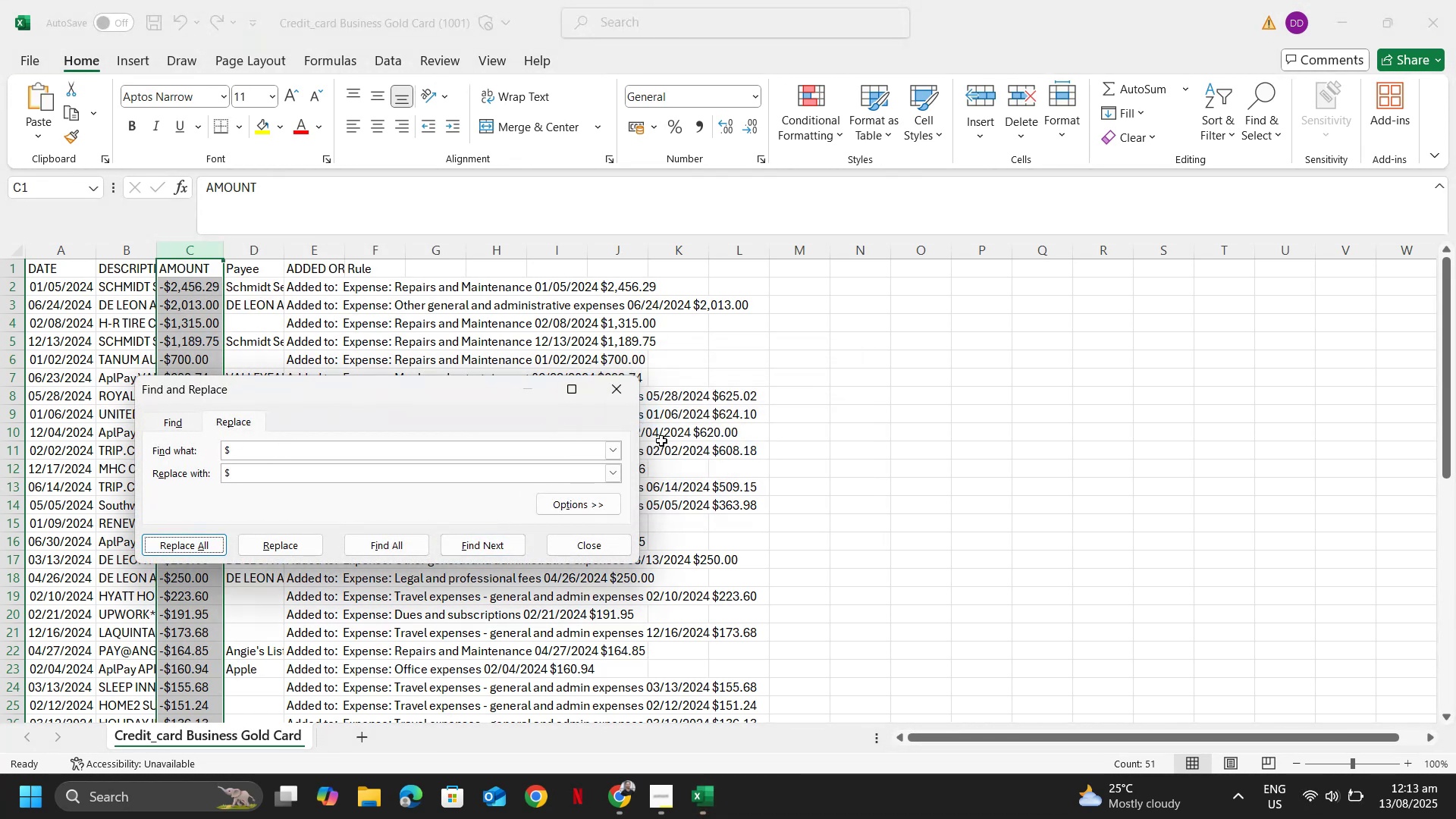 
key(Escape)
 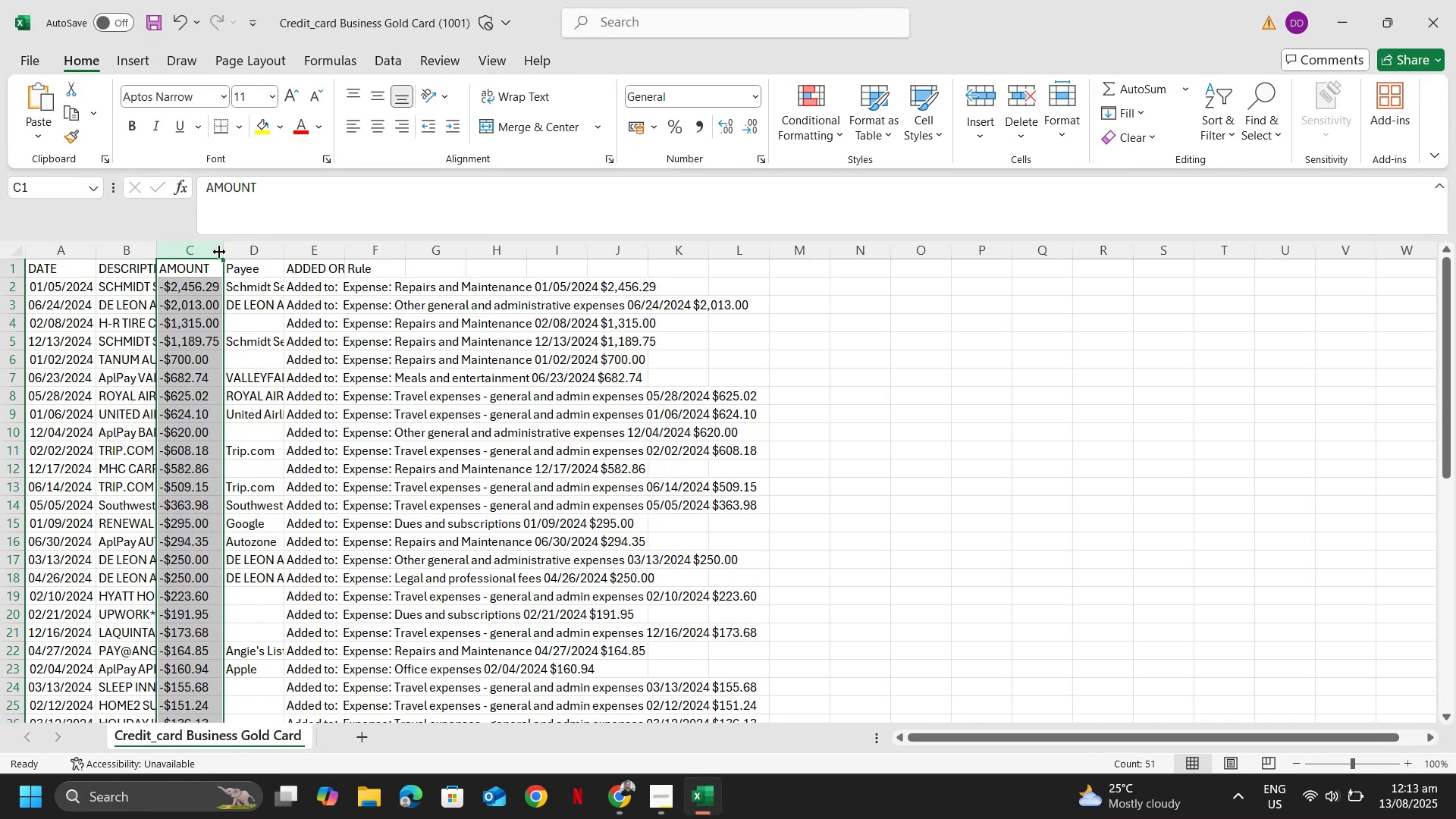 
left_click([171, 310])
 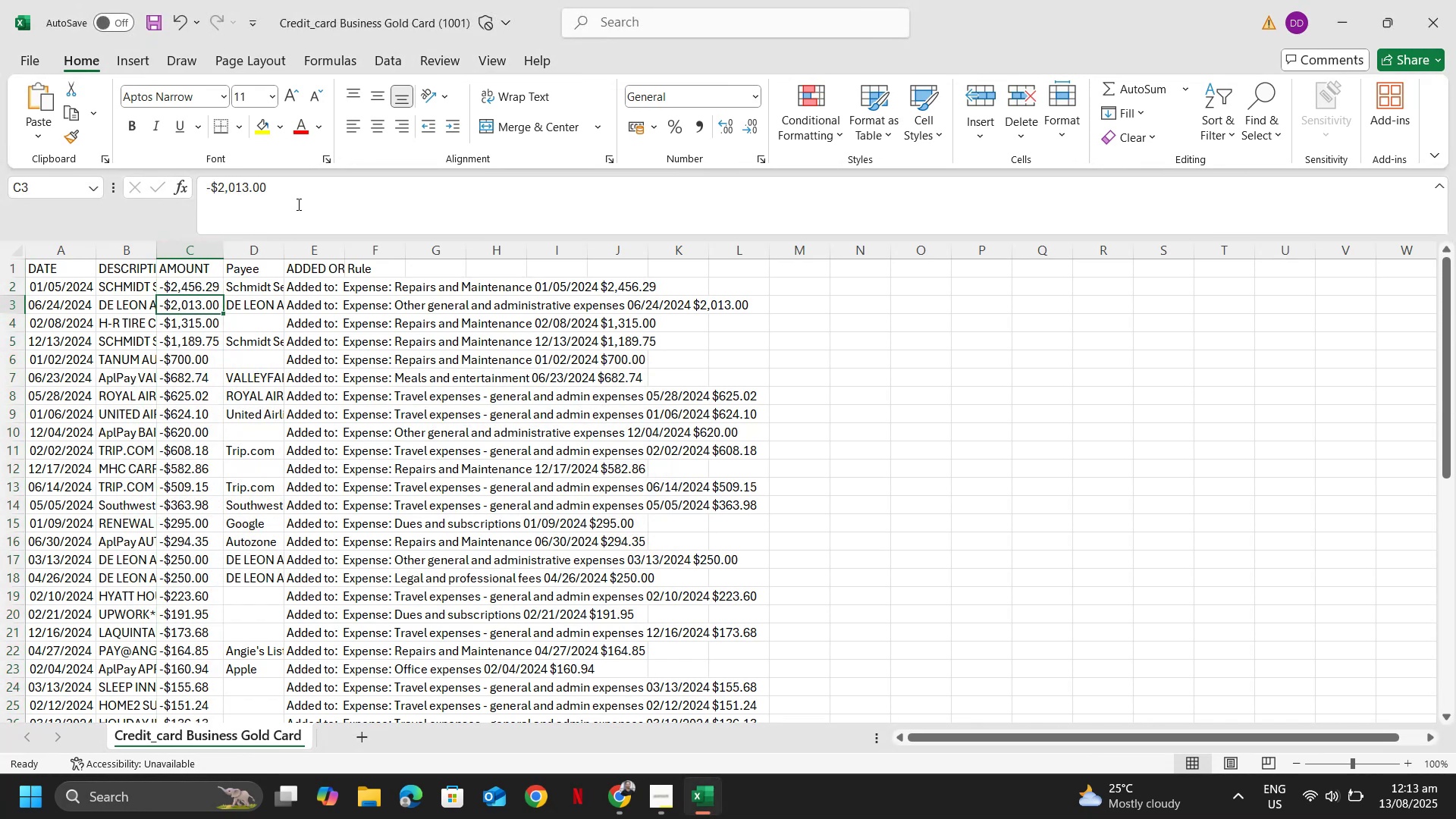 
left_click([675, 93])
 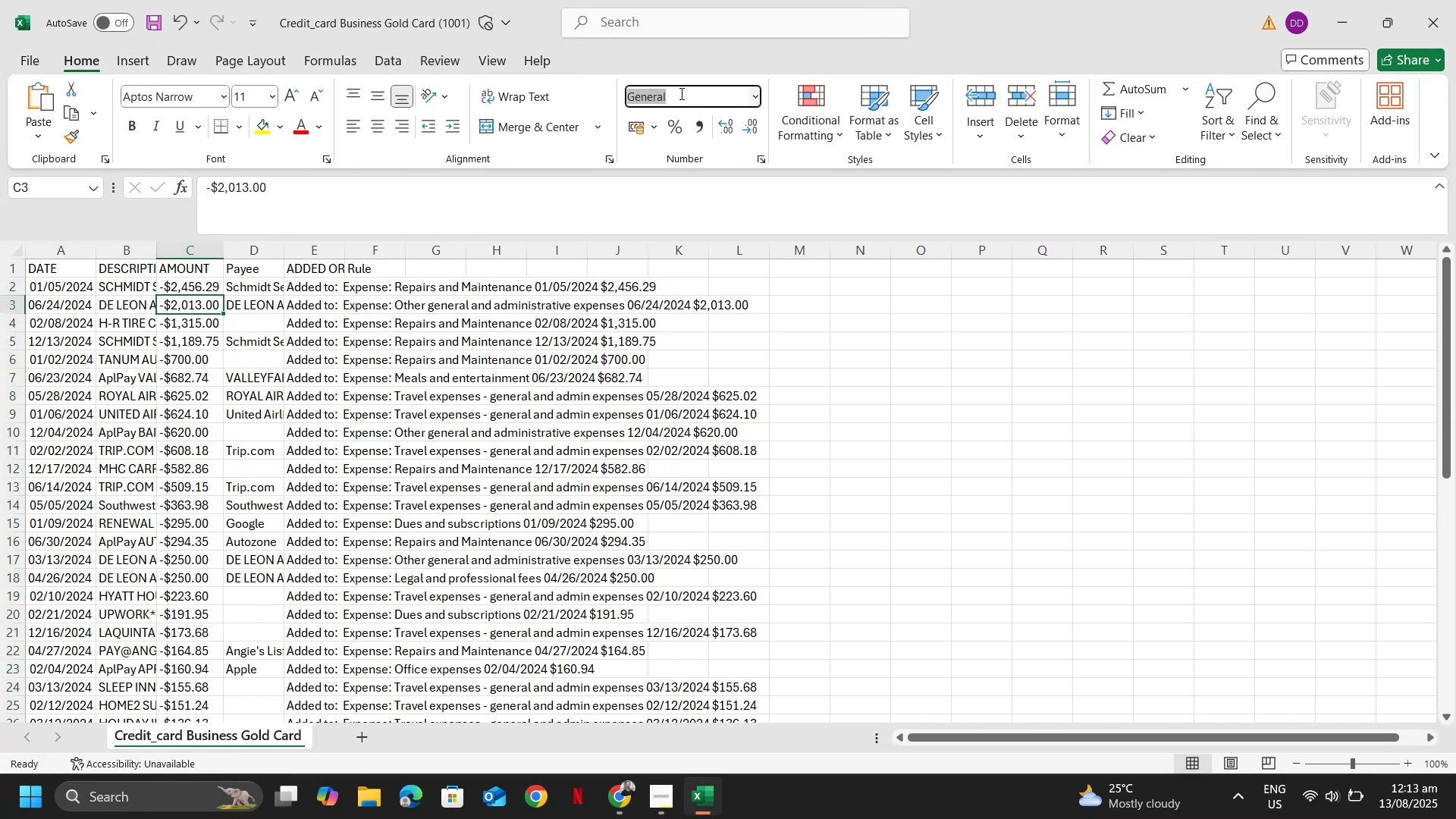 
key(NumpadEnter)
 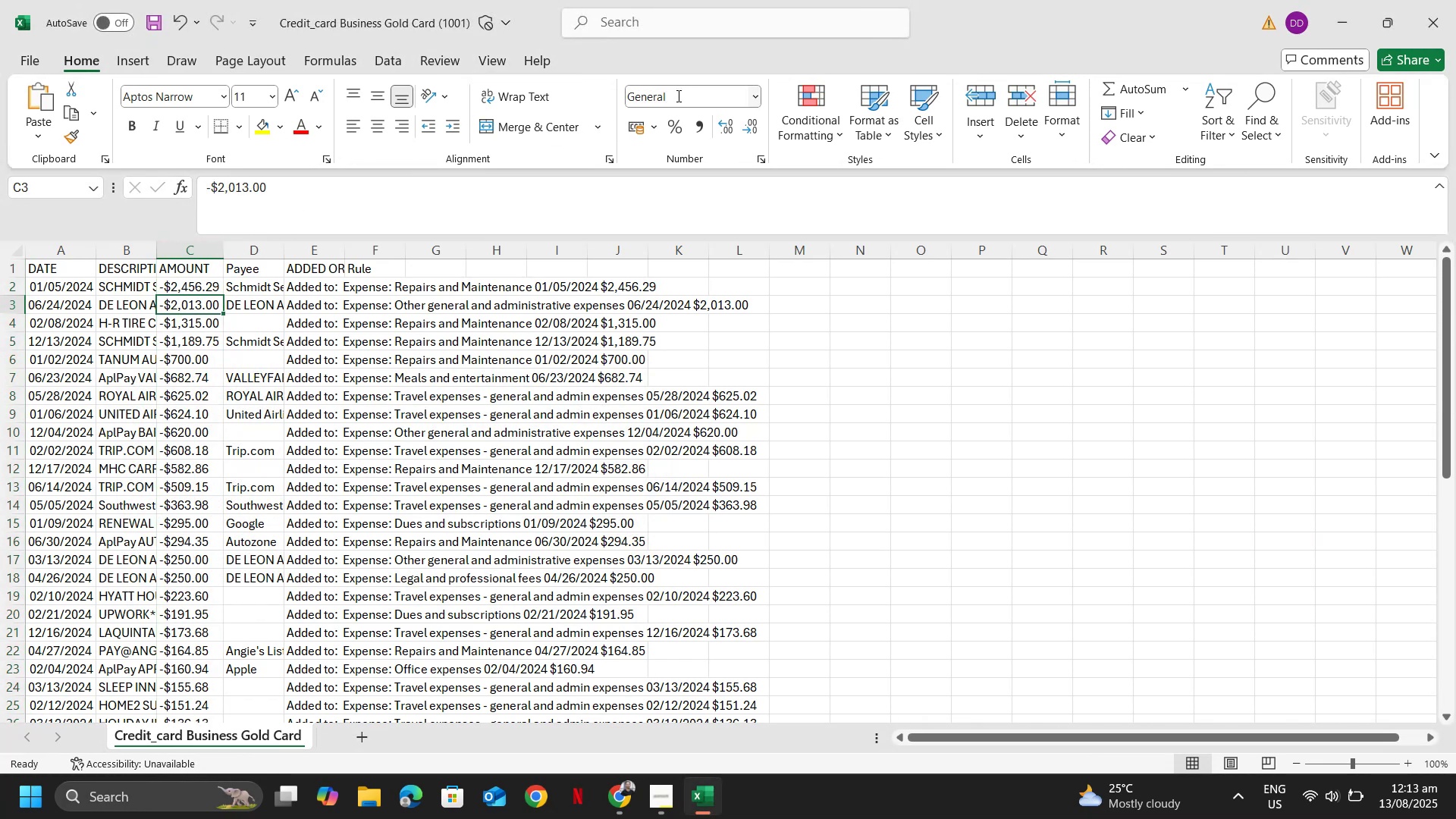 
key(Control+Space)
 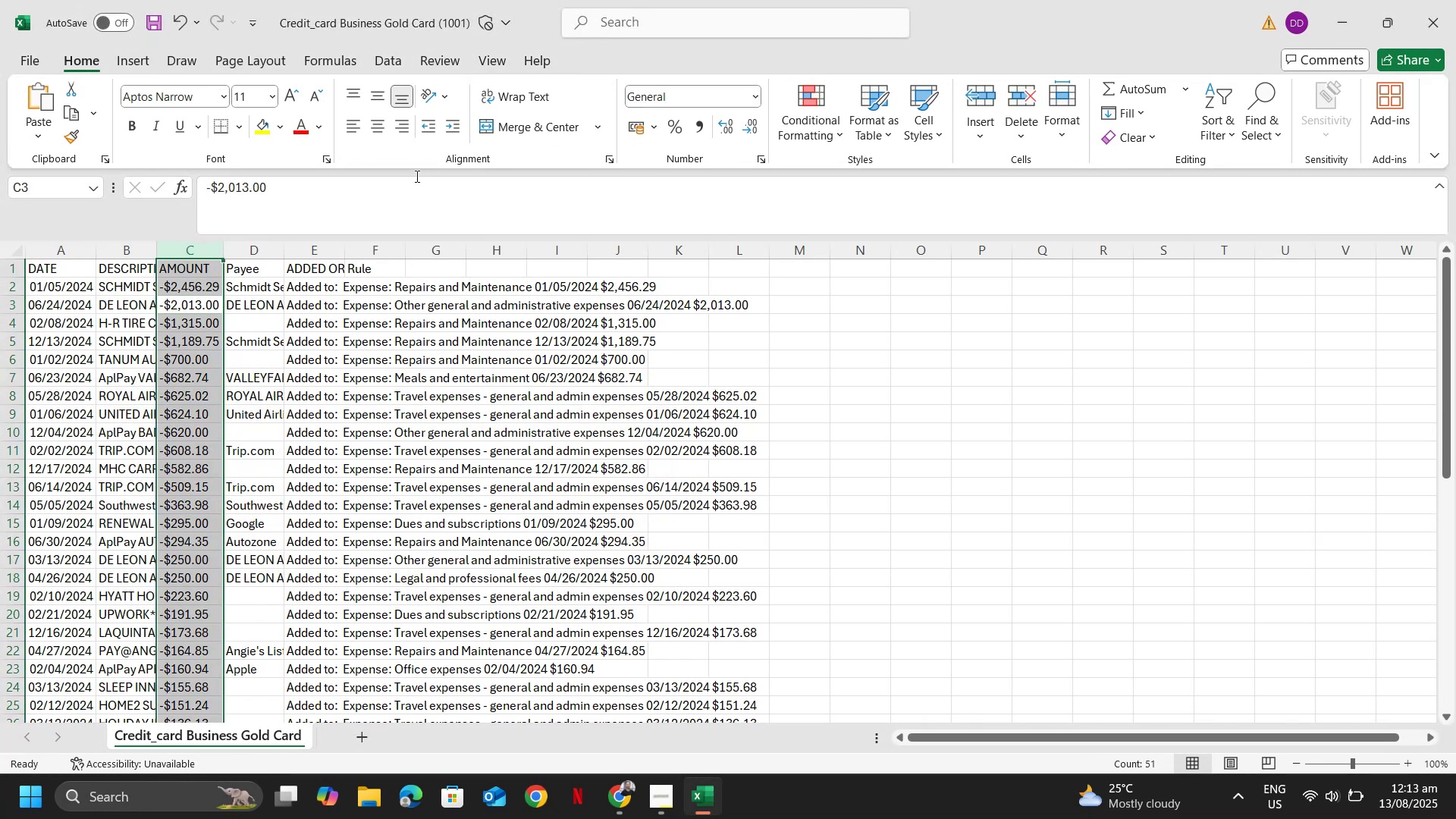 
key(Control+F)
 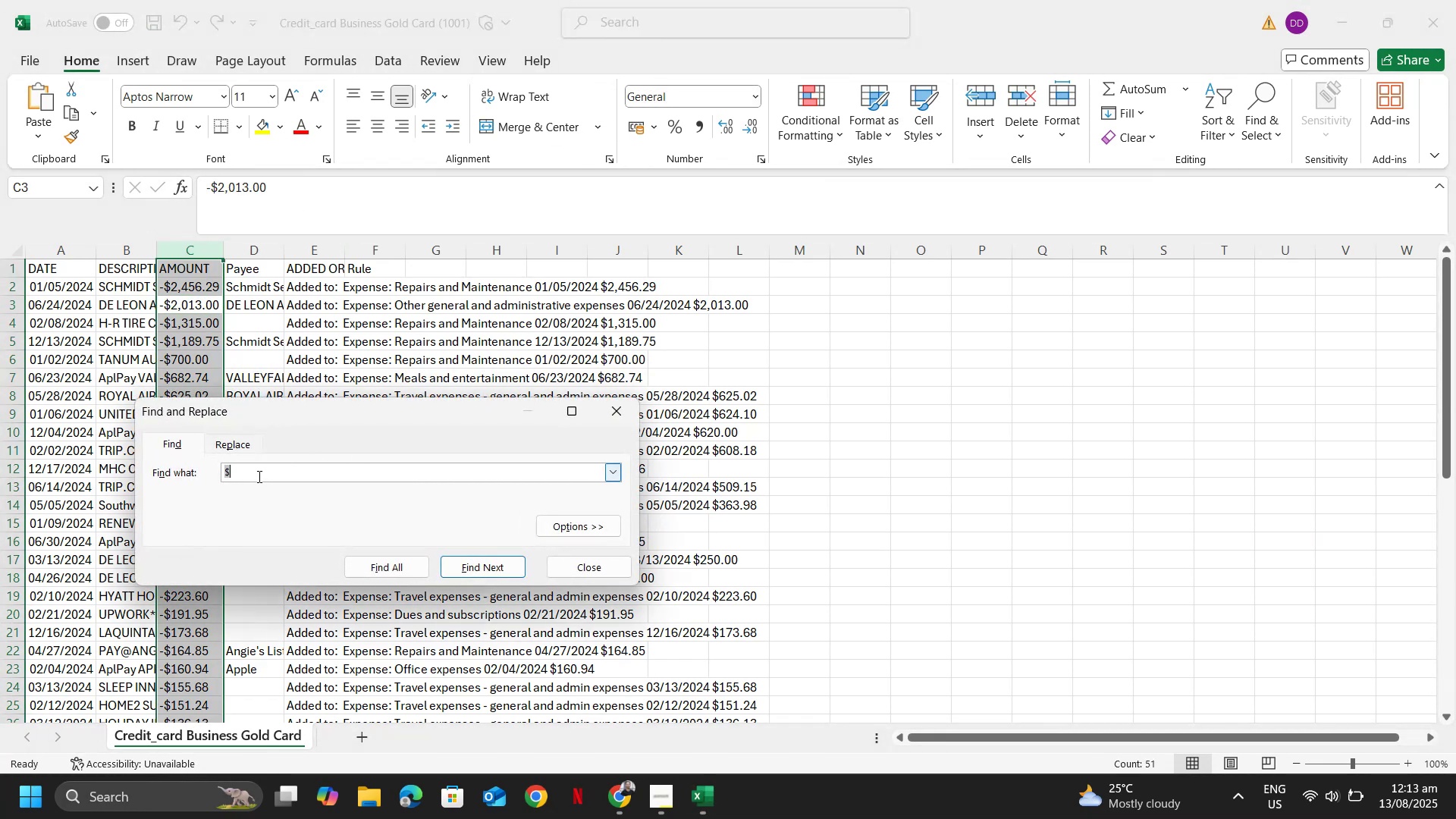 
left_click([239, 446])
 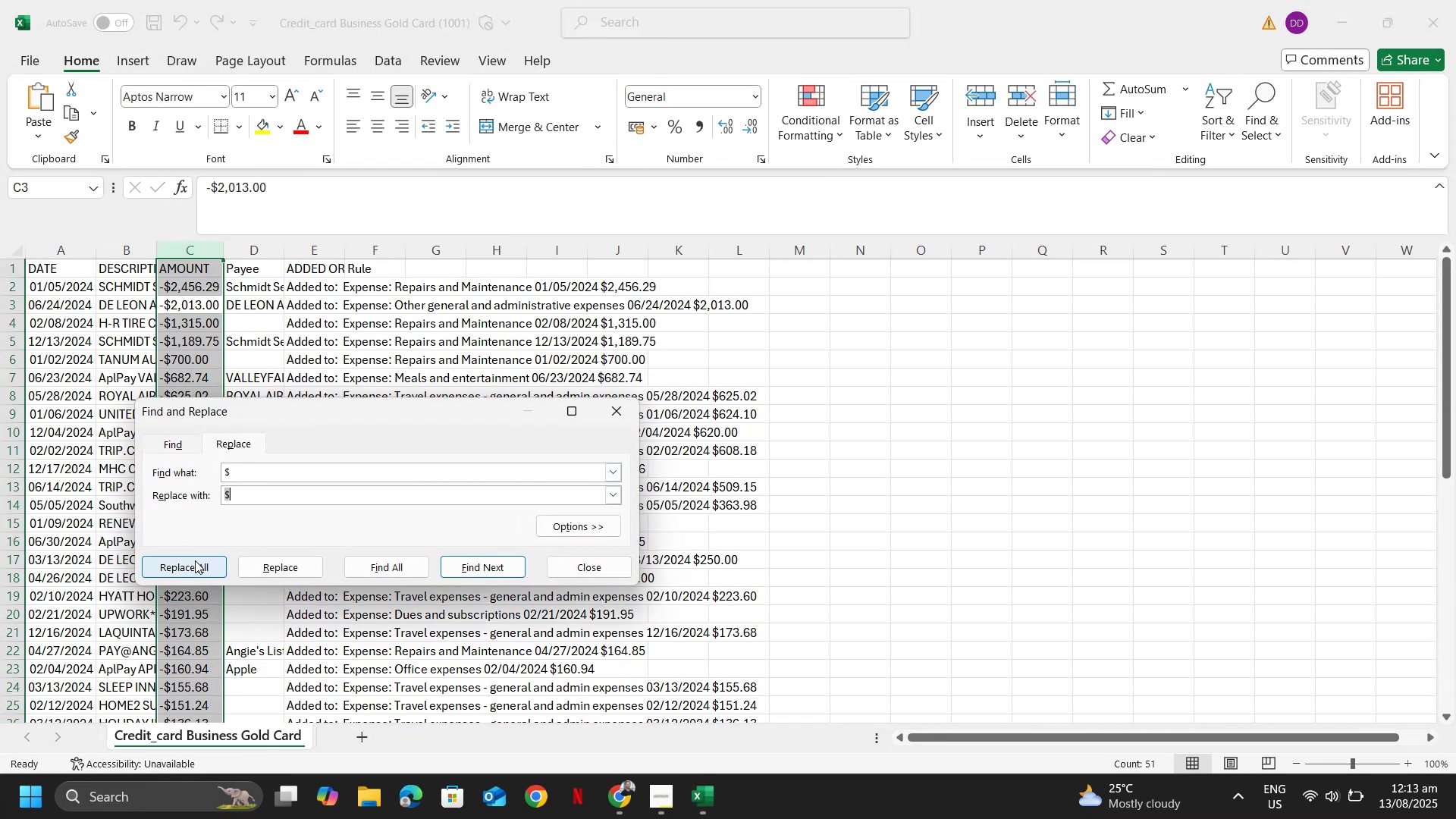 
key(Backspace)
 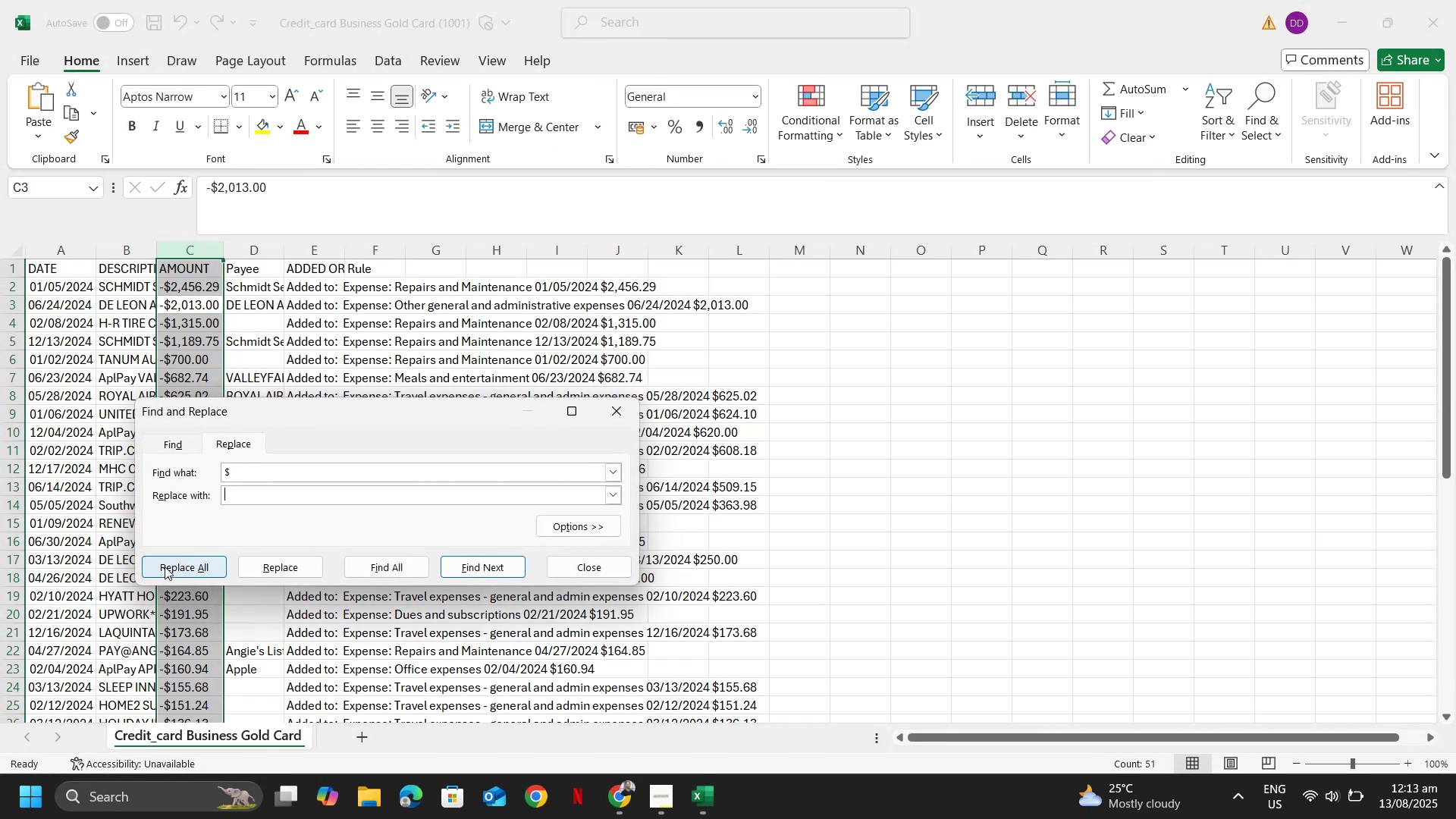 
left_click([165, 566])
 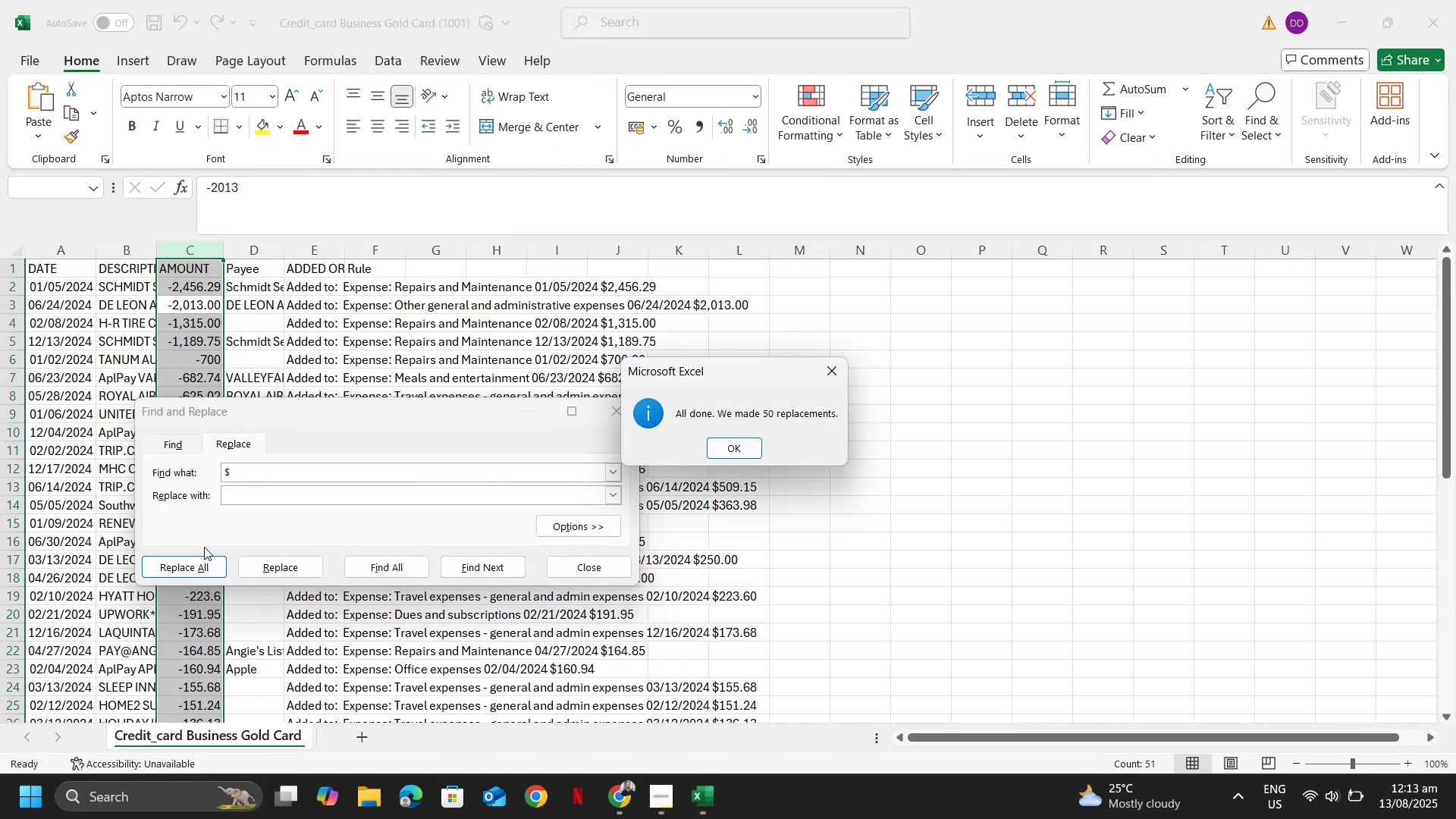 
key(Escape)
 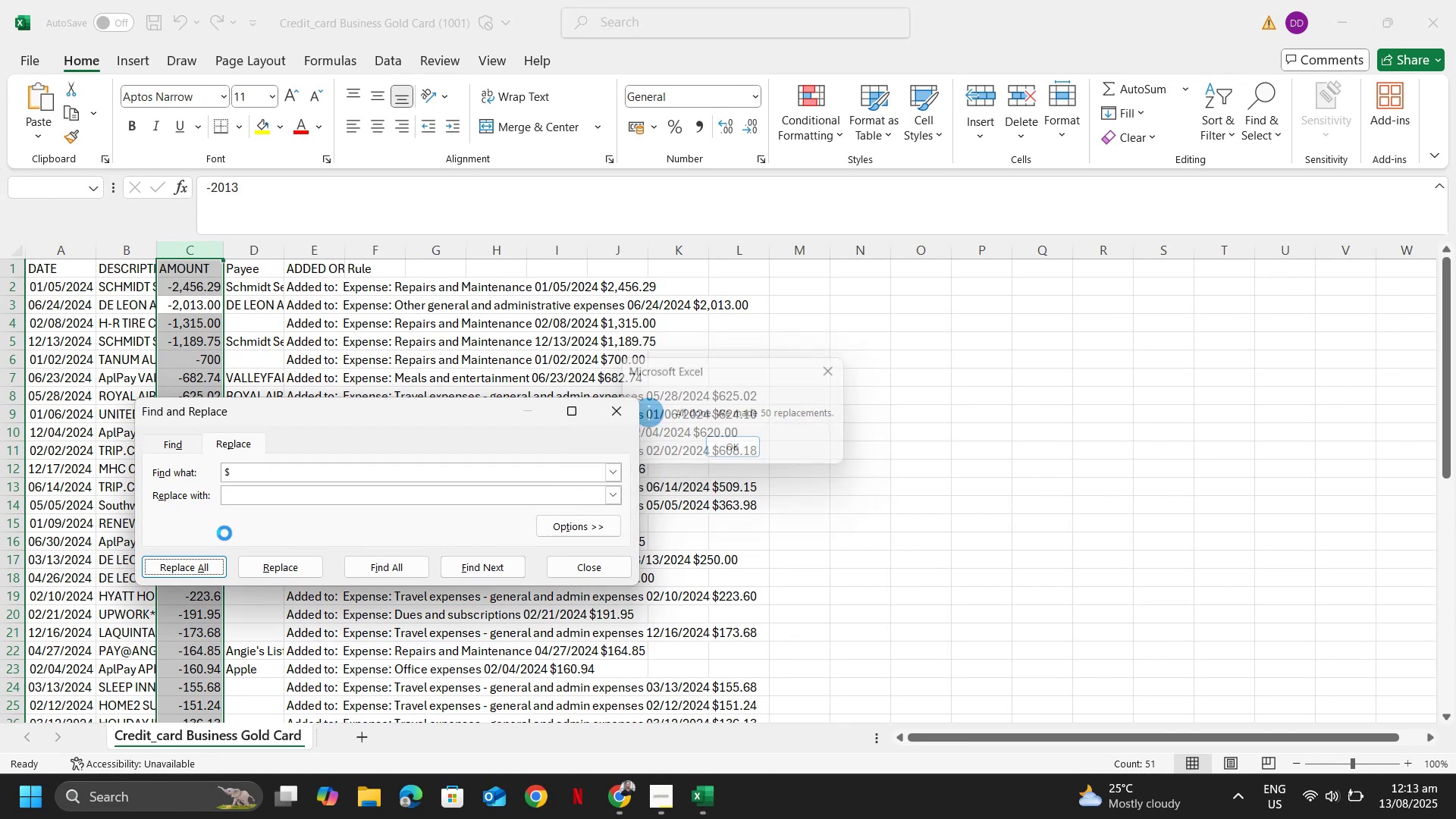 
key(Escape)
 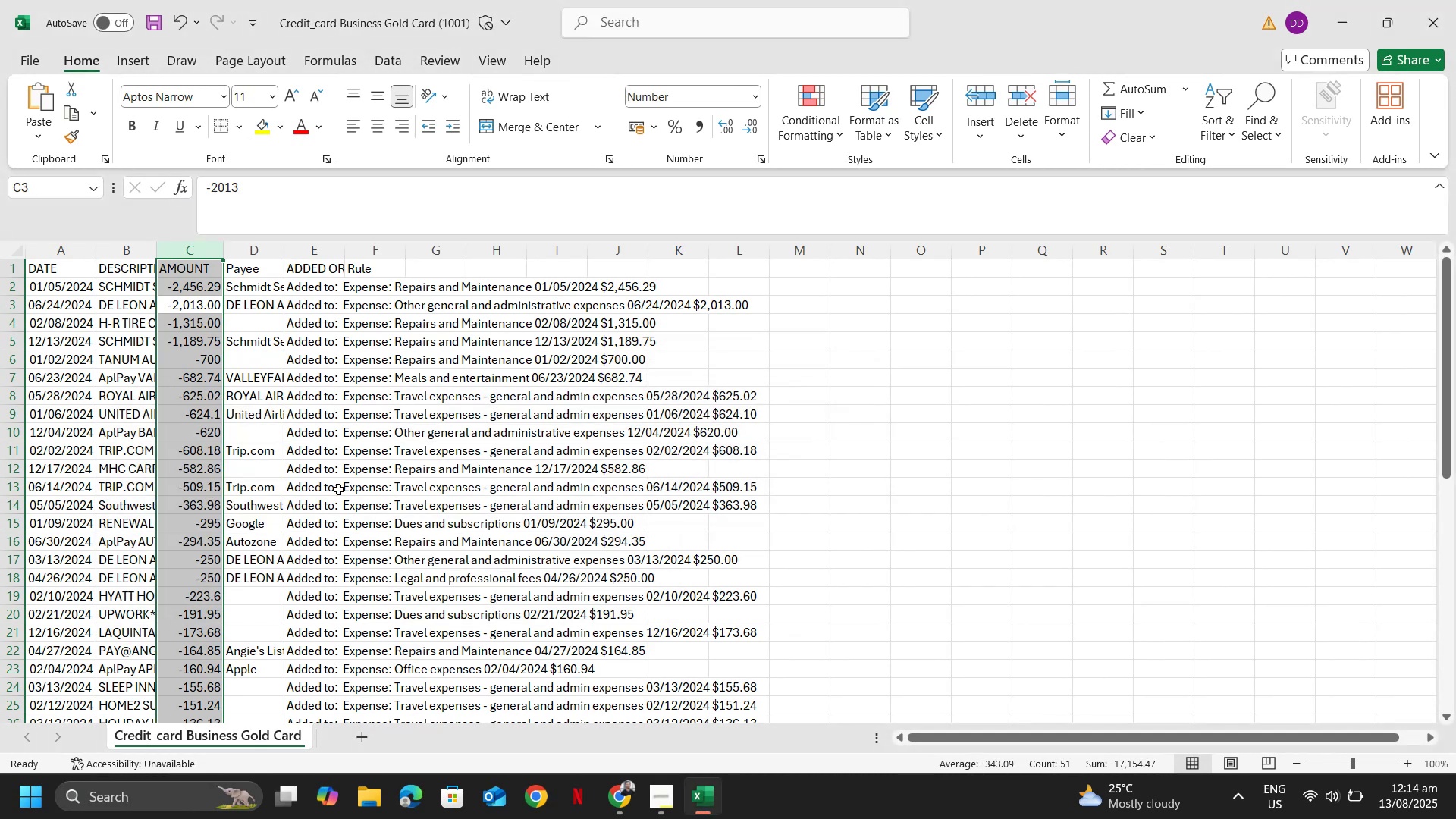 
key(ArrowUp)
 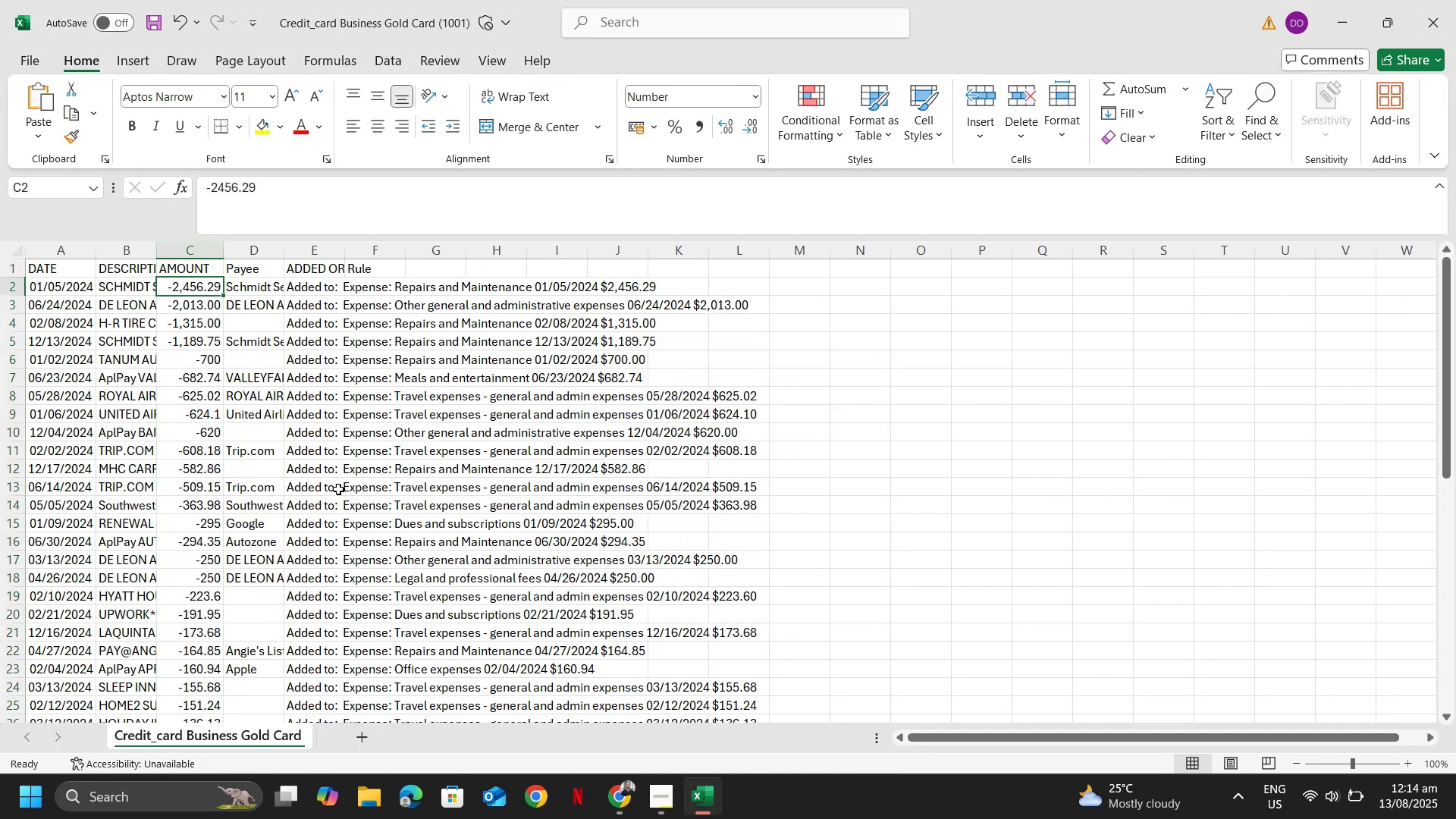 
key(ArrowDown)
 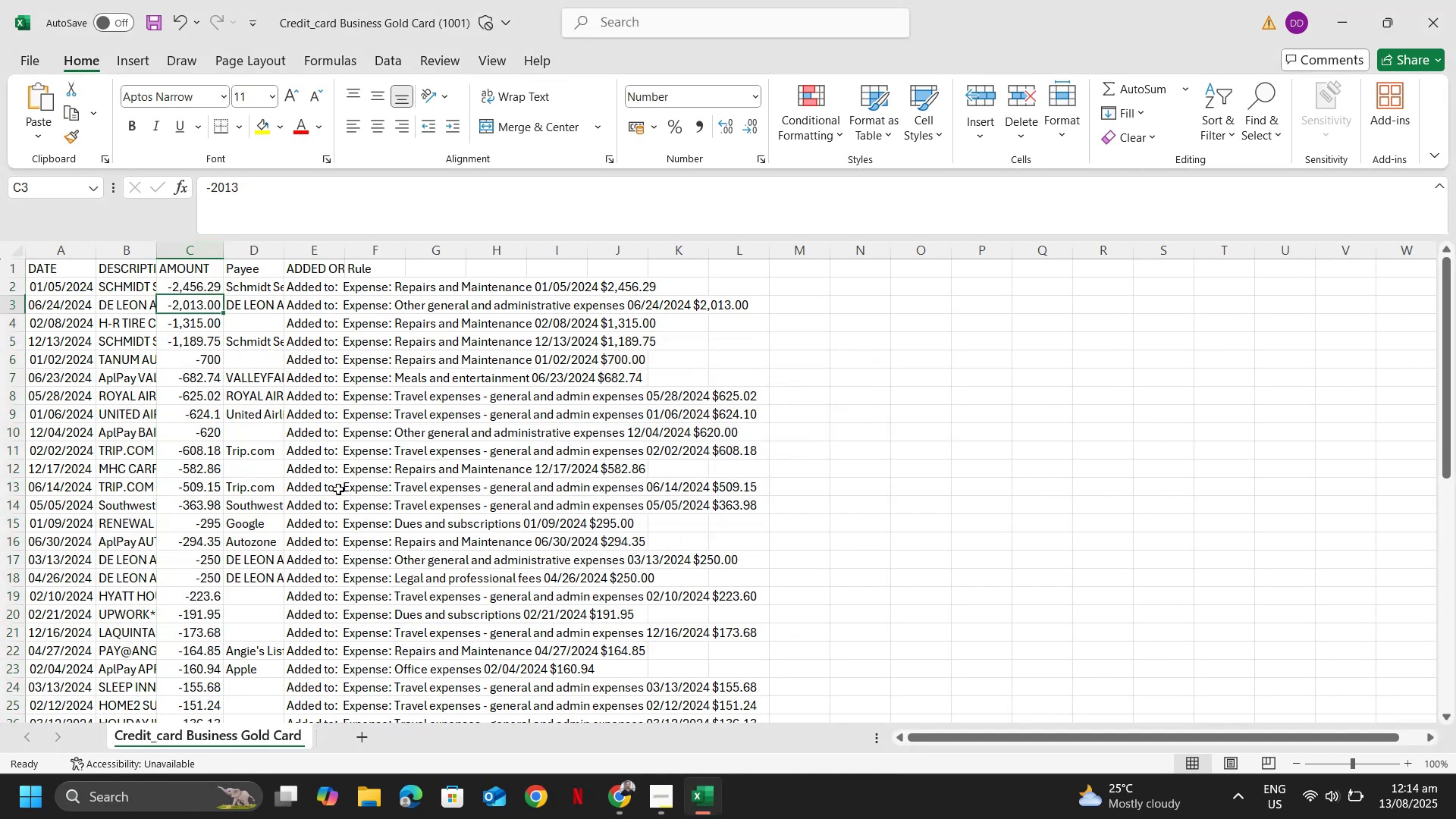 
key(Control+Shift+ShiftLeft)
 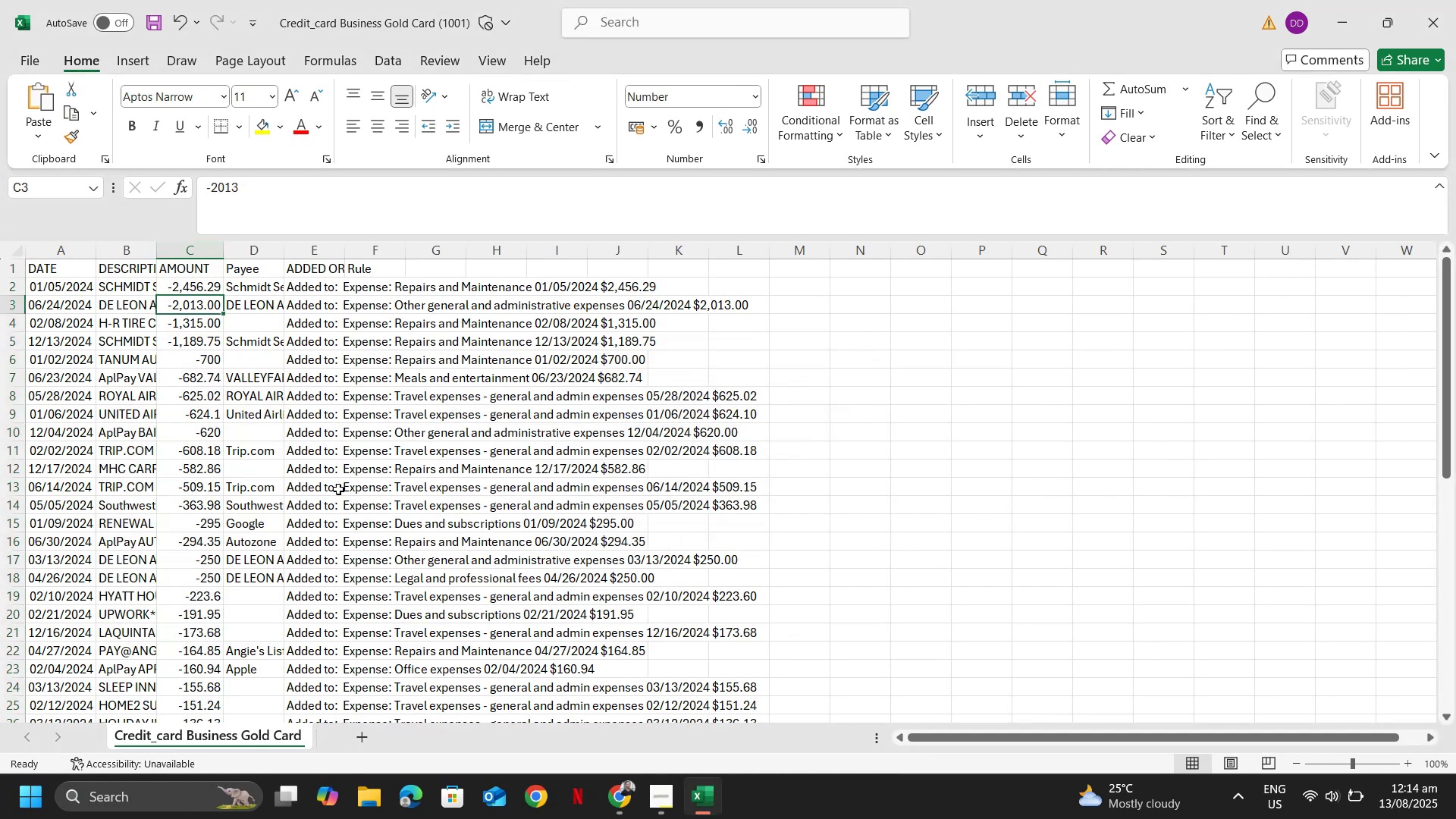 
key(Control+Shift+ArrowDown)
 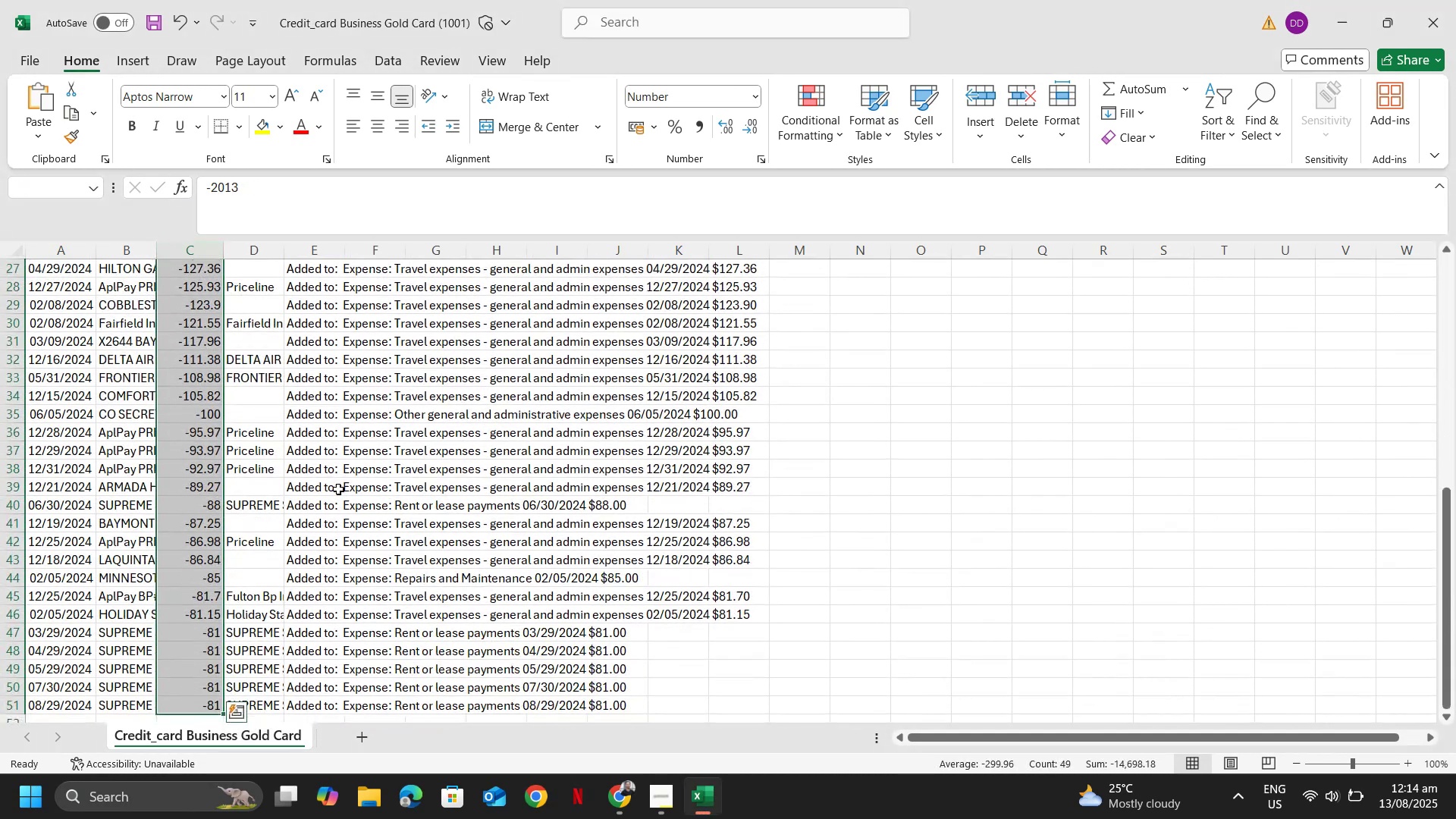 
key(ArrowUp)
 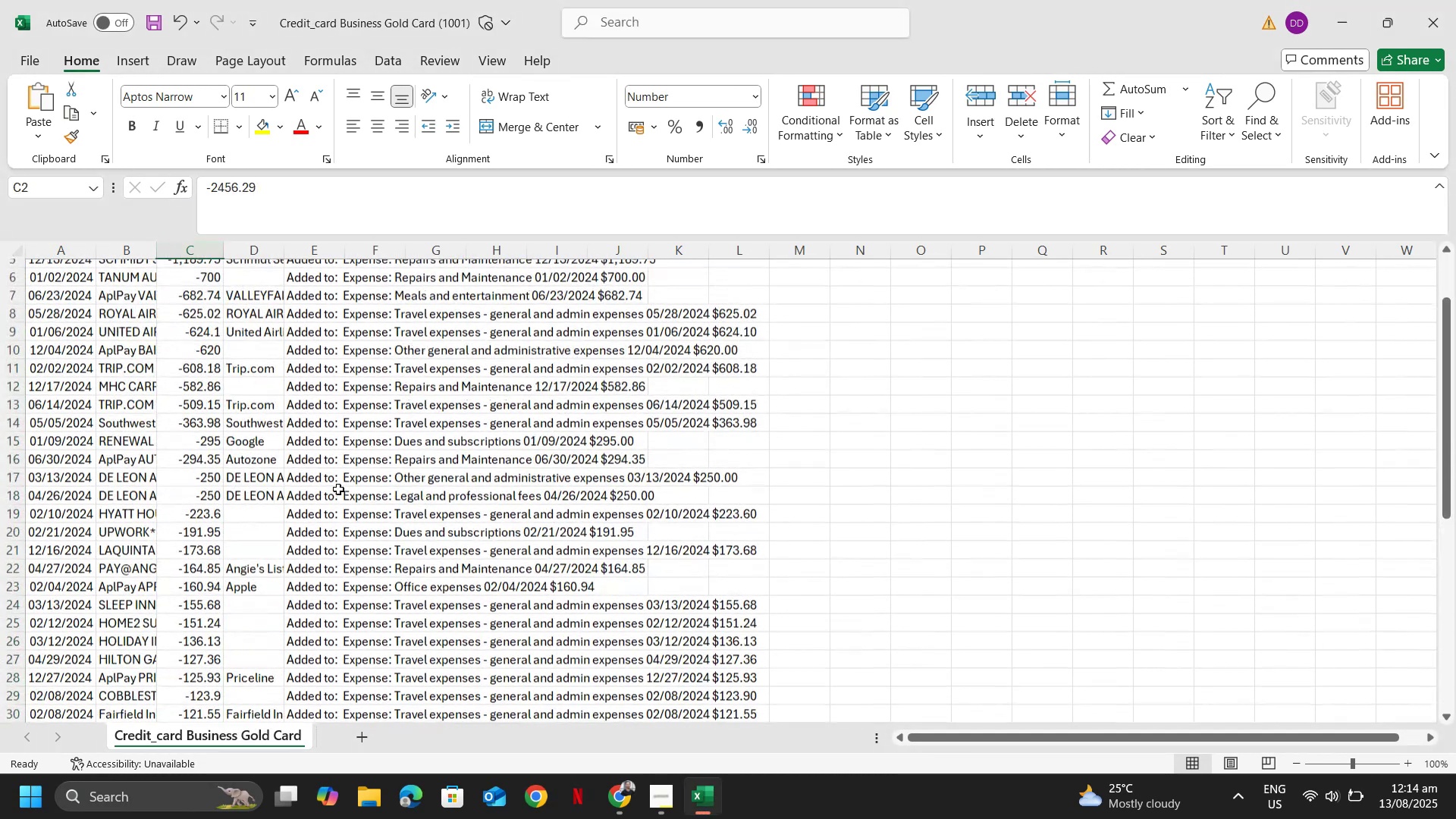 
key(Control+ArrowUp)
 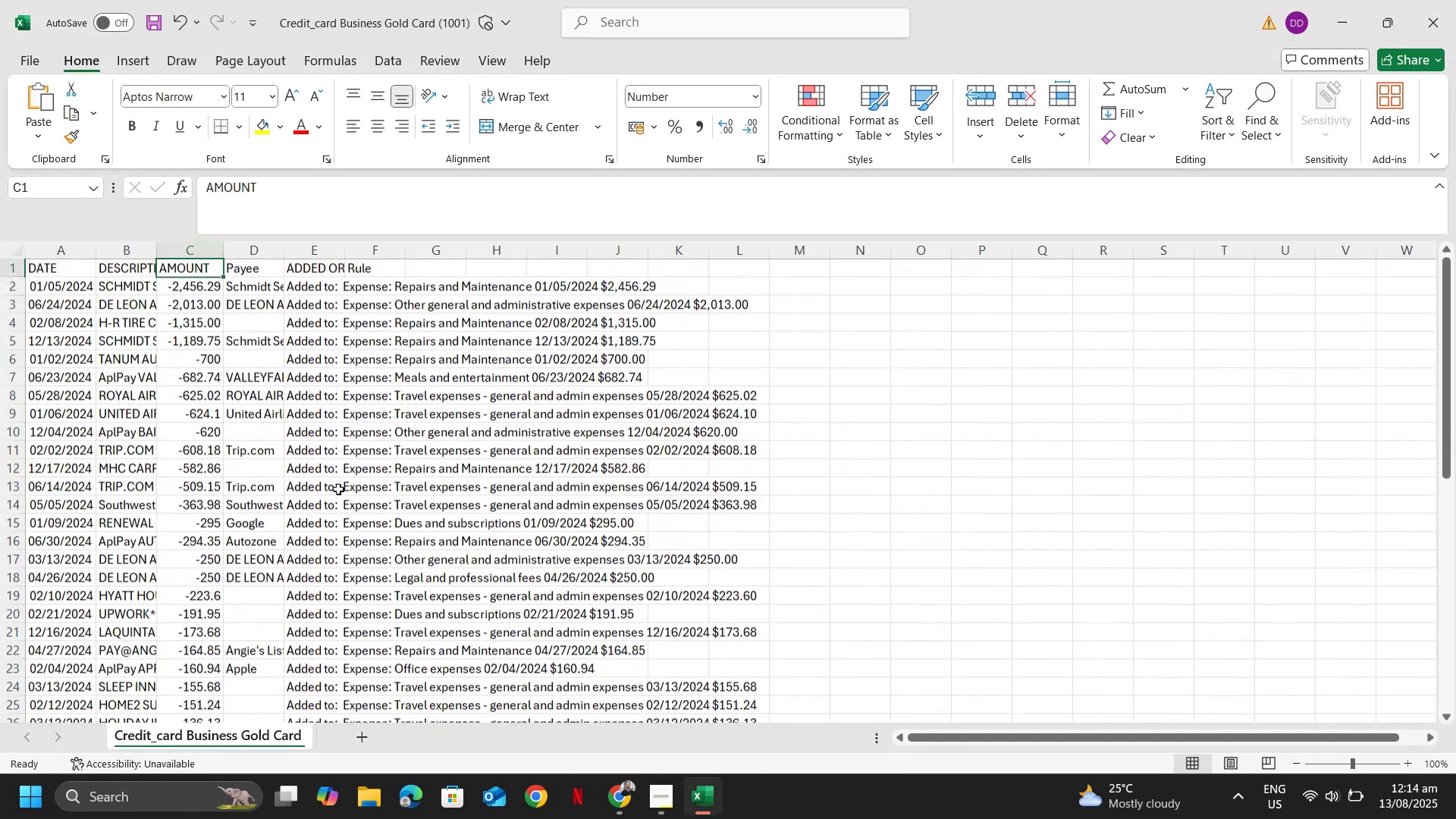 
key(ArrowDown)
 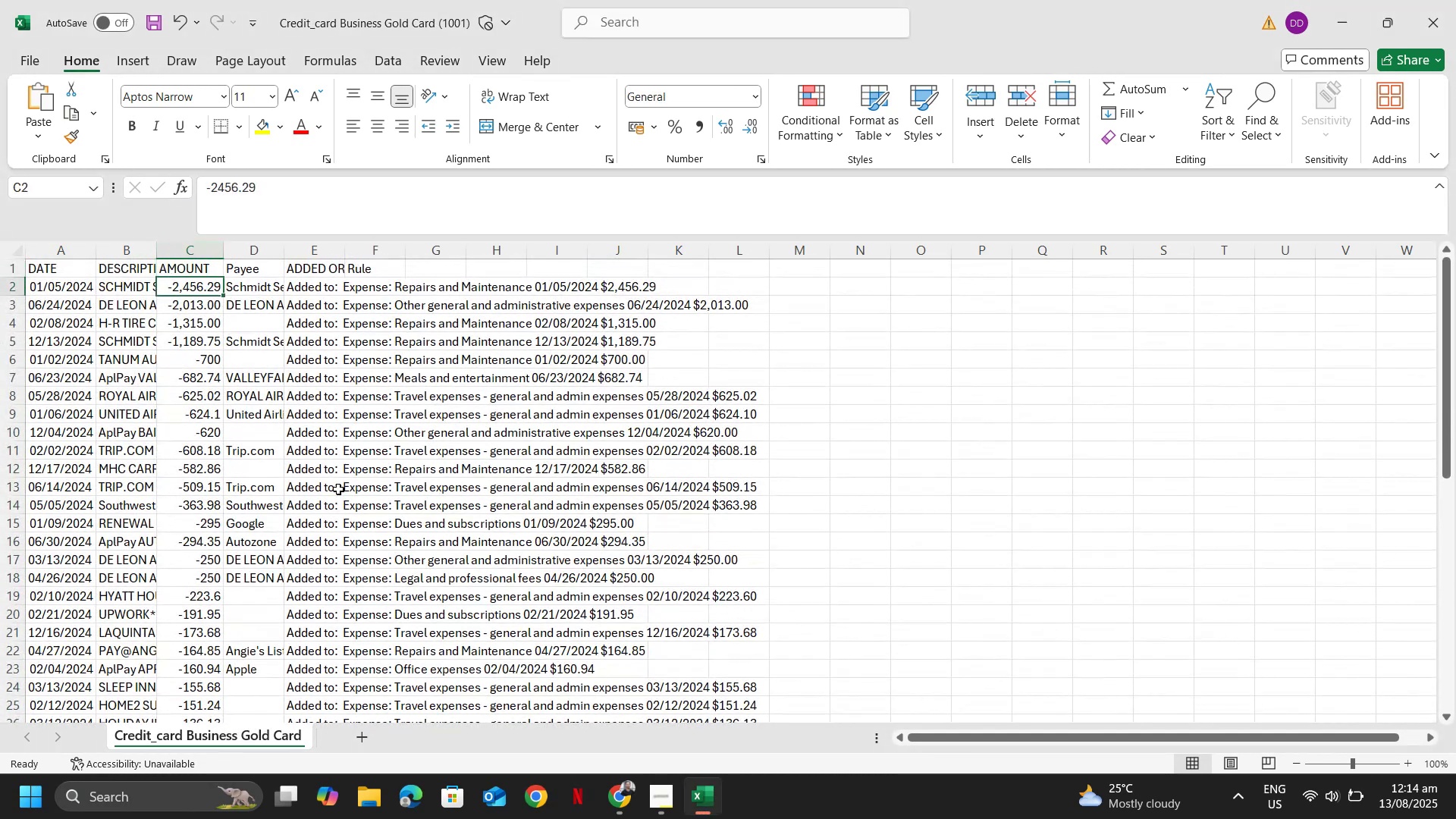 
key(Control+ControlLeft)
 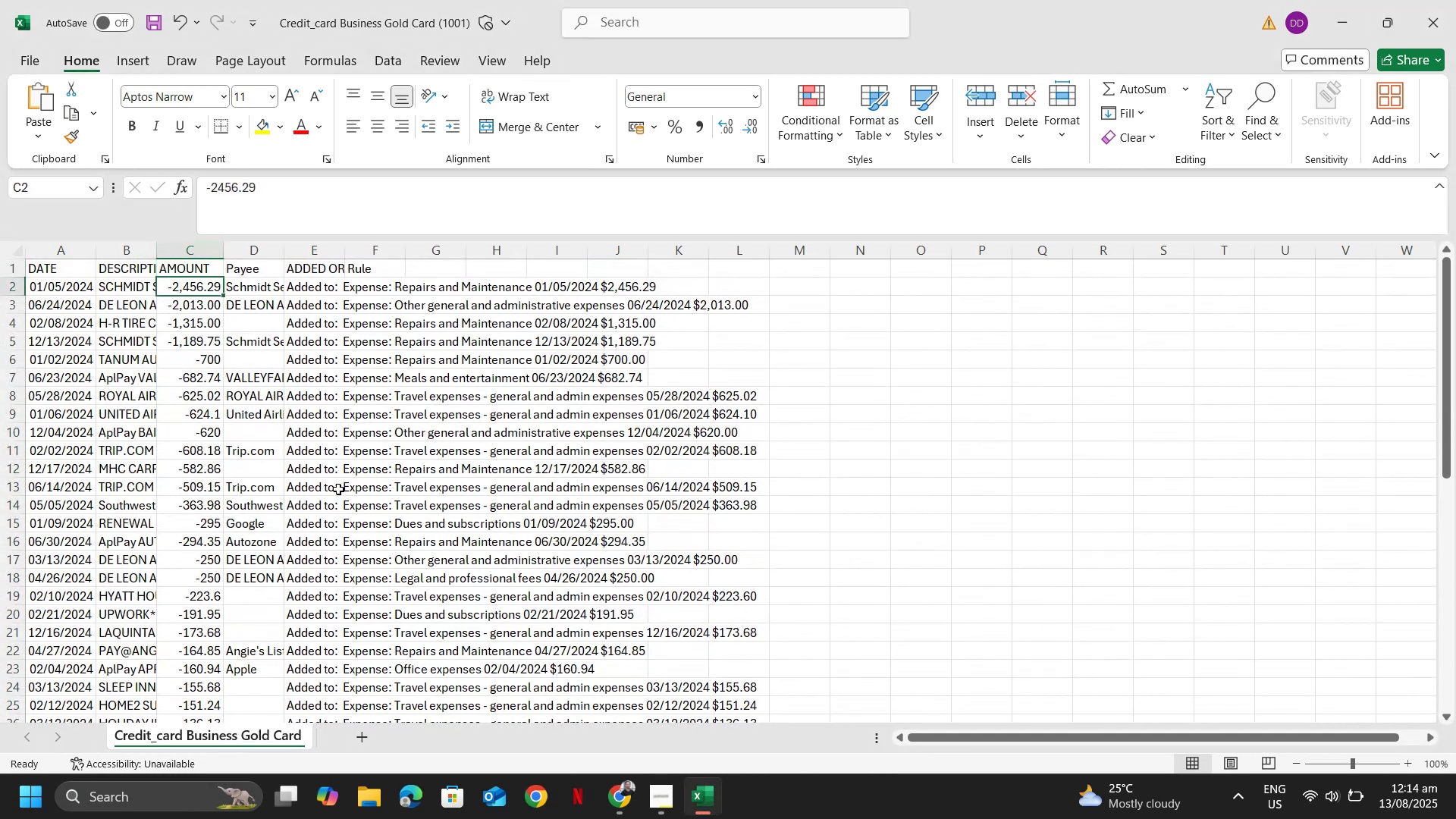 
key(Control+Shift+ShiftLeft)
 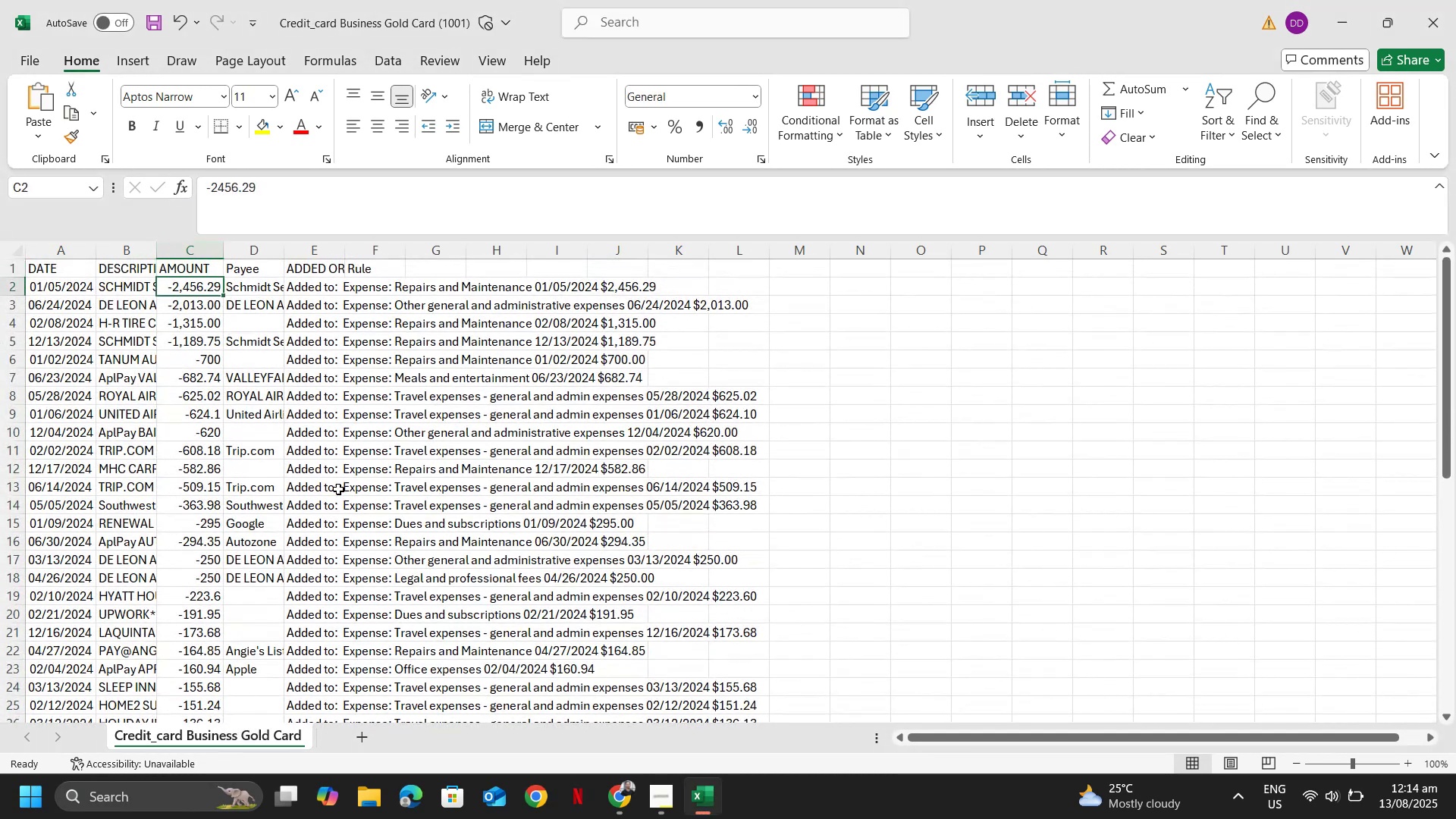 
key(Control+Shift+ArrowDown)
 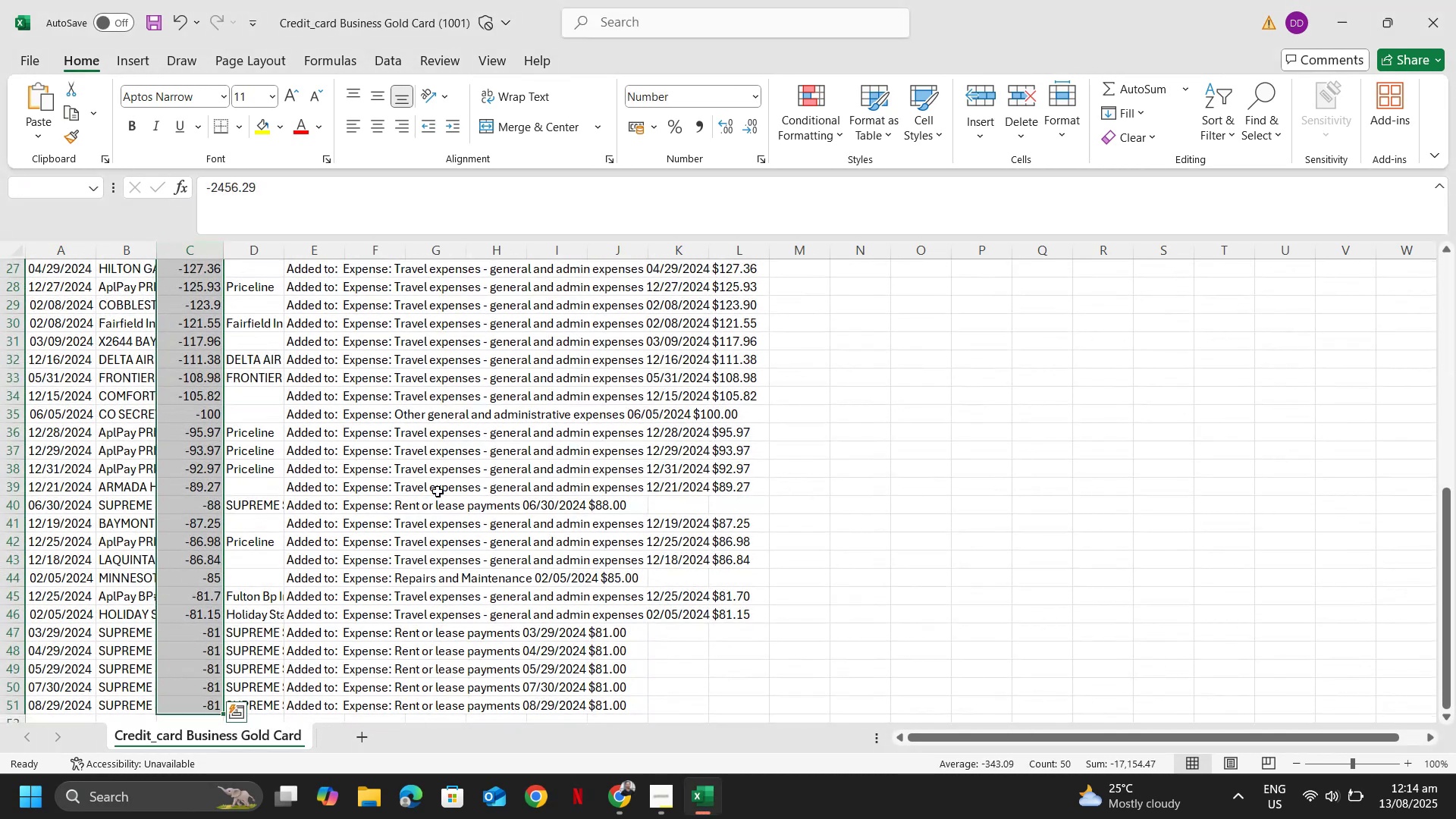 
key(Alt+Tab)
 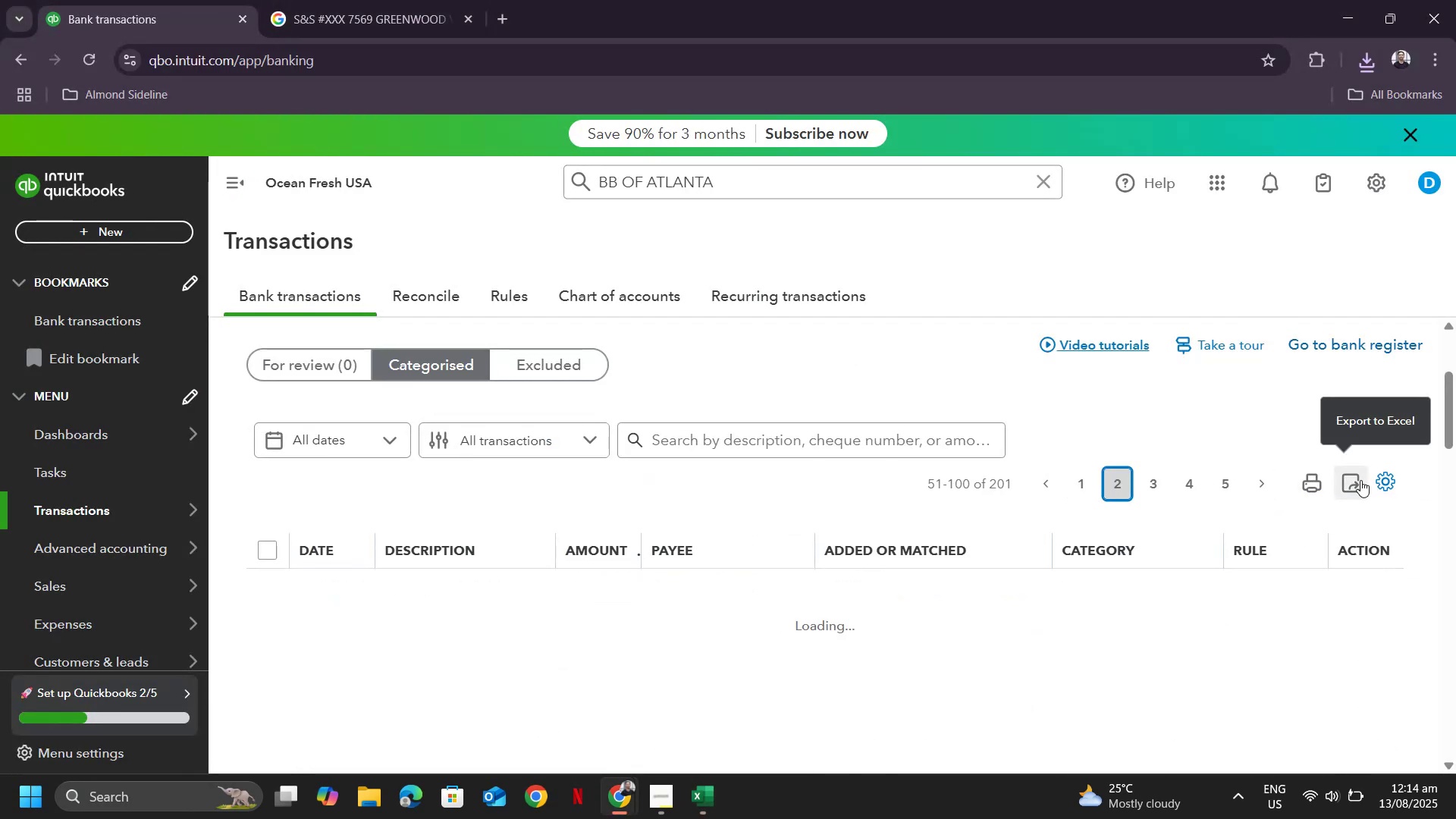 
wait(6.3)
 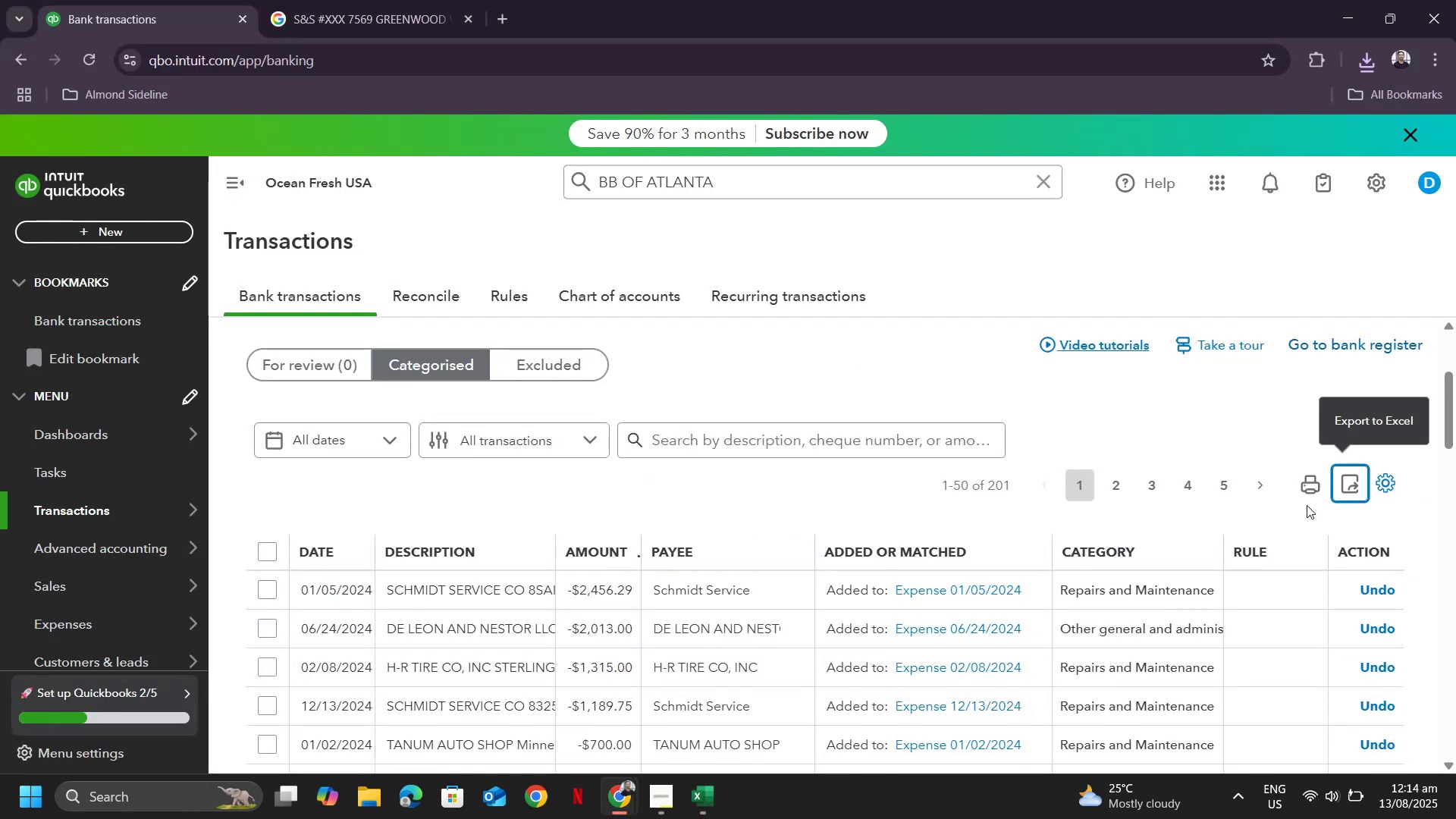 
left_click([983, 478])
 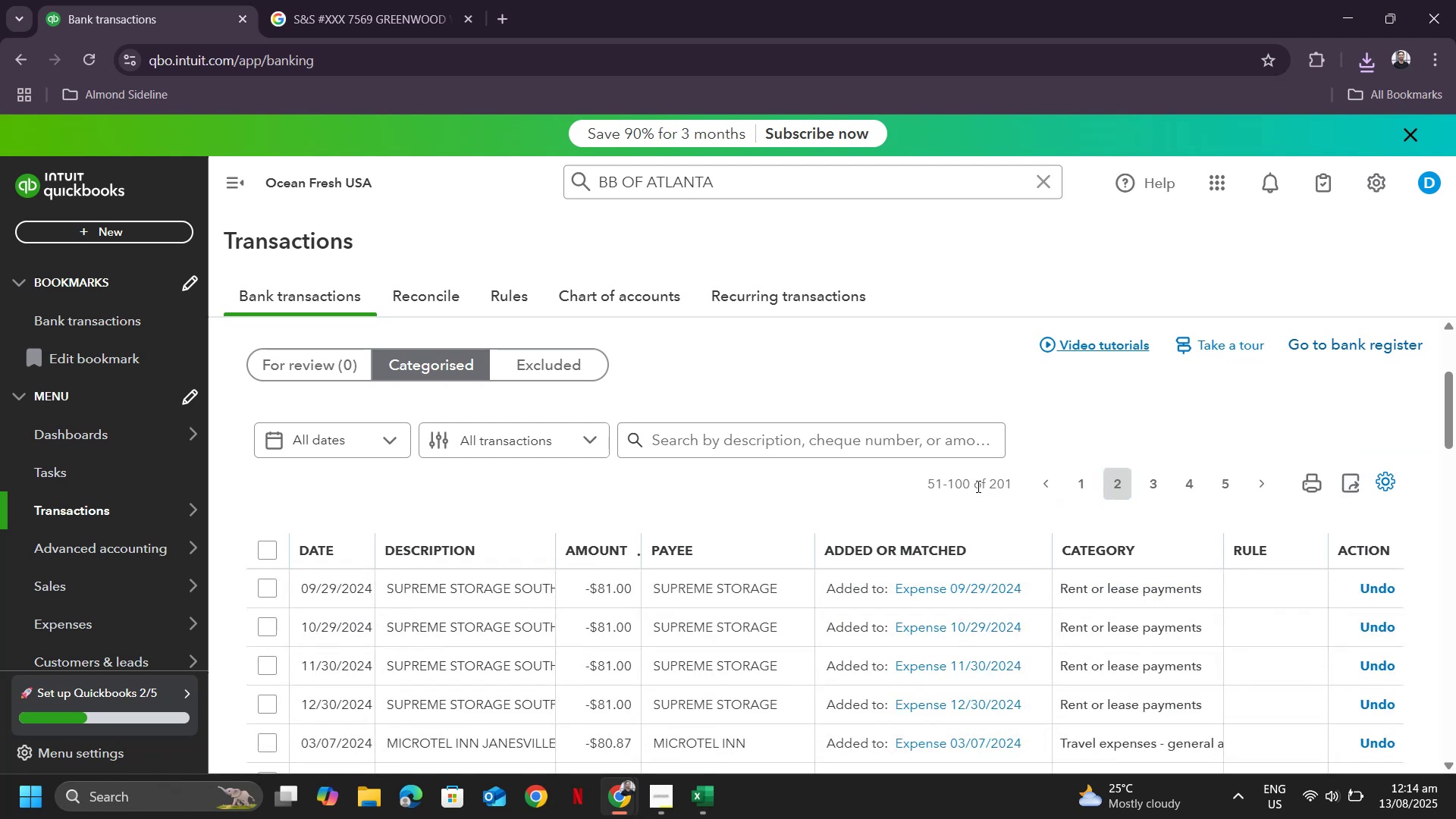 
left_click([977, 486])
 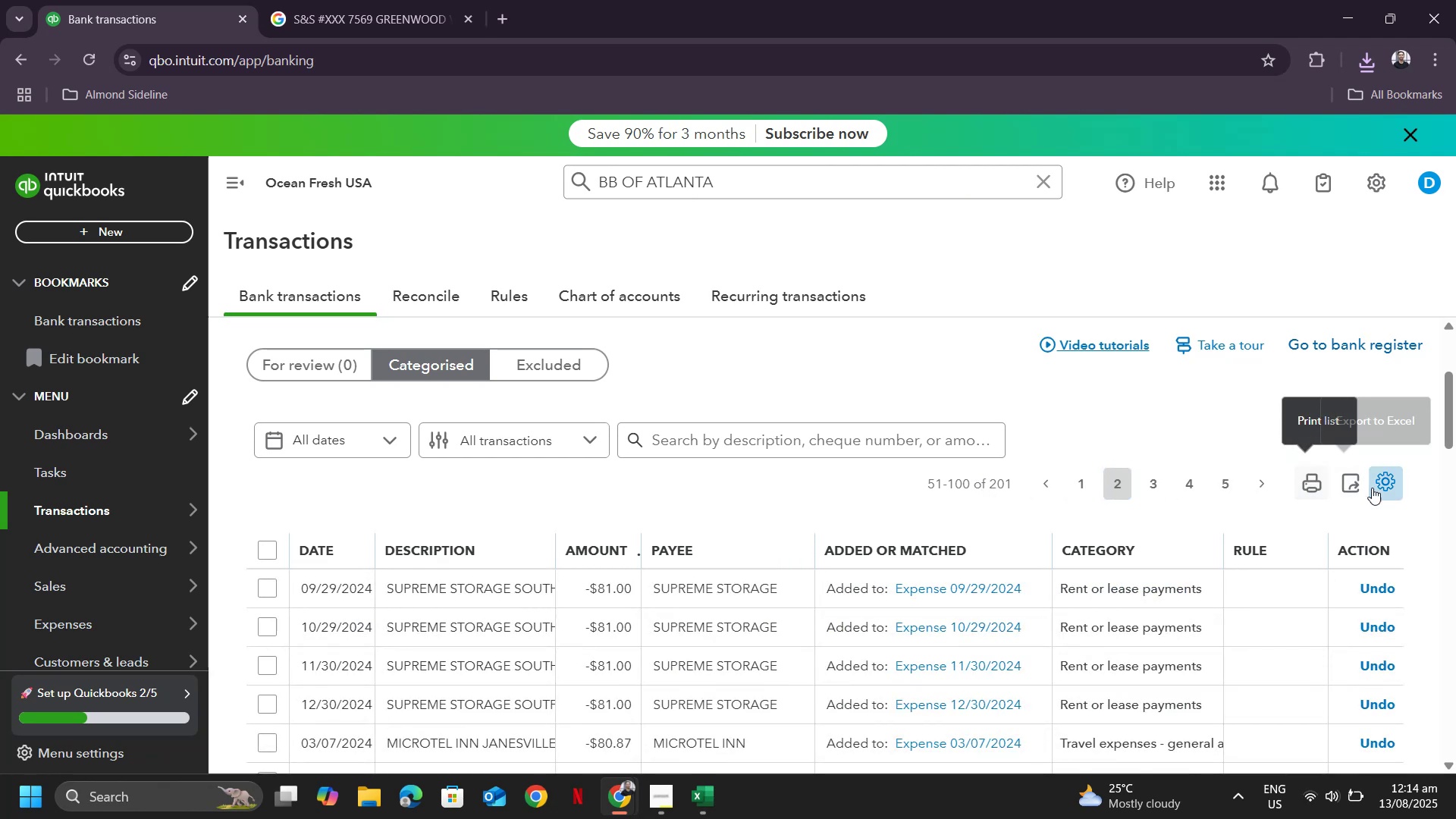 
left_click([1383, 488])
 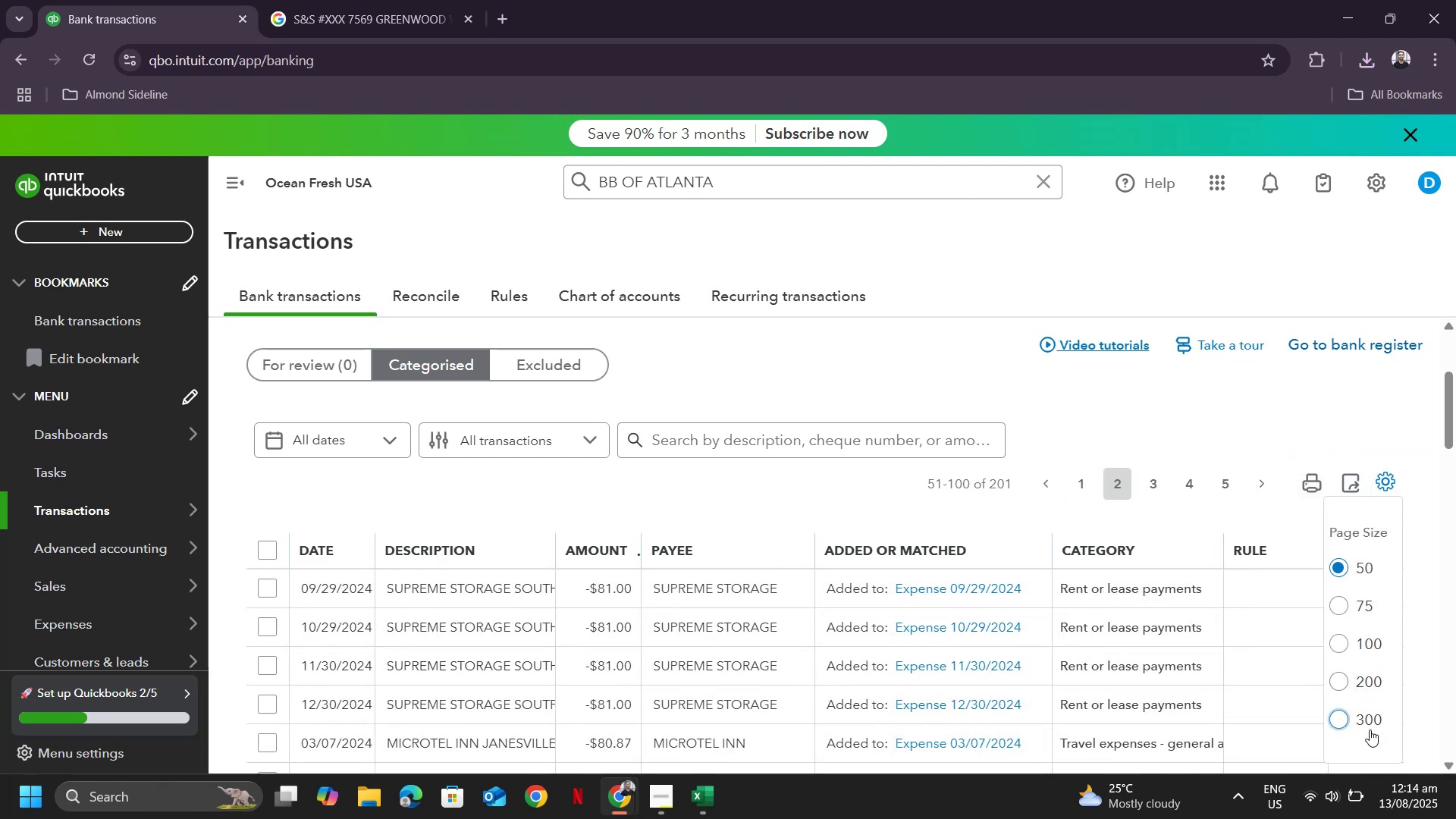 
left_click([1339, 718])
 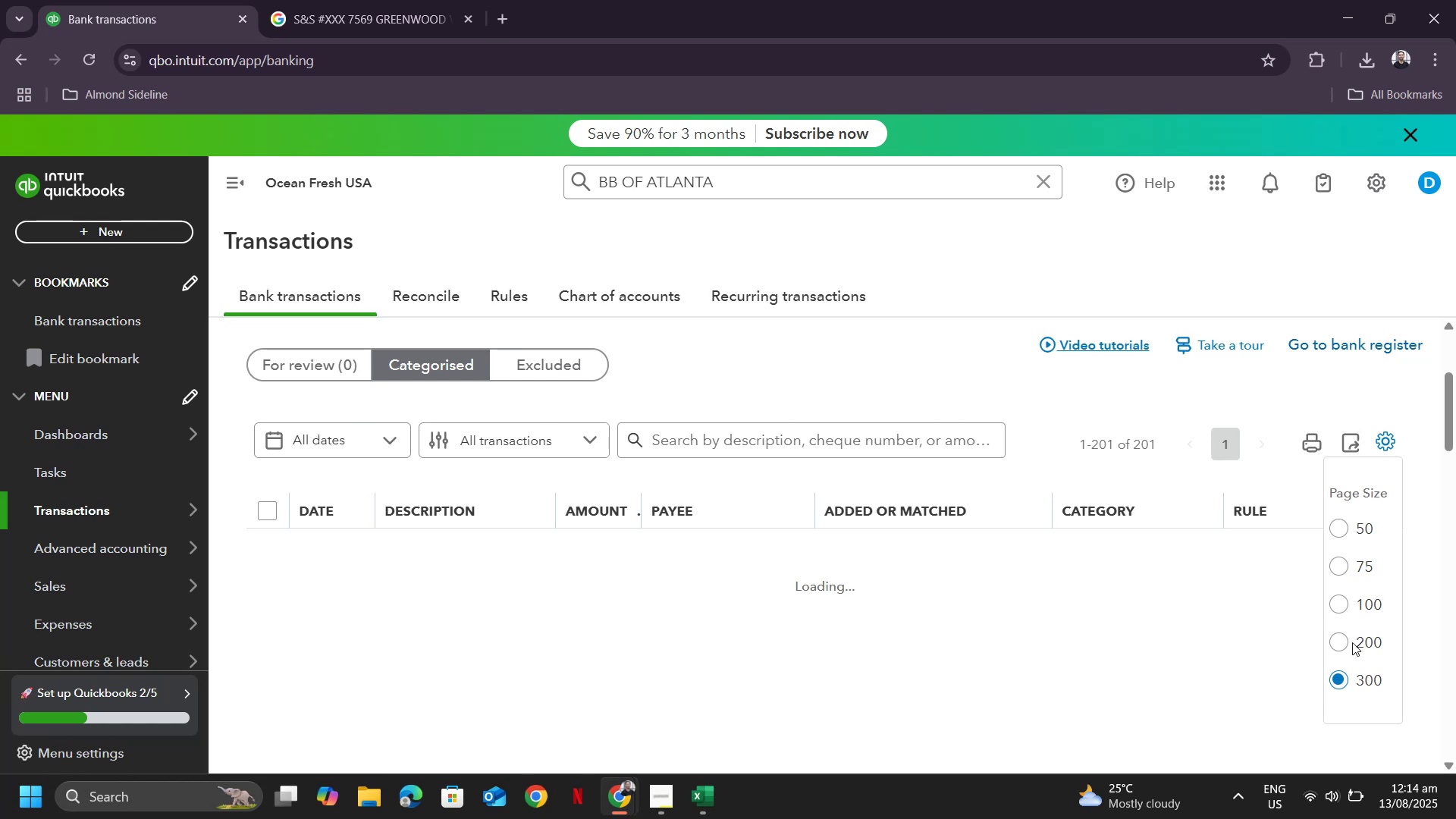 
scroll: coordinate [1261, 517], scroll_direction: up, amount: 4.0
 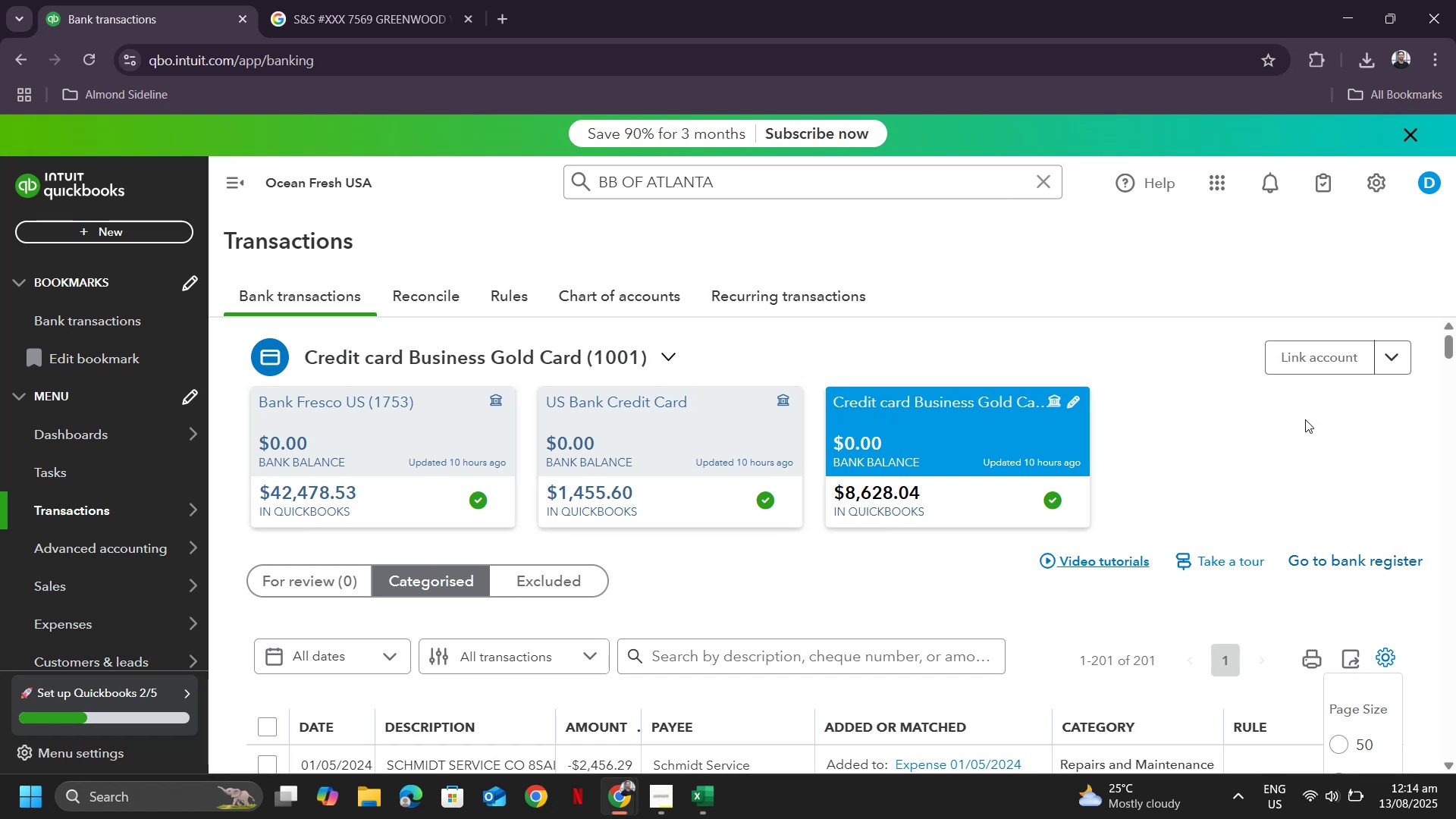 
wait(40.35)
 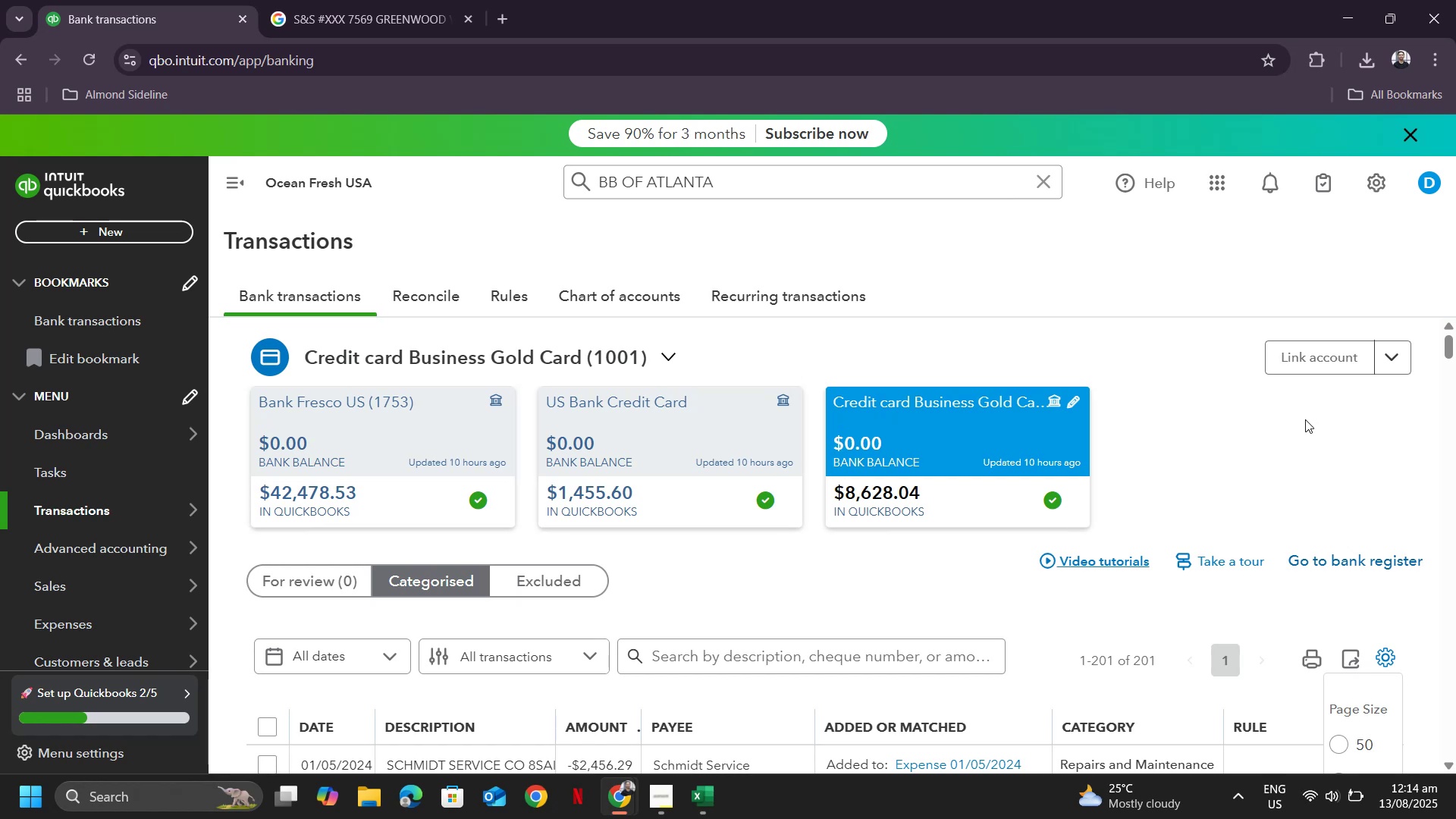 
scroll: coordinate [1375, 669], scroll_direction: down, amount: 6.0
 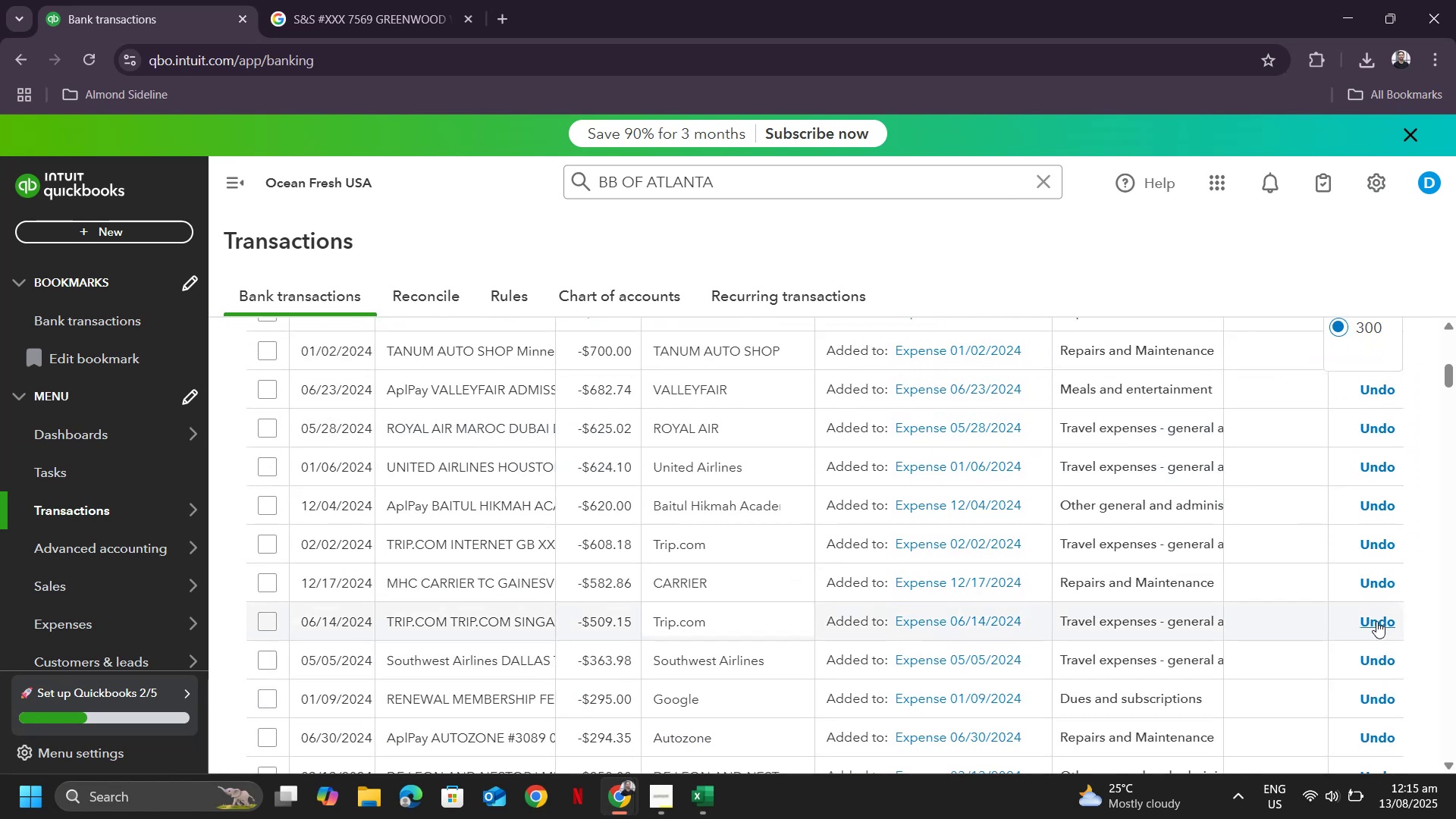 
scroll: coordinate [1380, 617], scroll_direction: up, amount: 5.0
 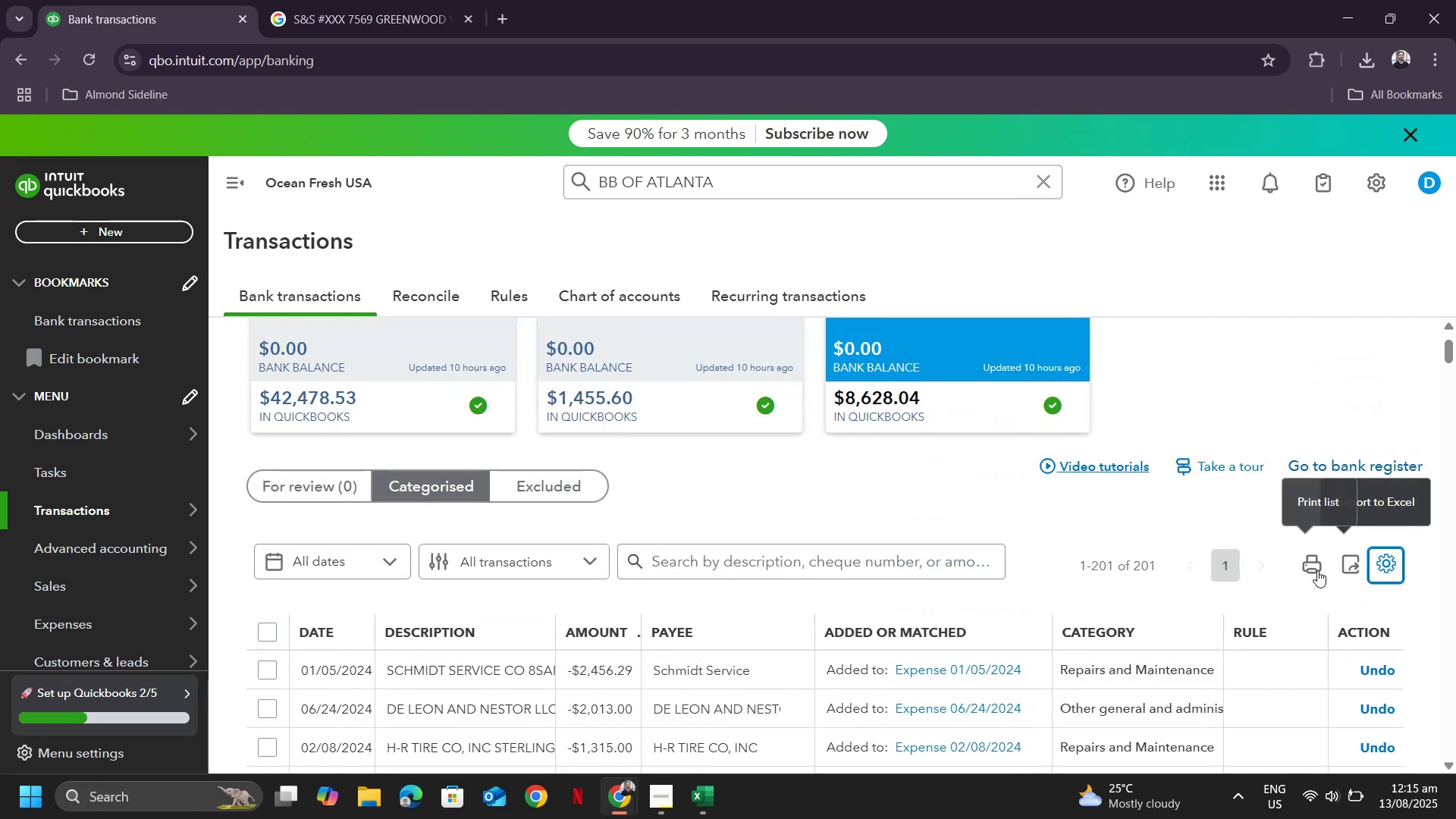 
left_click([1348, 566])
 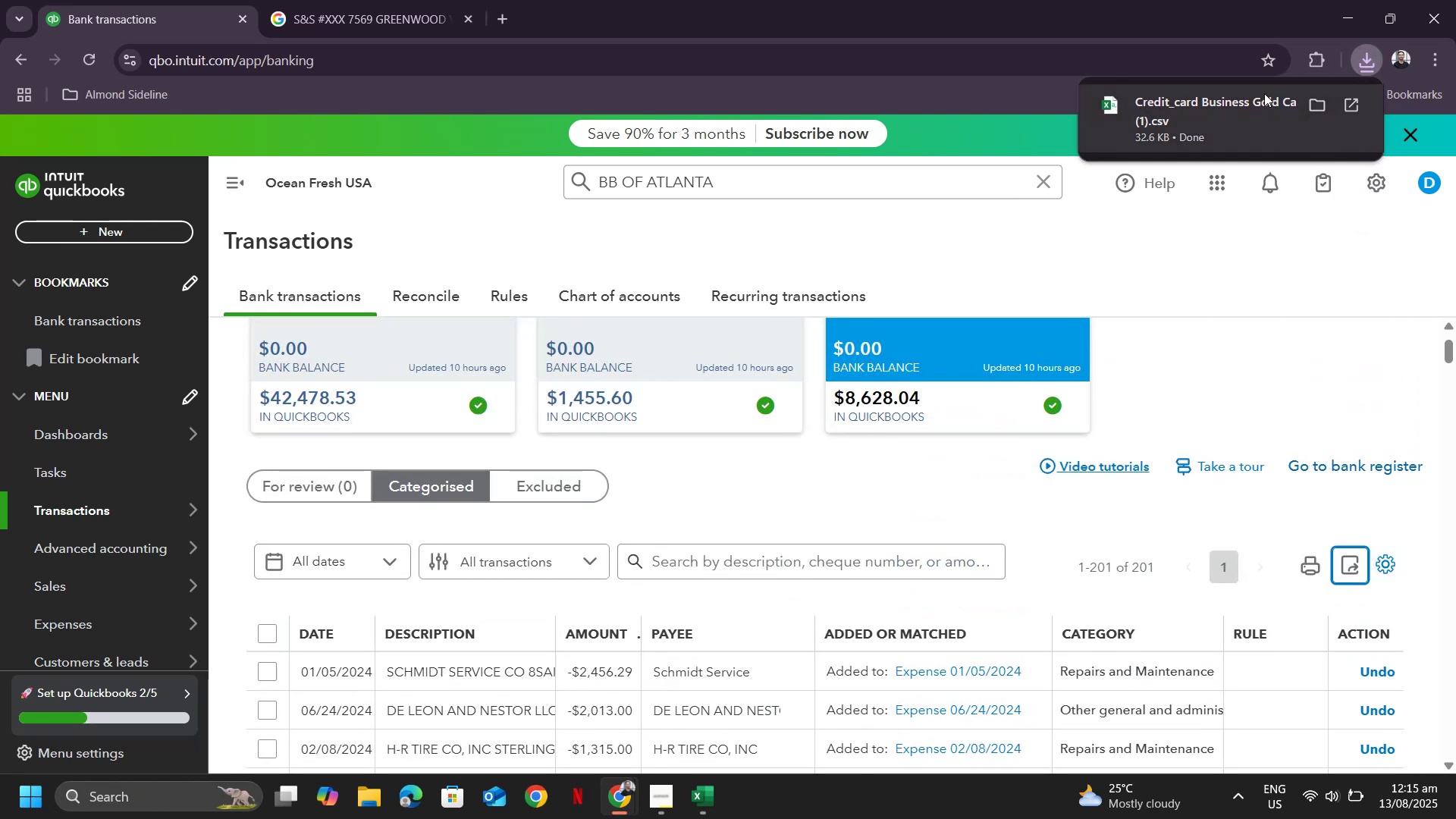 
left_click([1230, 124])
 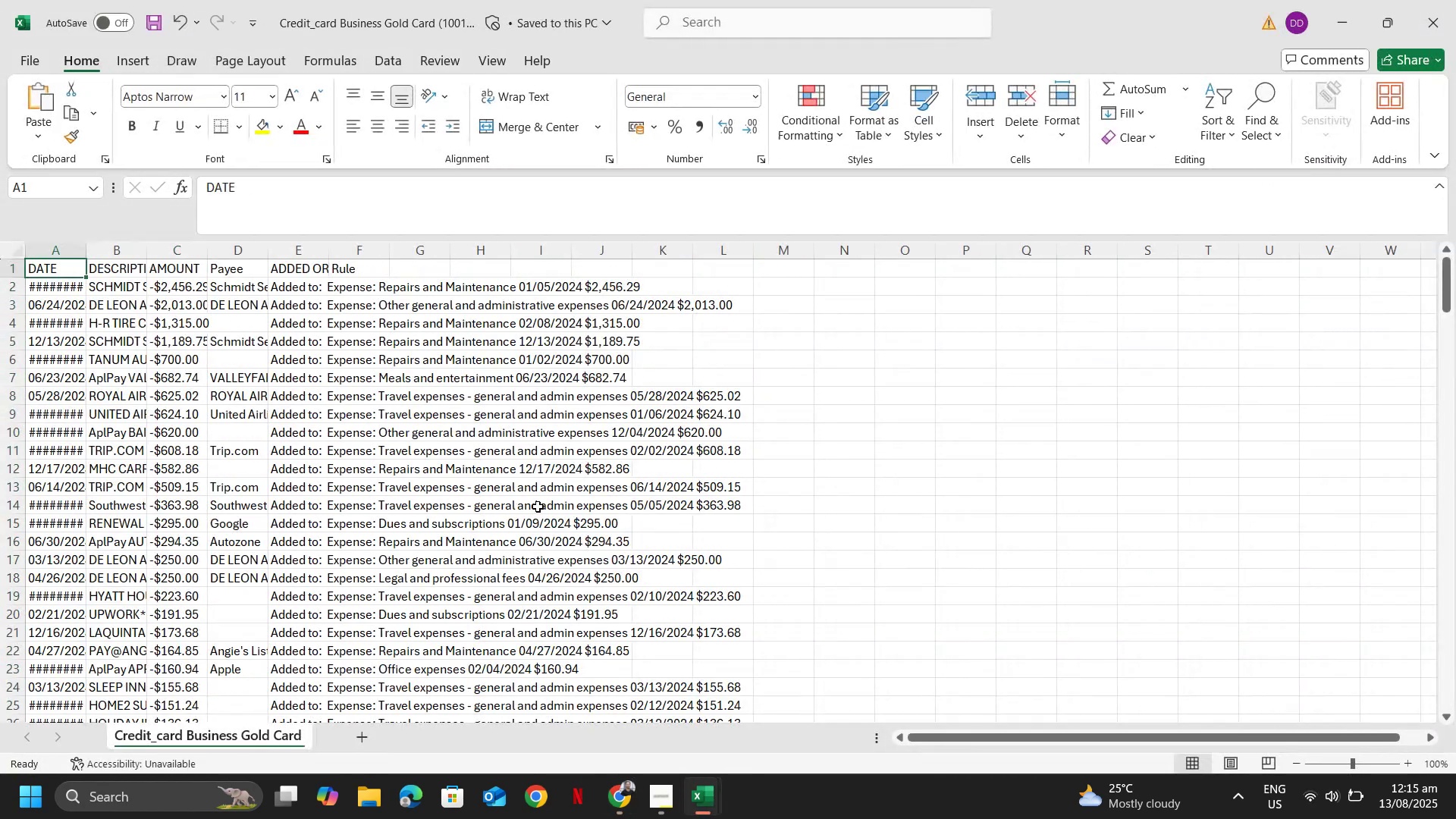 
left_click([169, 302])
 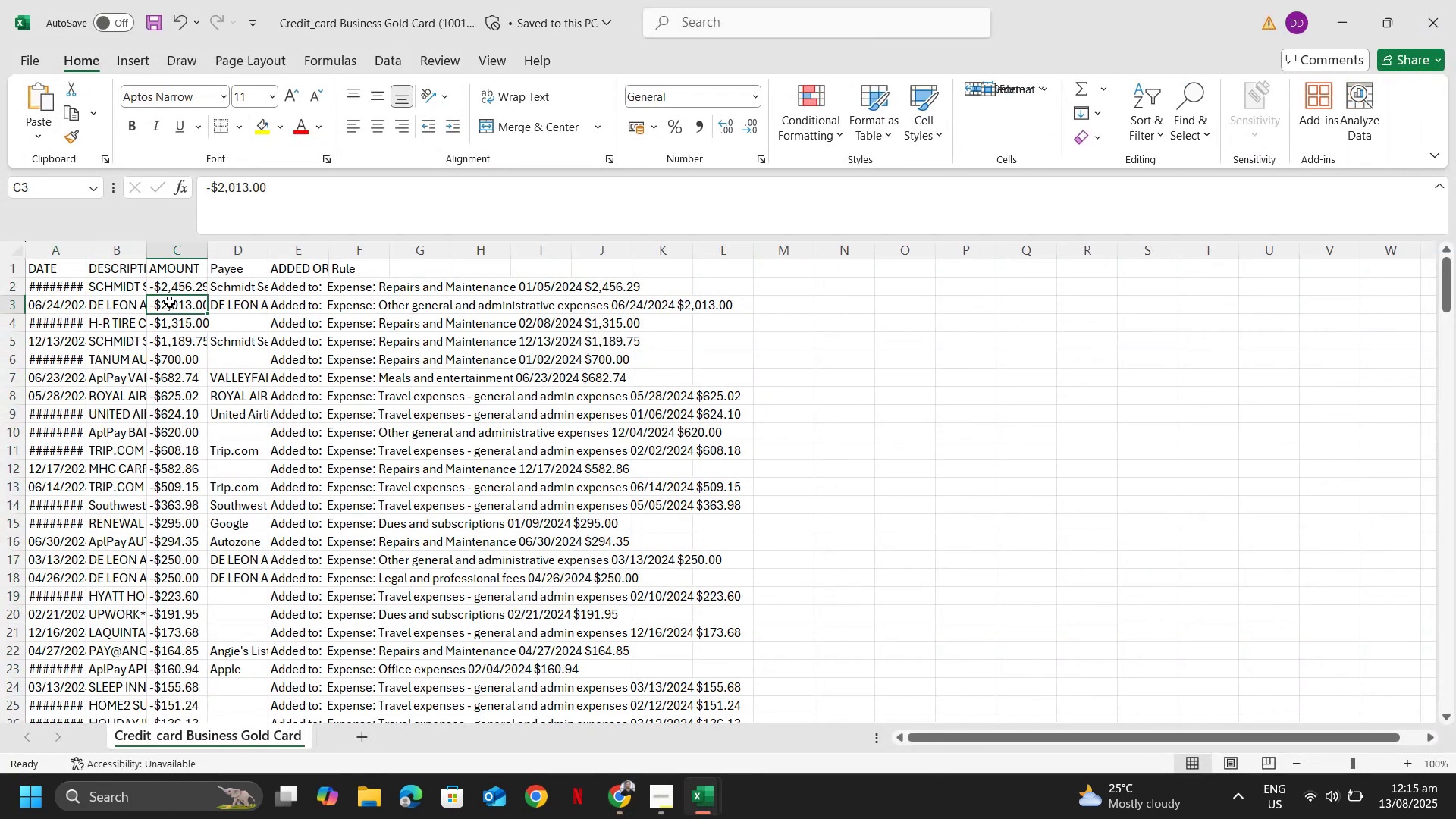 
key(Control+Space)
 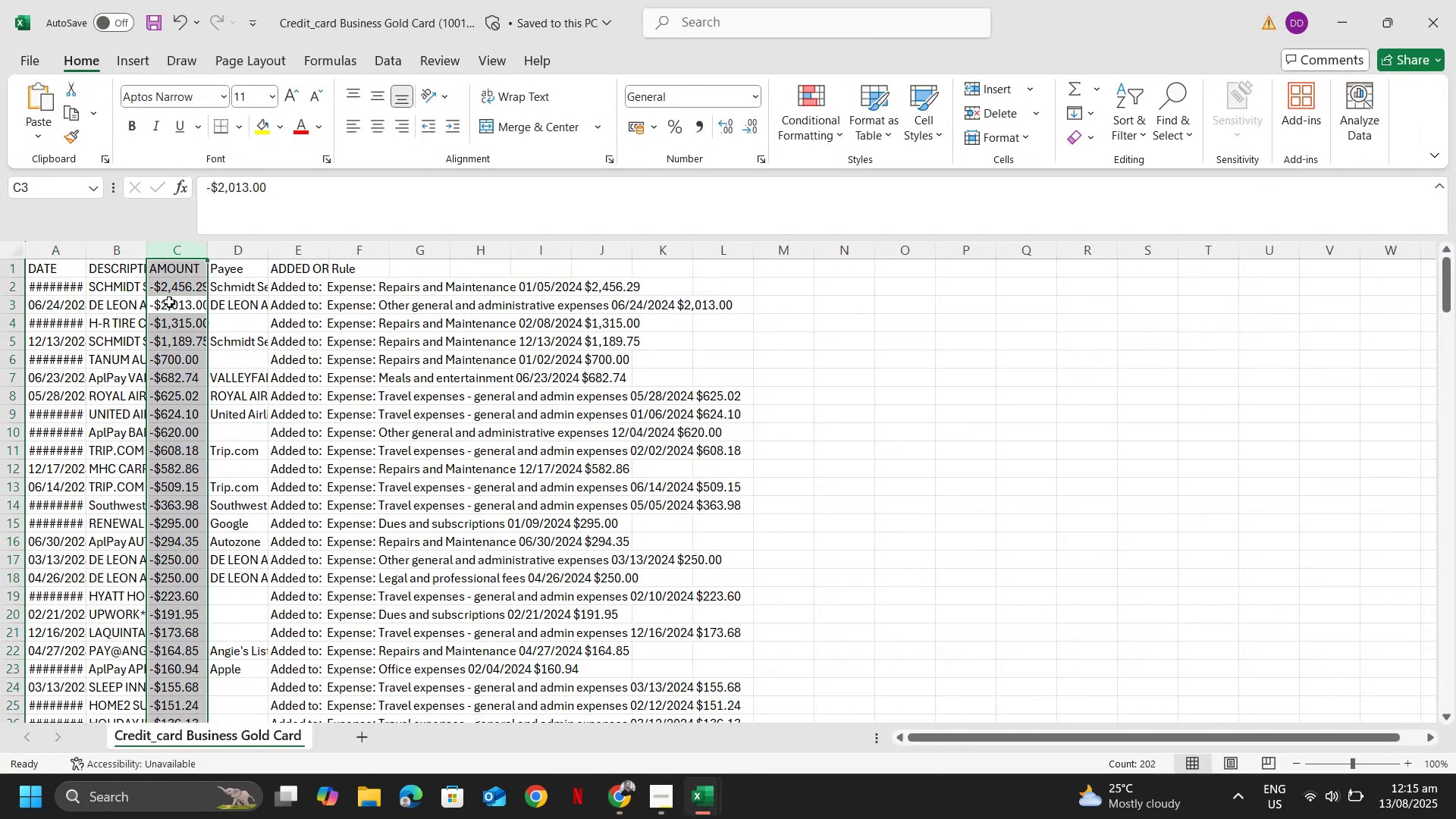 
key(Control+F)
 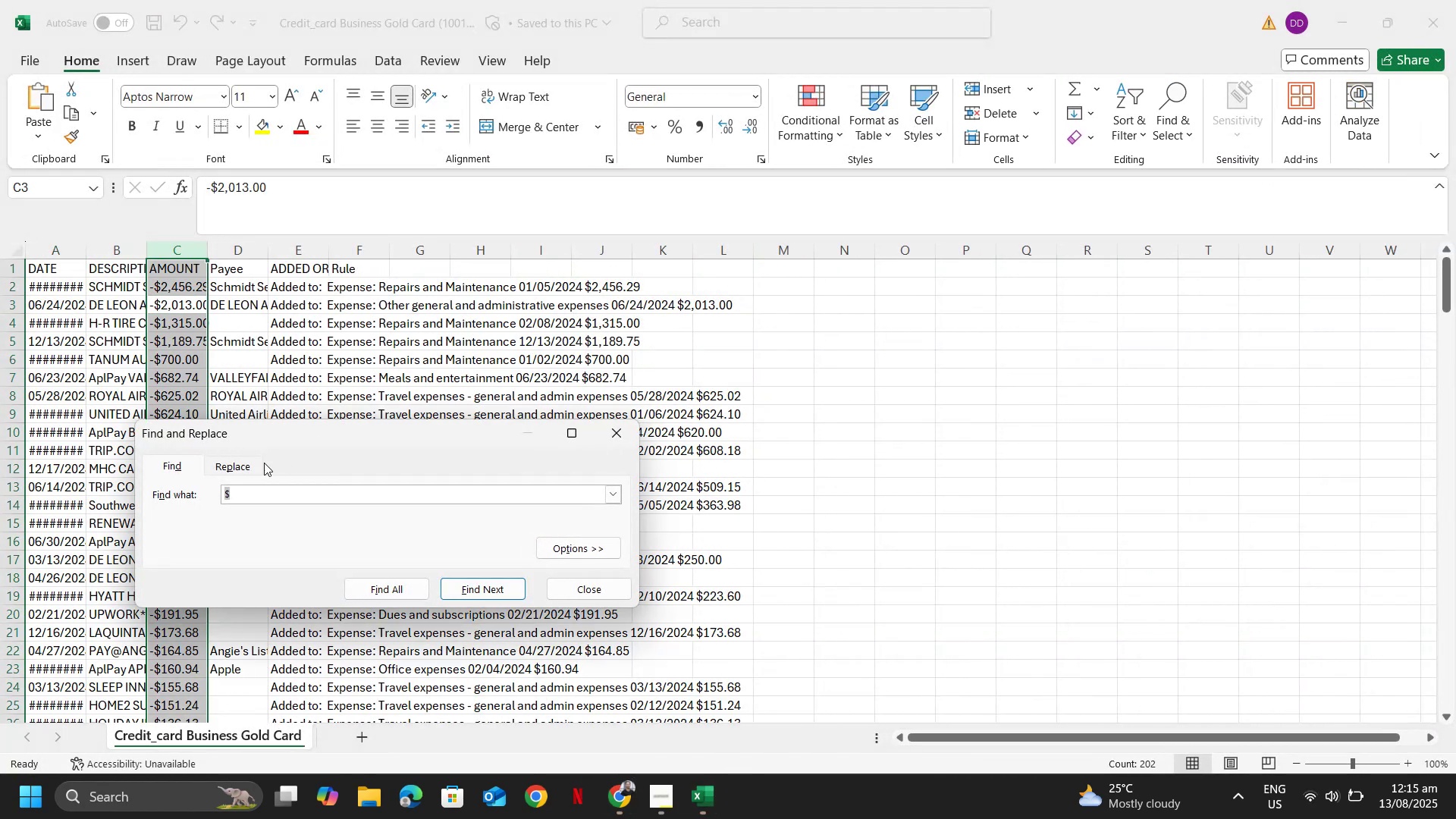 
left_click([221, 468])
 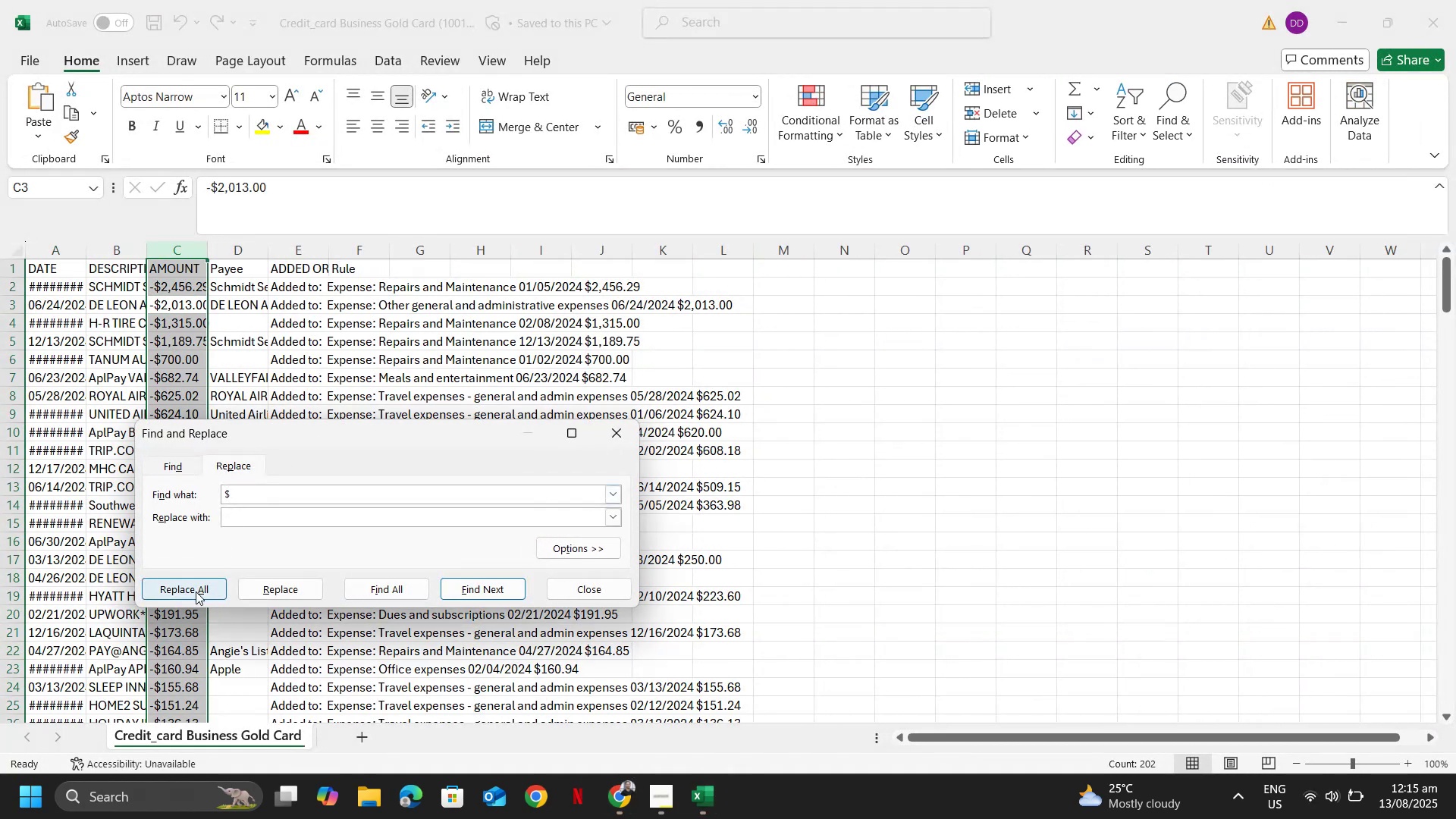 
left_click([196, 592])
 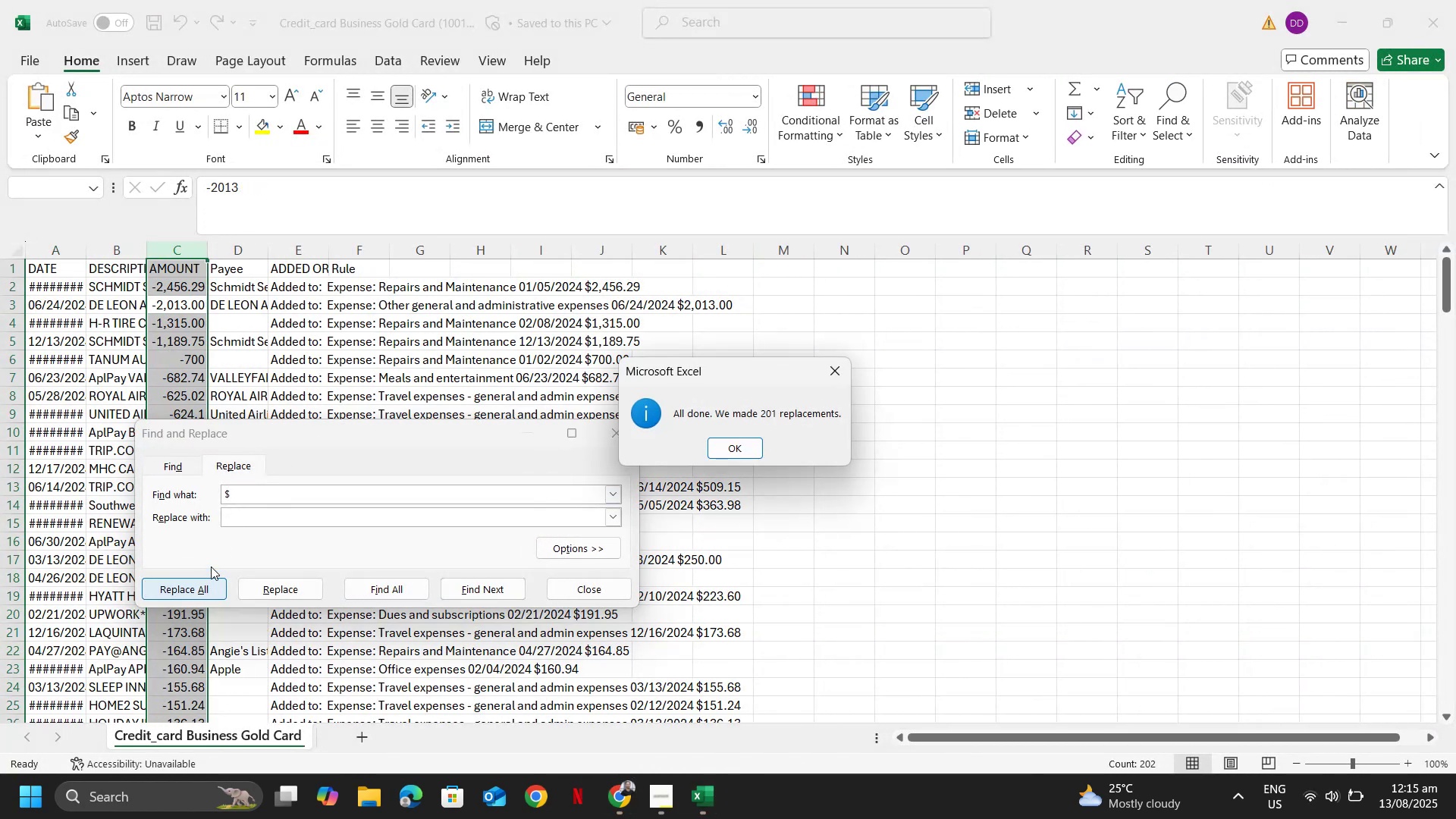 
key(Escape)
 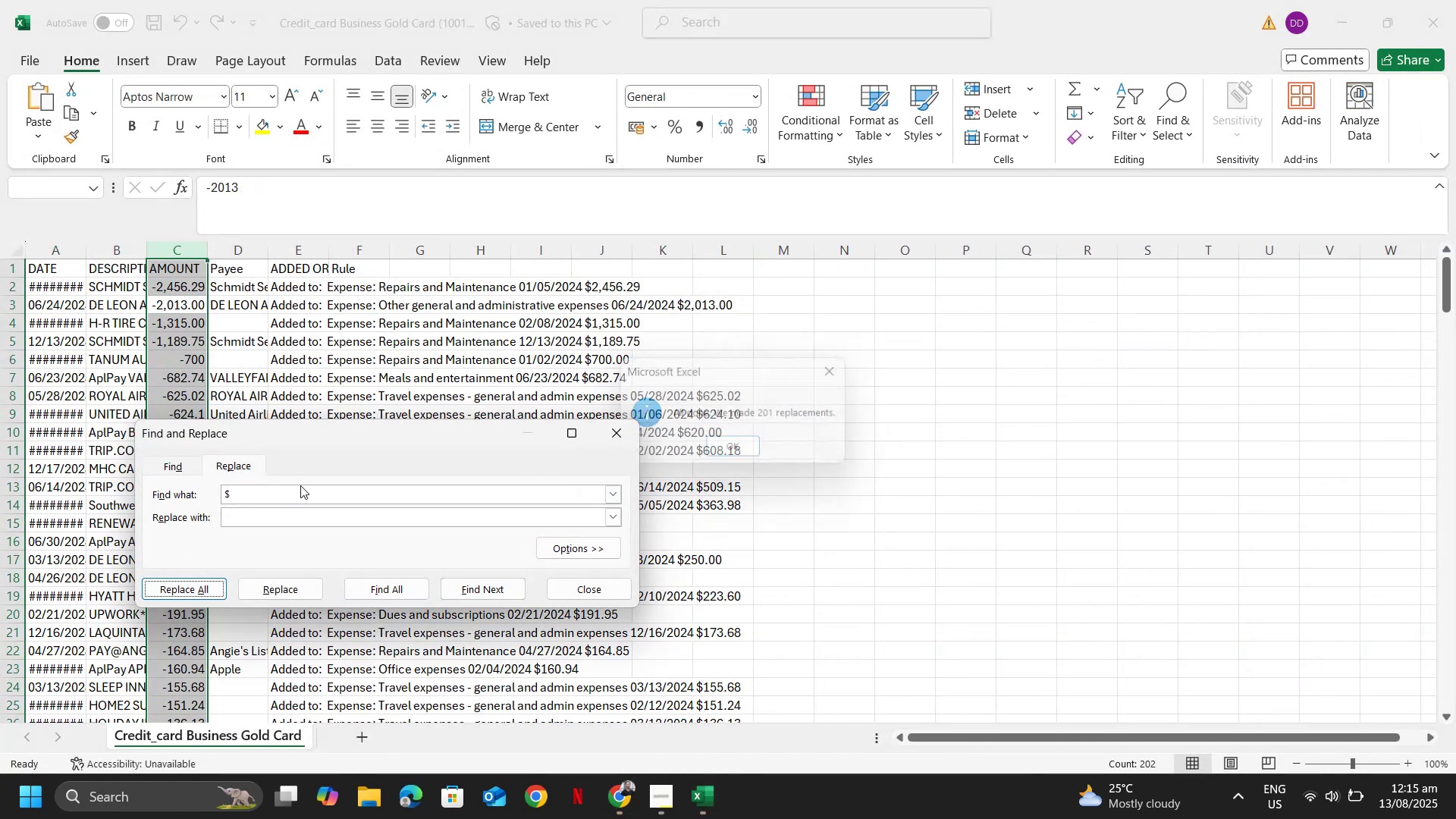 
key(Escape)
 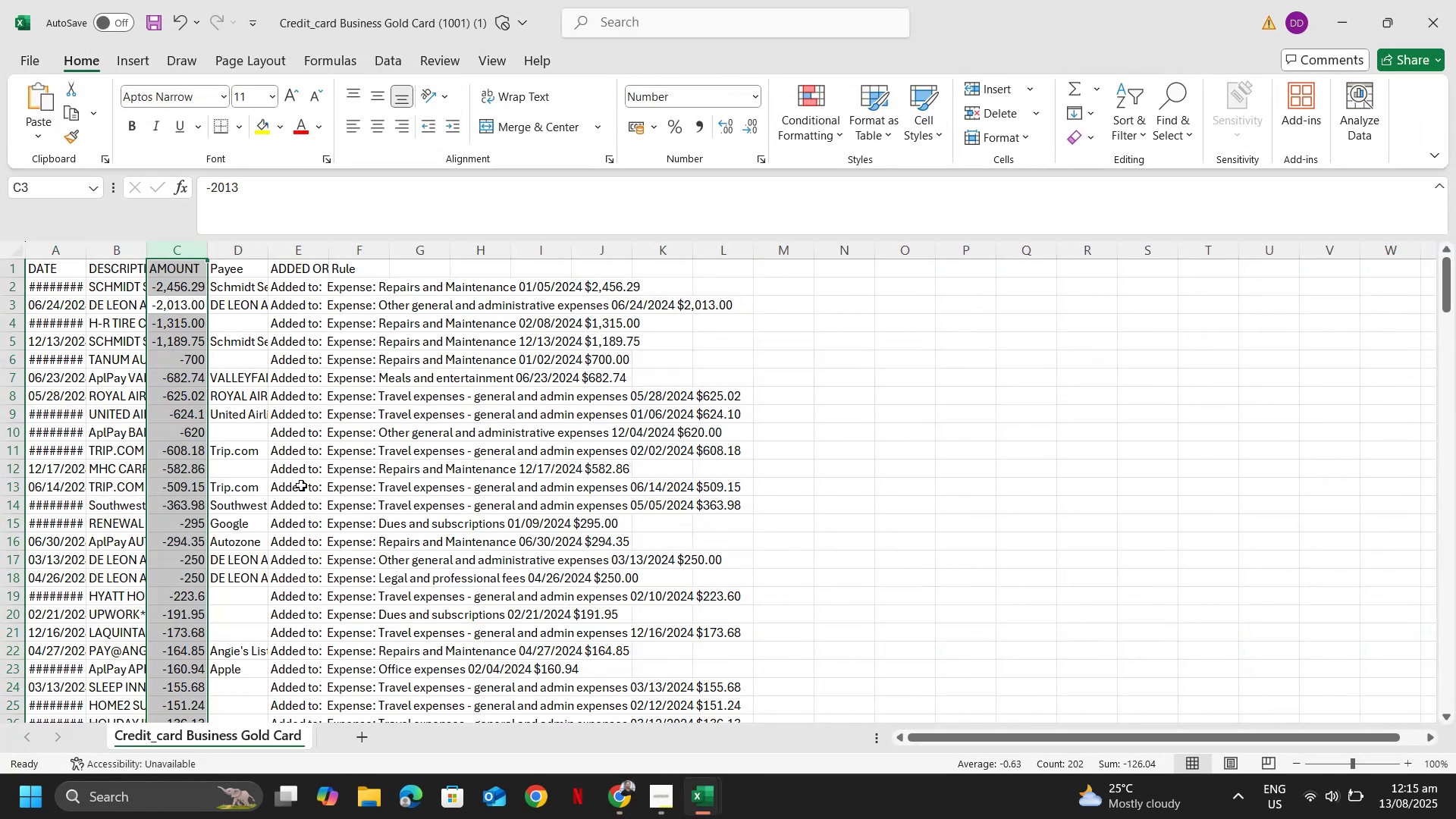 
key(Control+ControlLeft)
 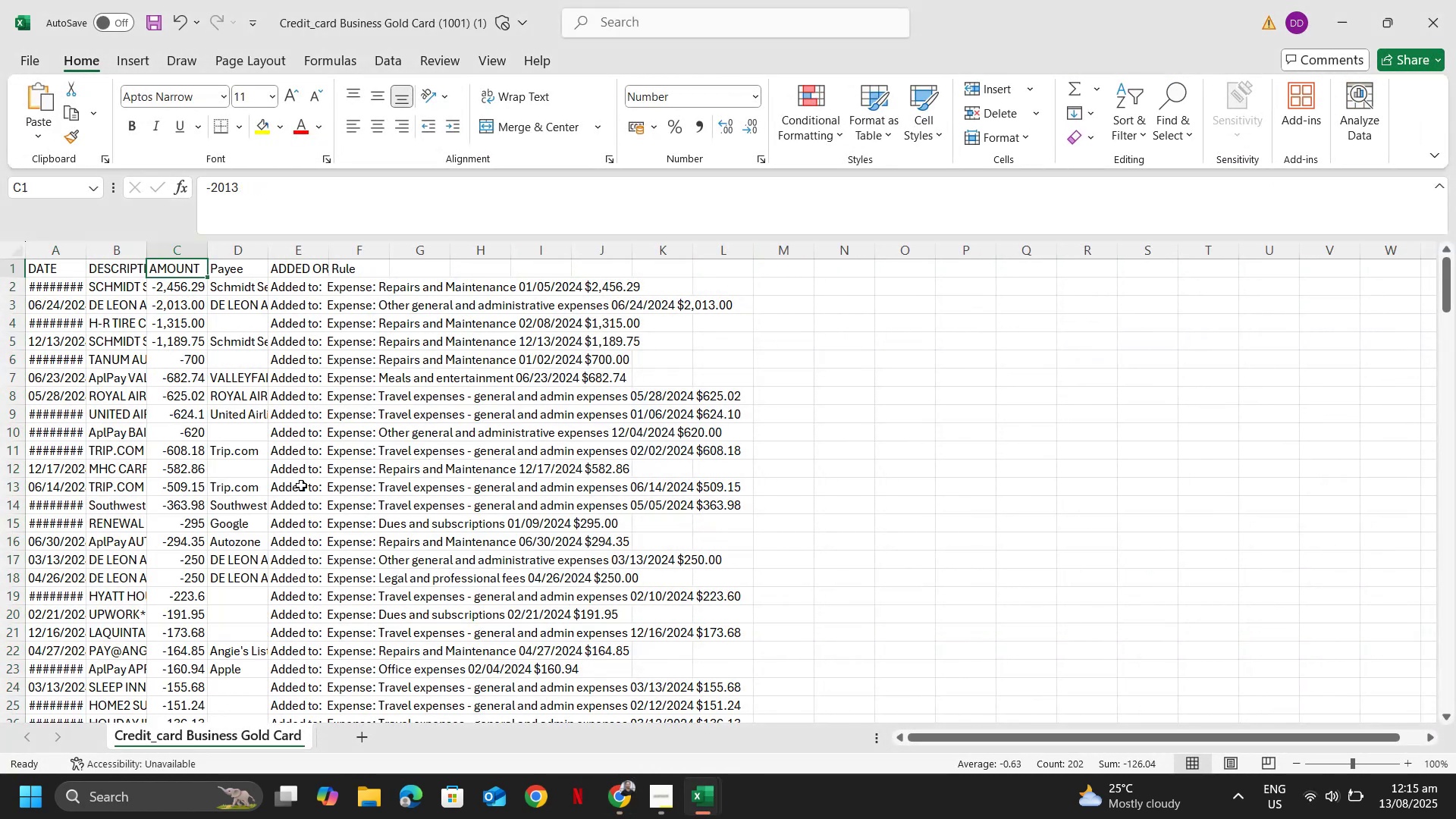 
key(Control+ArrowUp)
 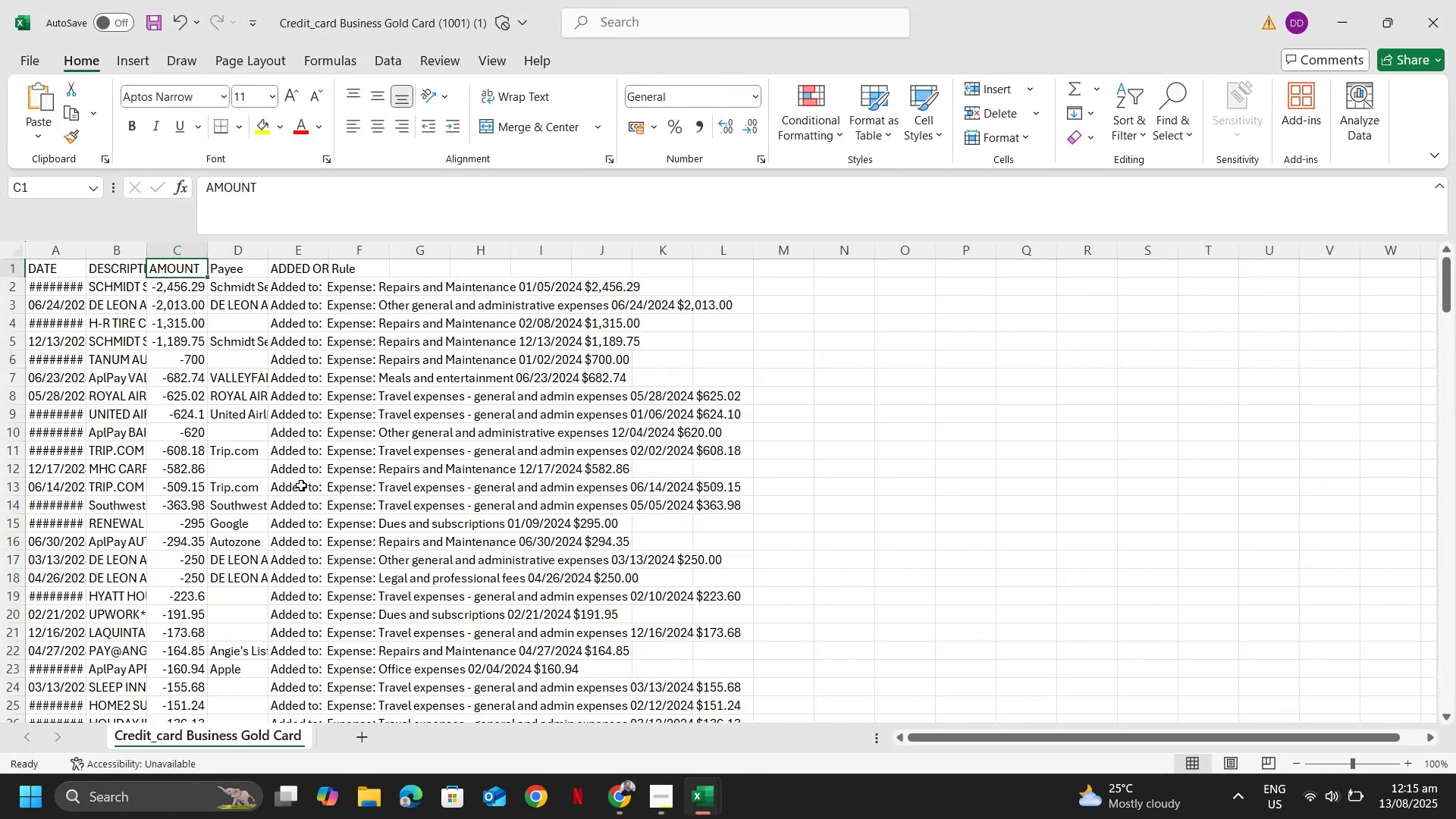 
key(ArrowDown)
 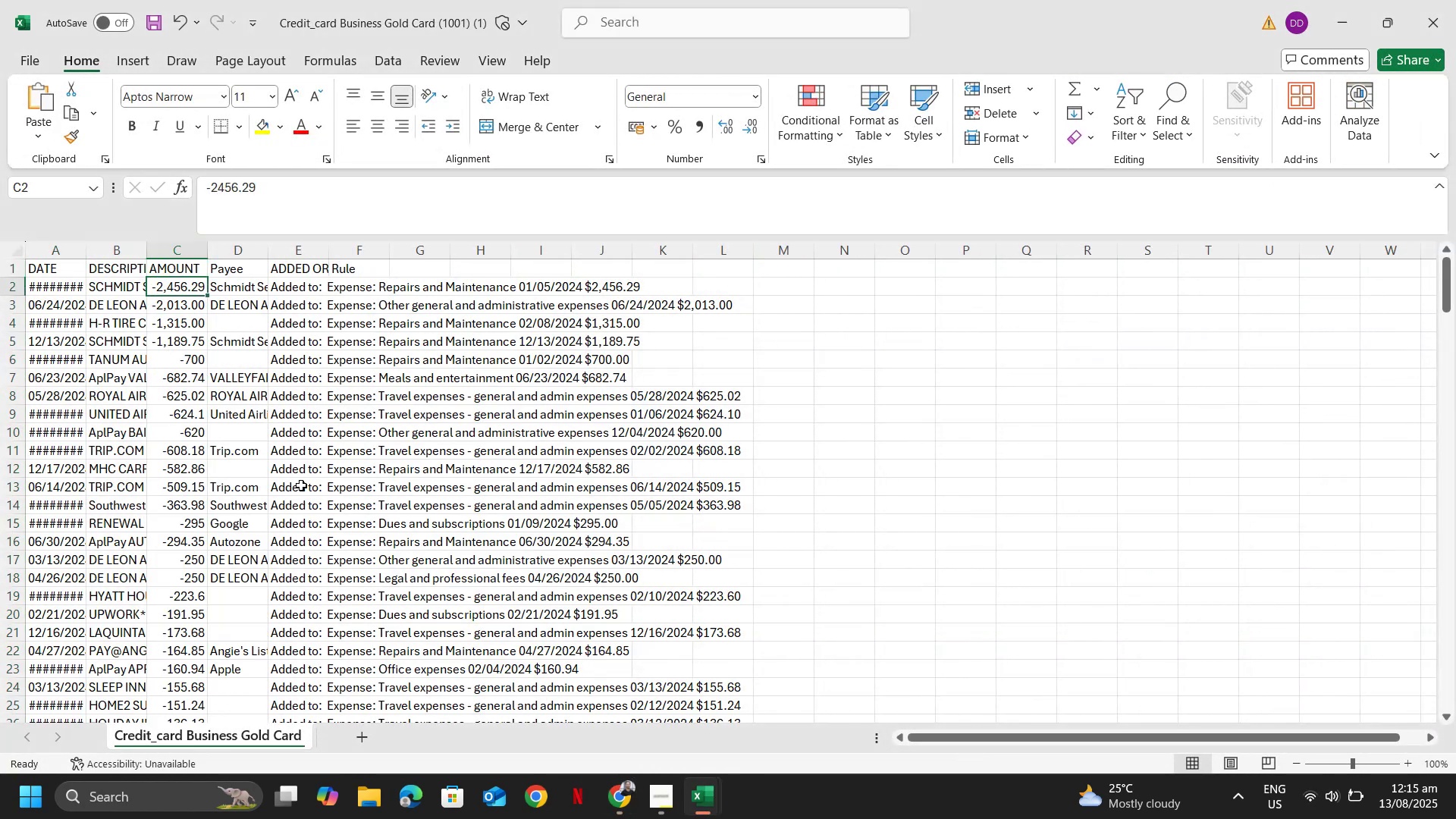 
key(Control+ControlLeft)
 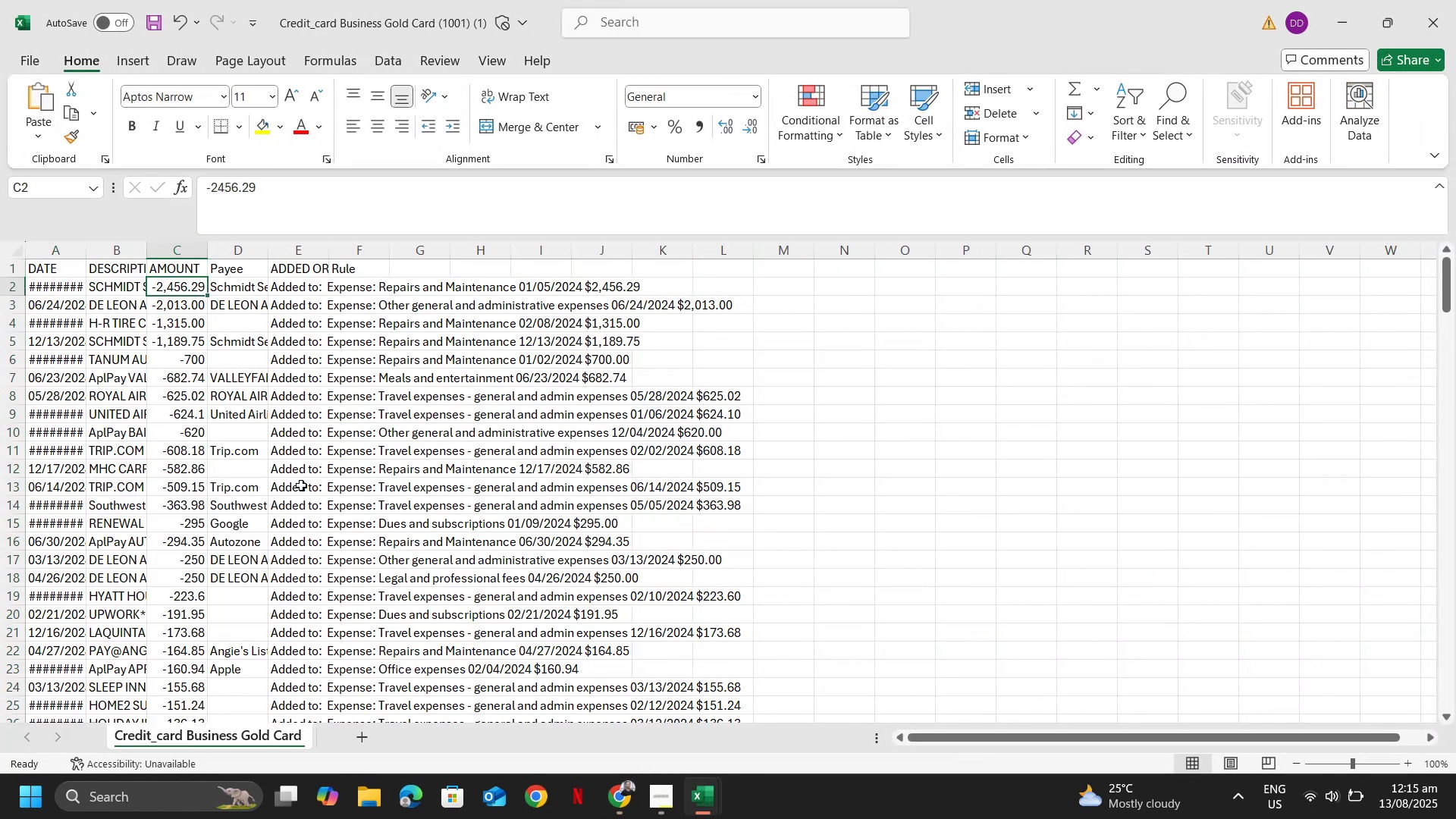 
key(Control+Shift+ShiftLeft)
 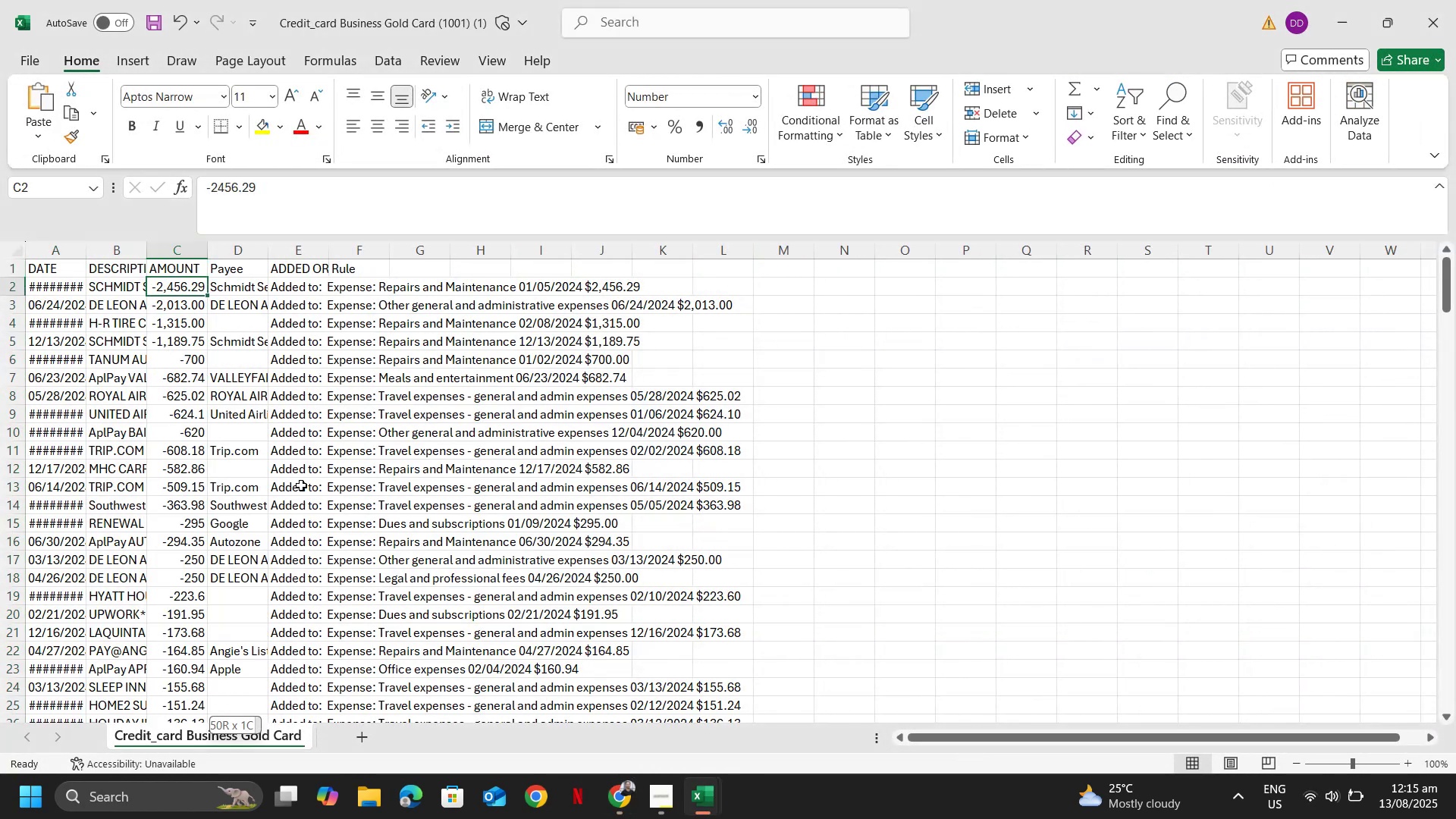 
key(Control+Shift+ArrowDown)
 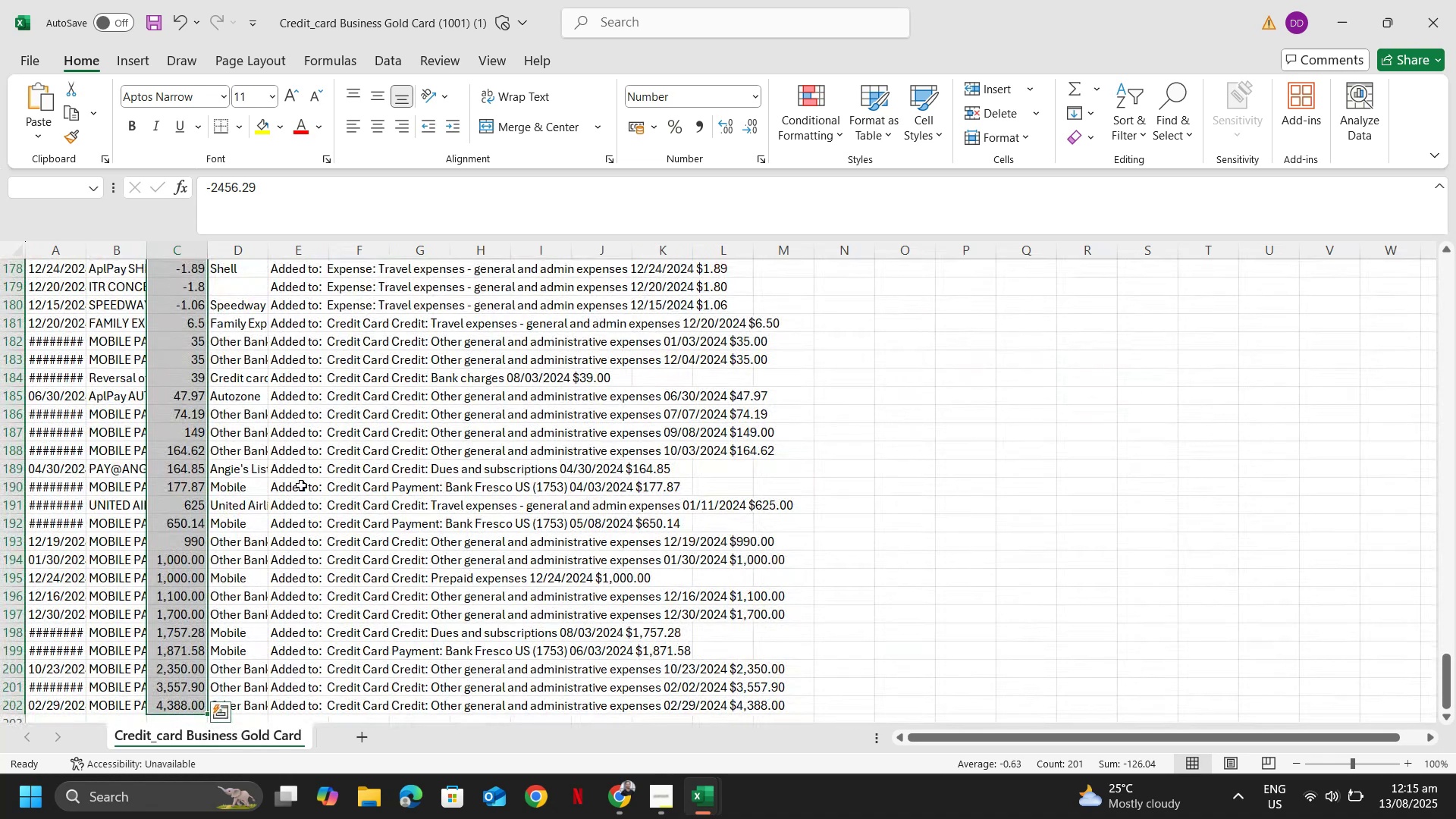 
key(Control+ArrowUp)
 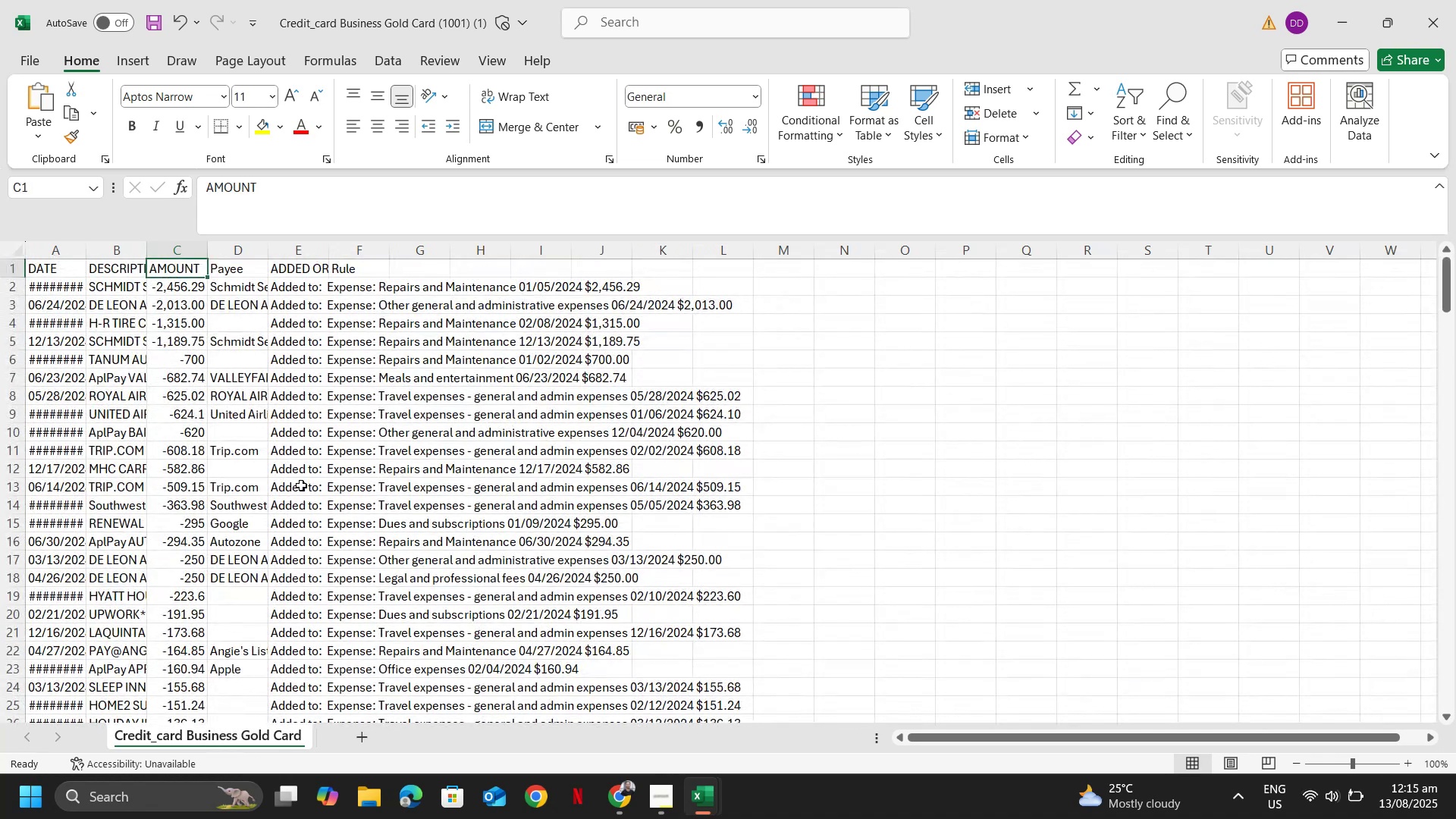 
key(ArrowDown)
 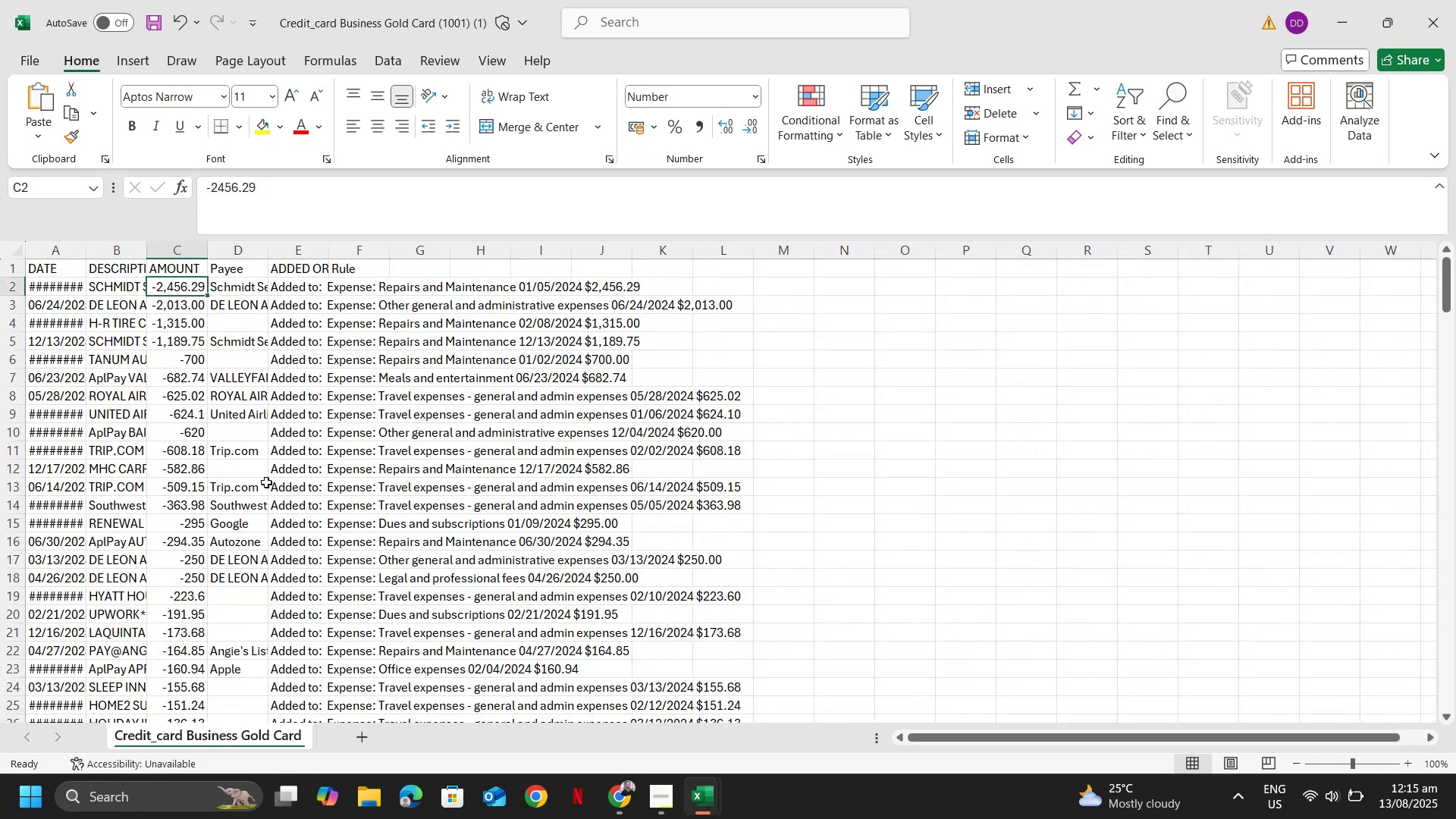 
key(Control+Shift+ArrowDown)
 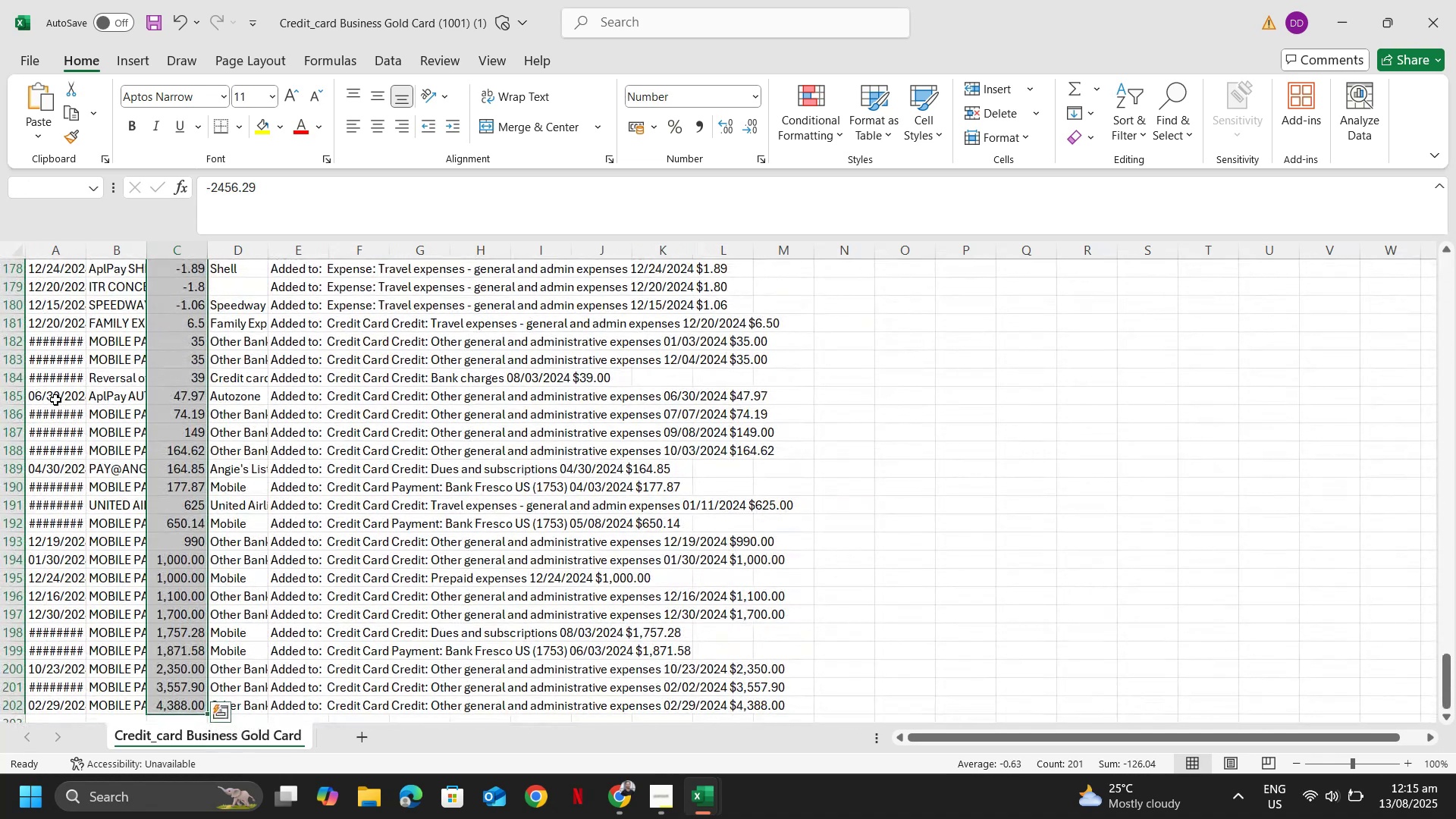 
key(Control+ControlLeft)
 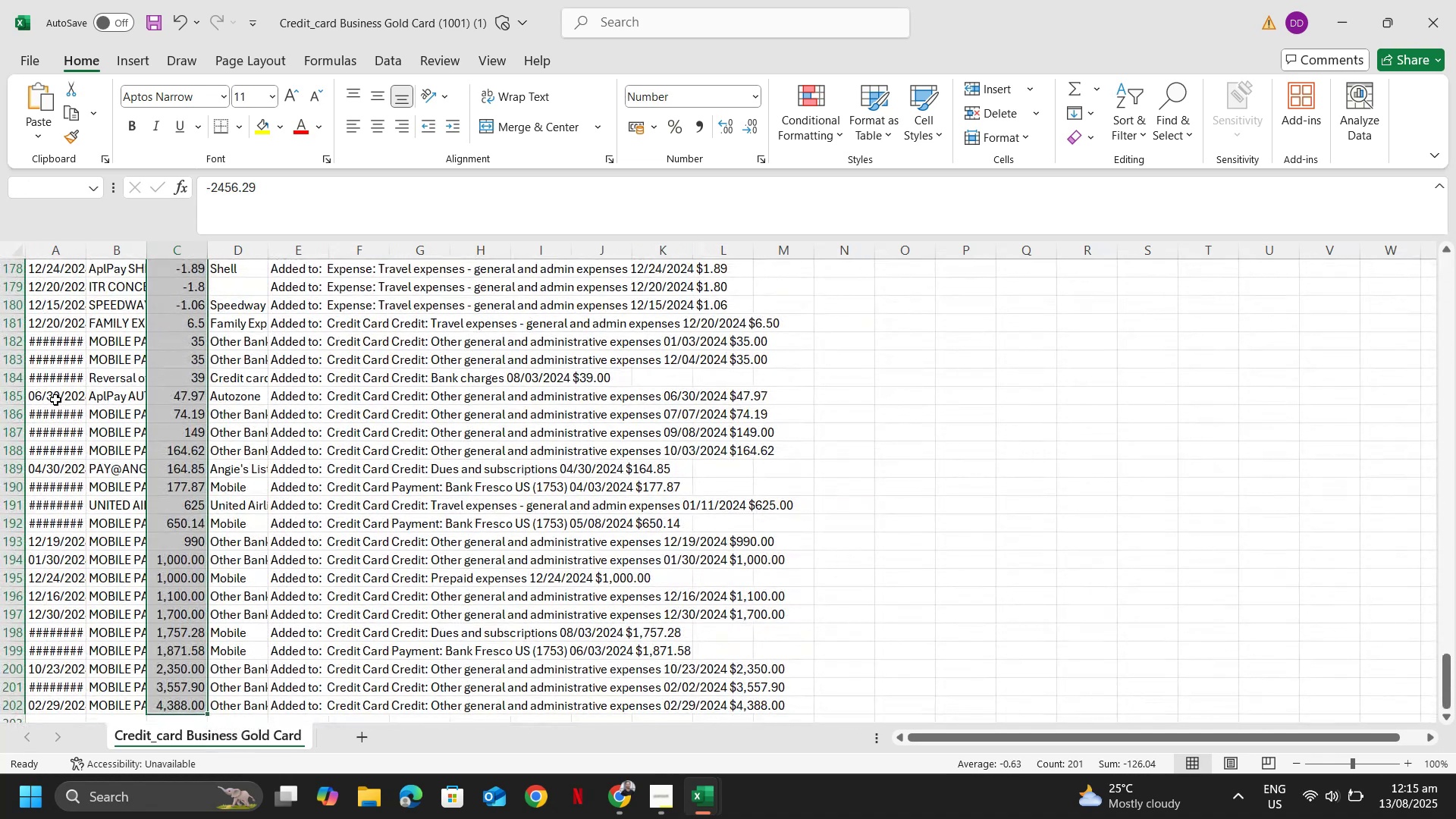 
key(Control+ArrowUp)
 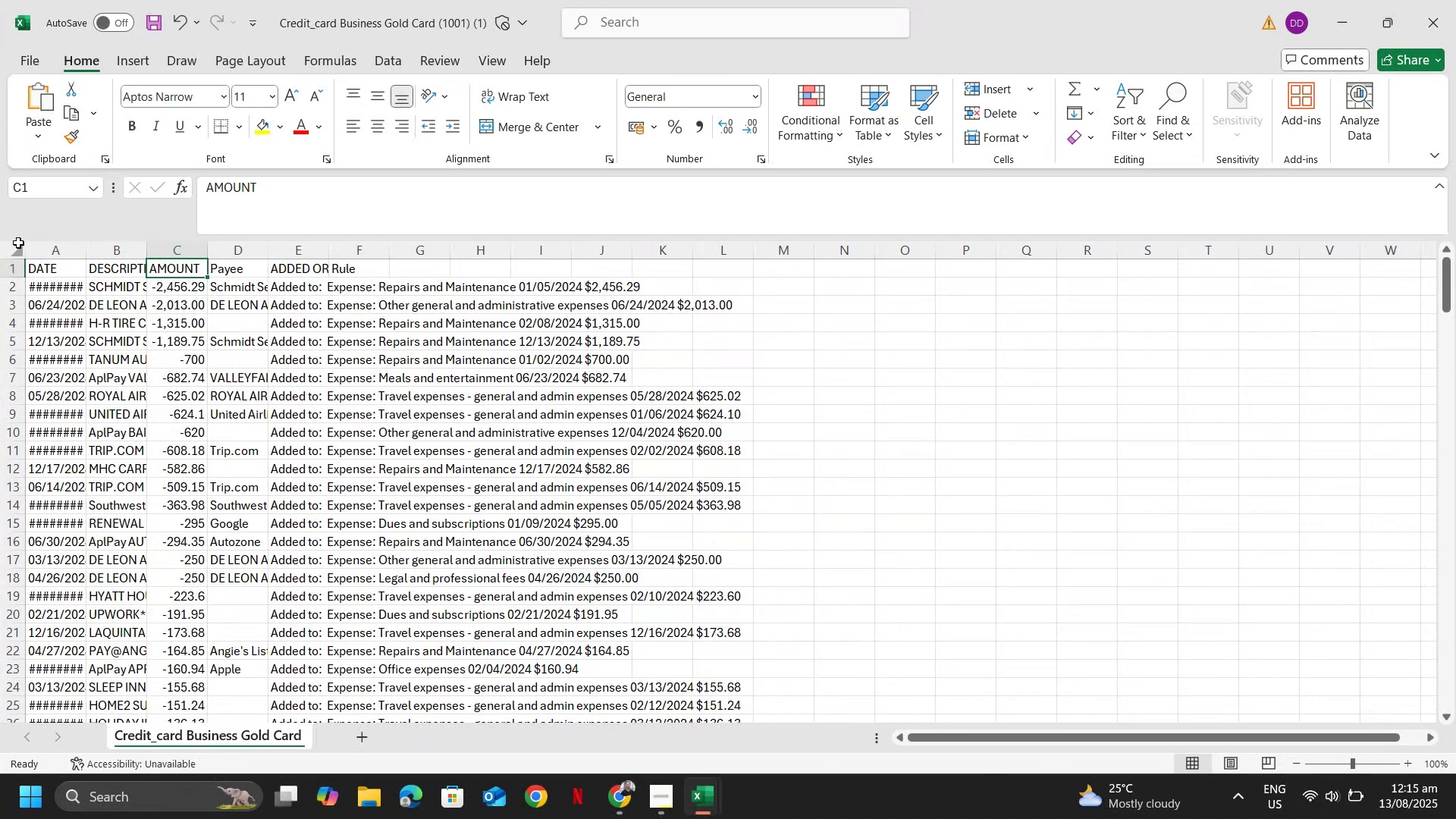 
left_click([15, 244])
 